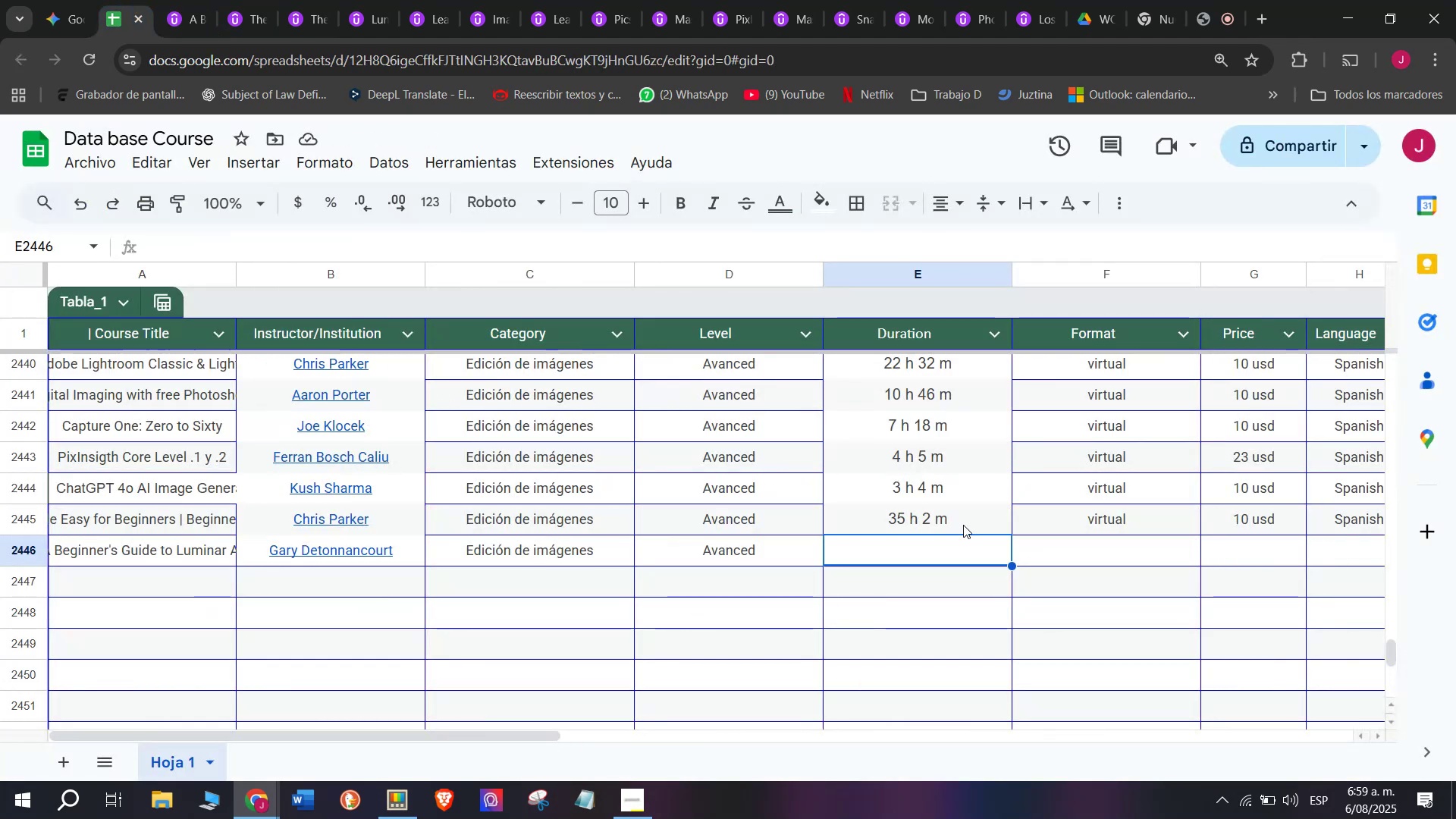 
key(Z)
 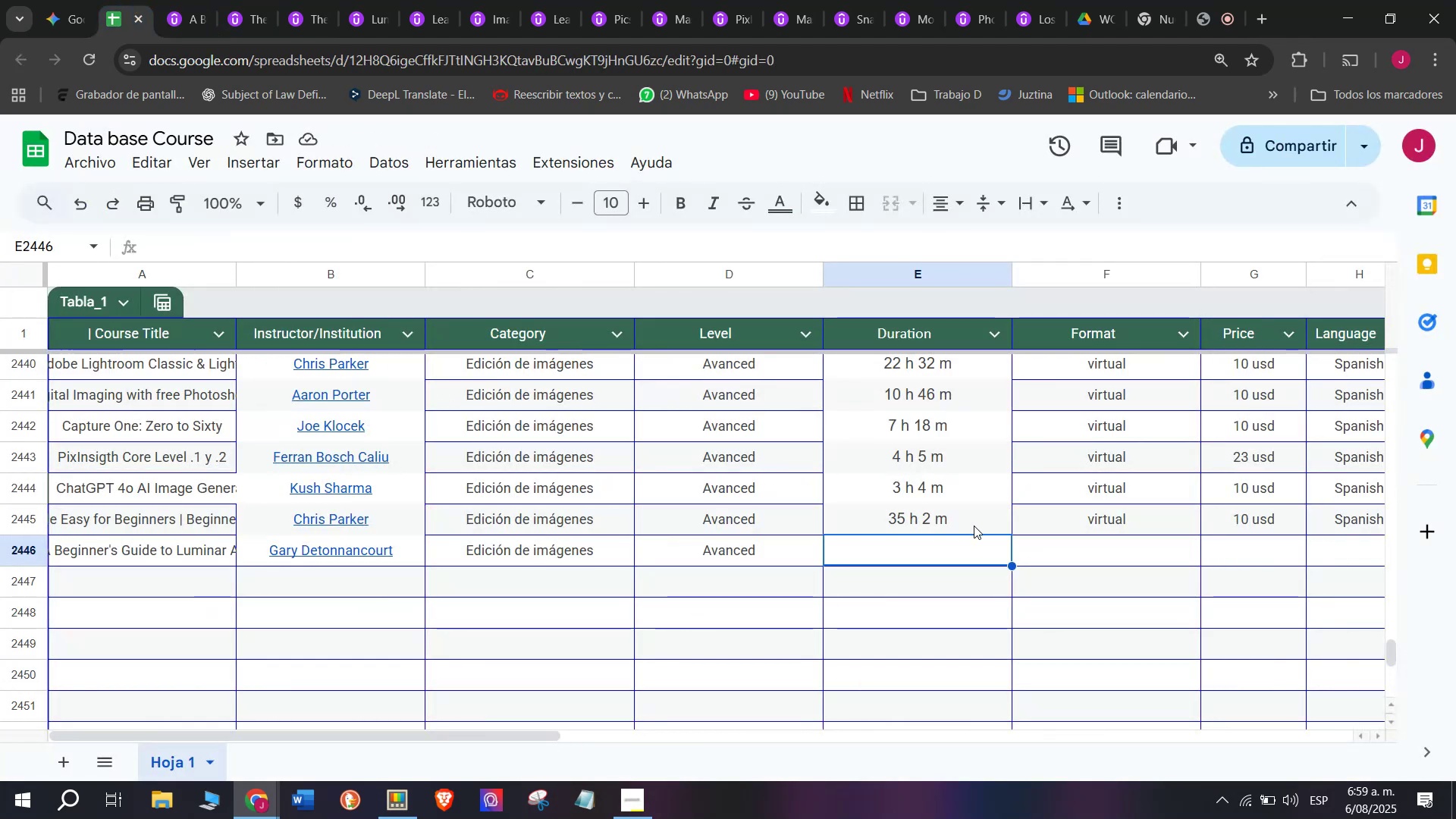 
key(Control+ControlLeft)
 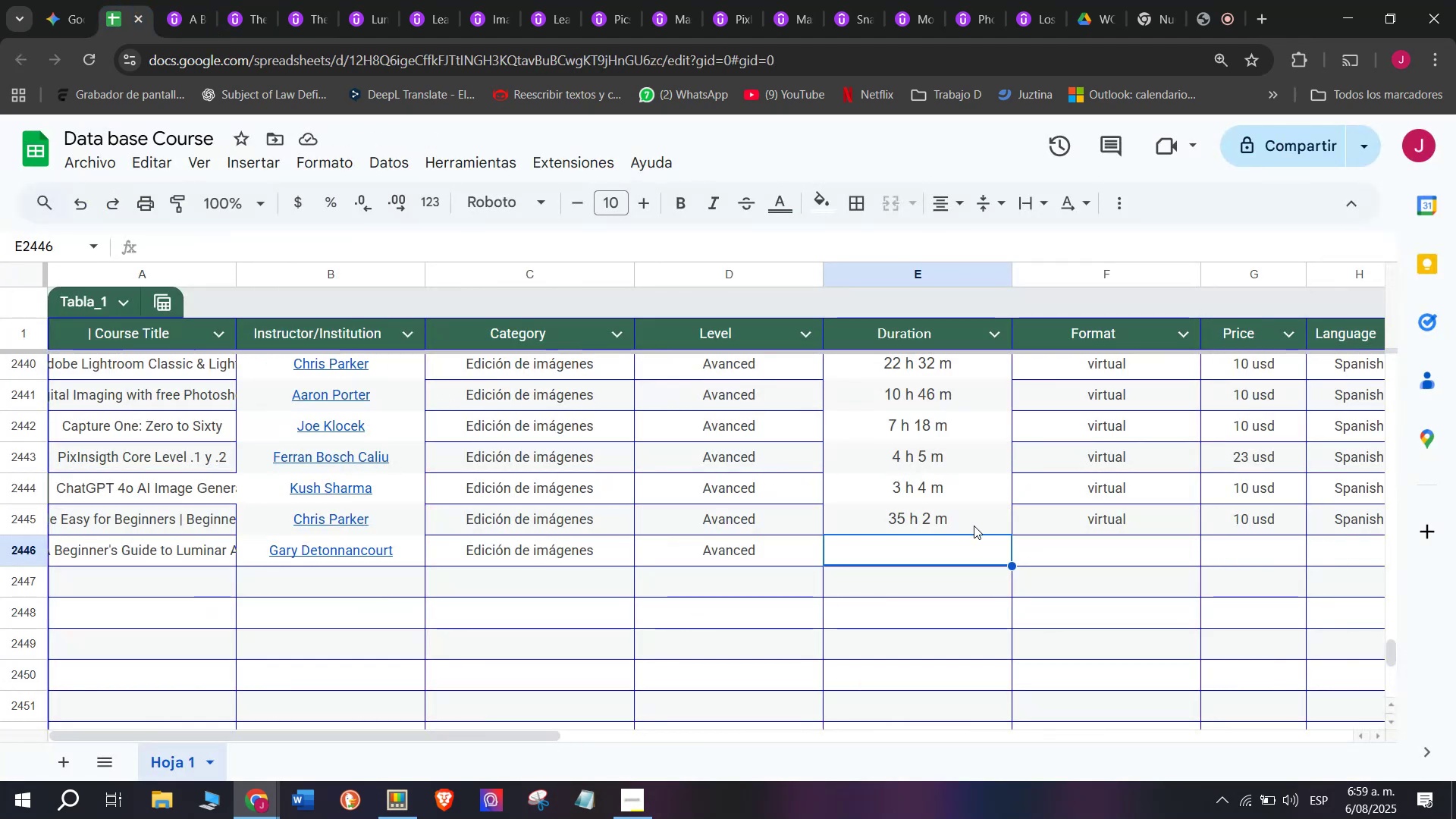 
key(Control+V)
 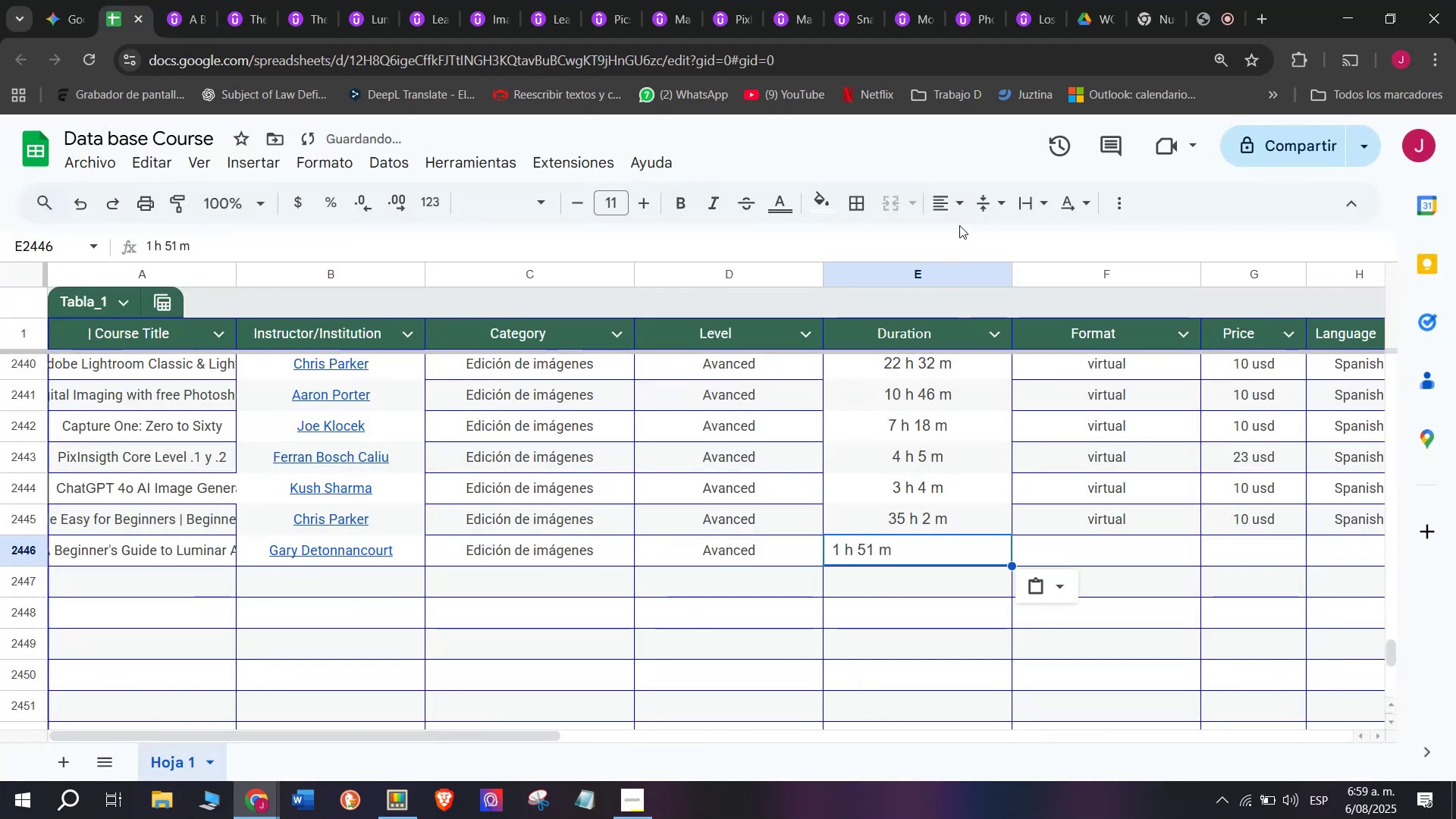 
left_click([959, 196])
 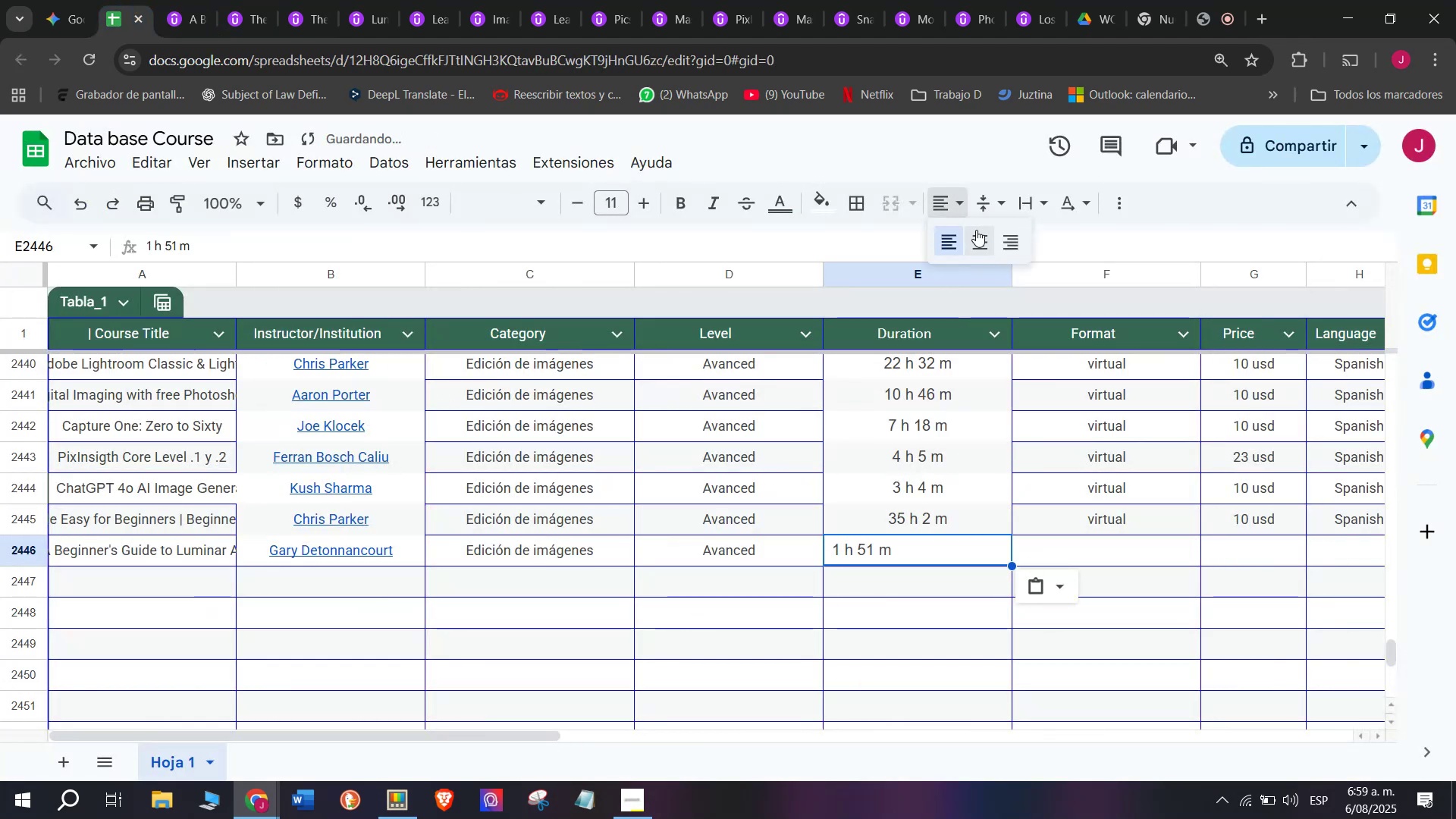 
left_click([977, 231])
 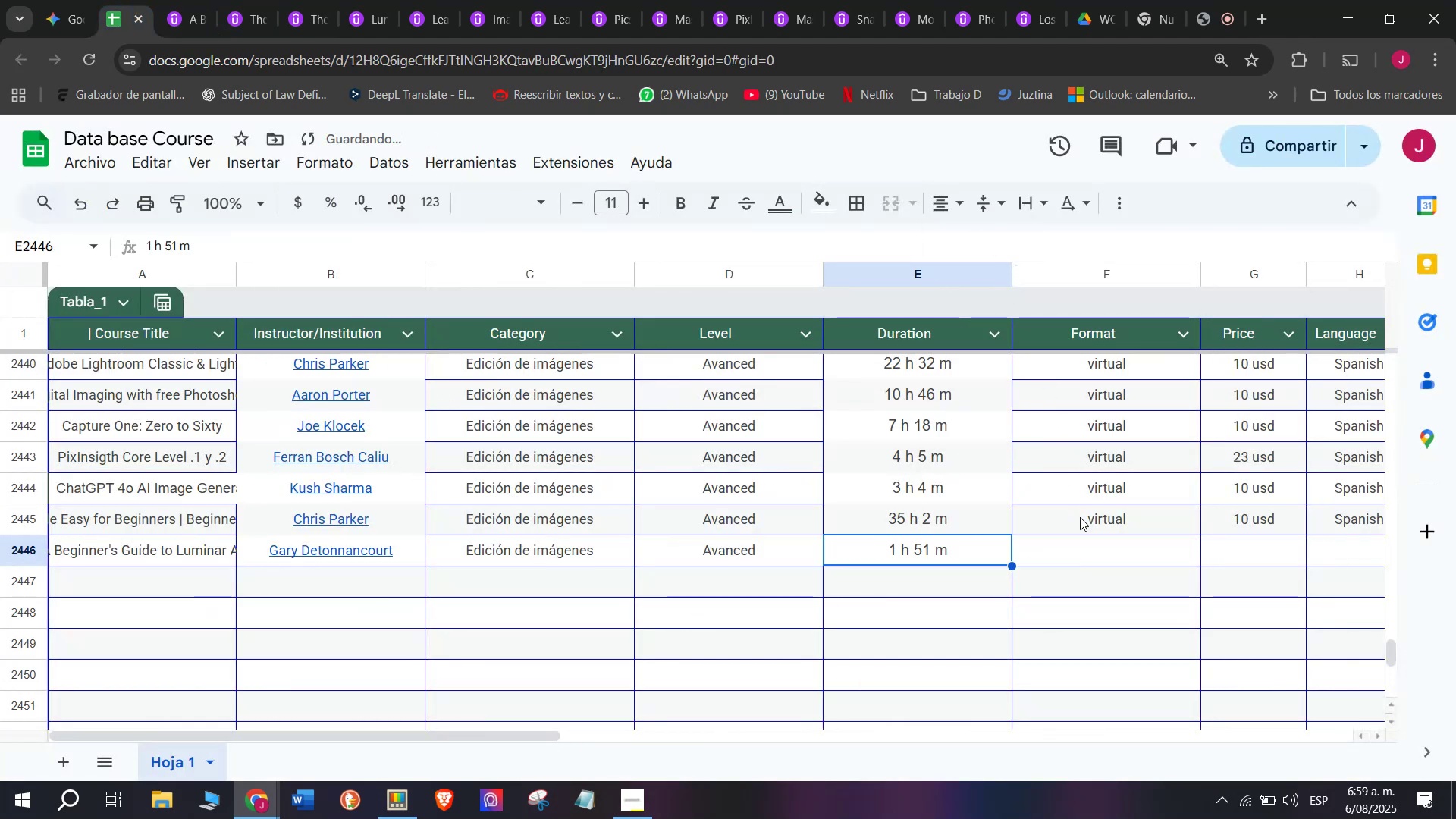 
key(Control+ControlLeft)
 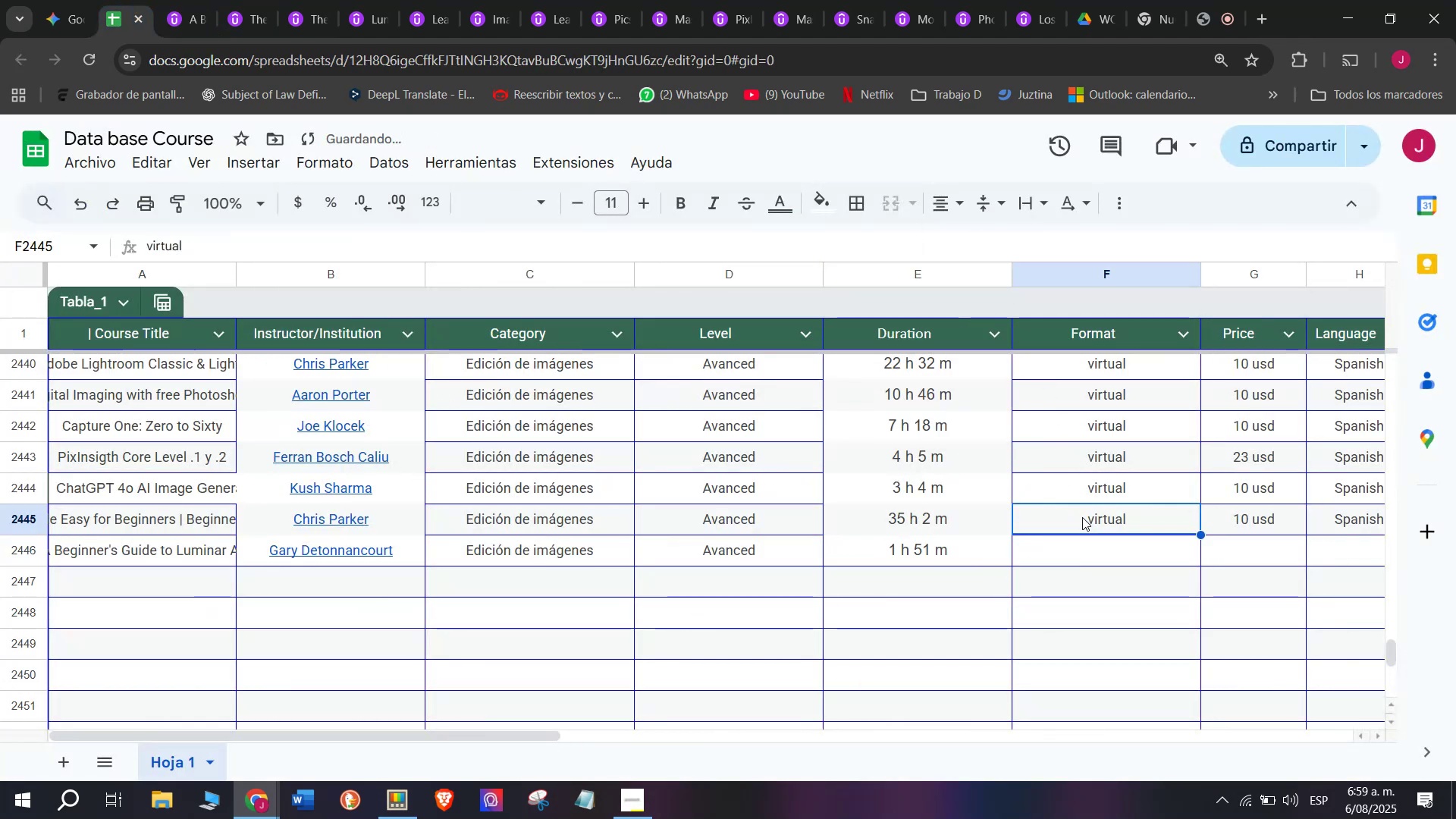 
key(Break)
 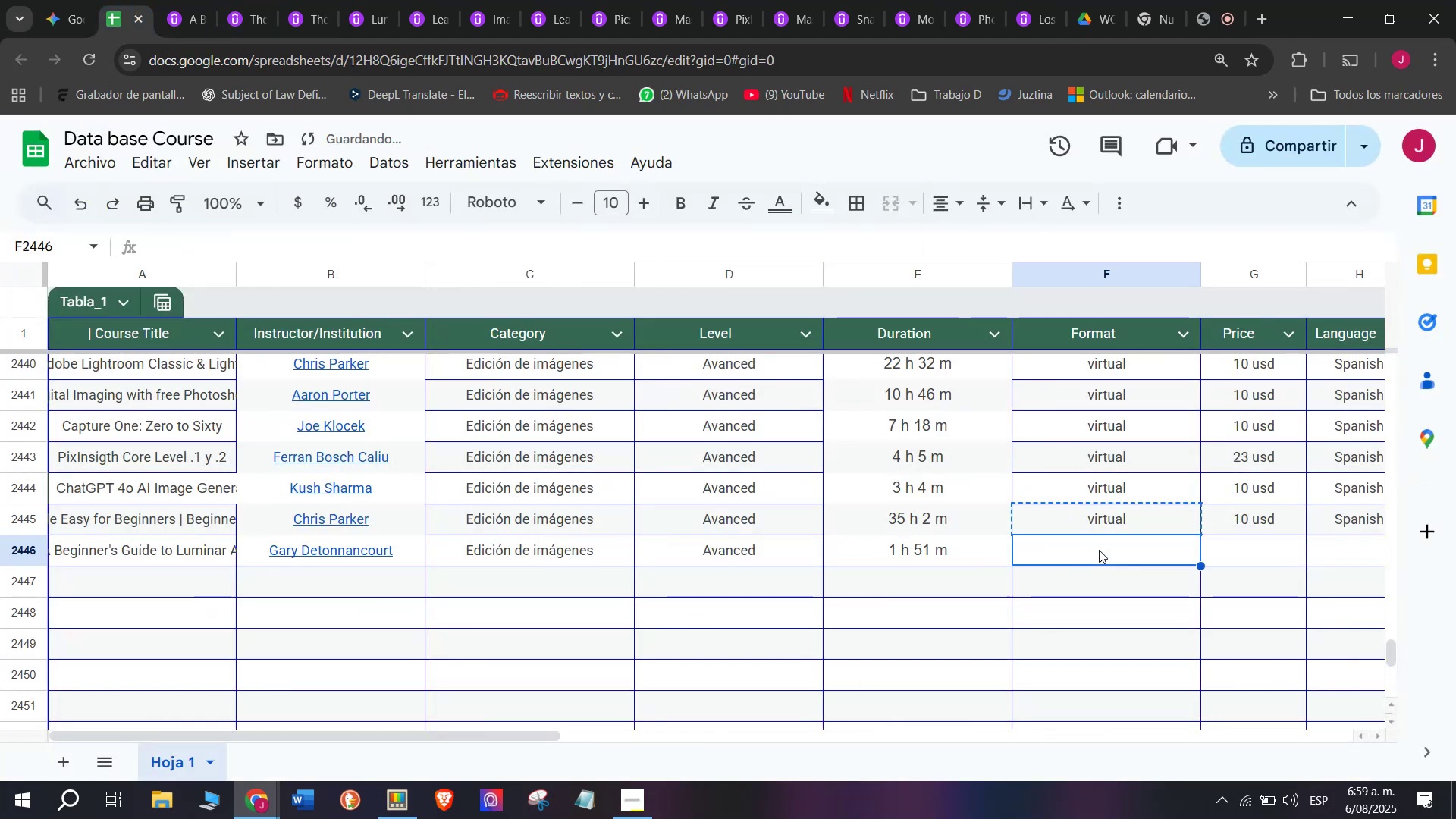 
key(Control+C)
 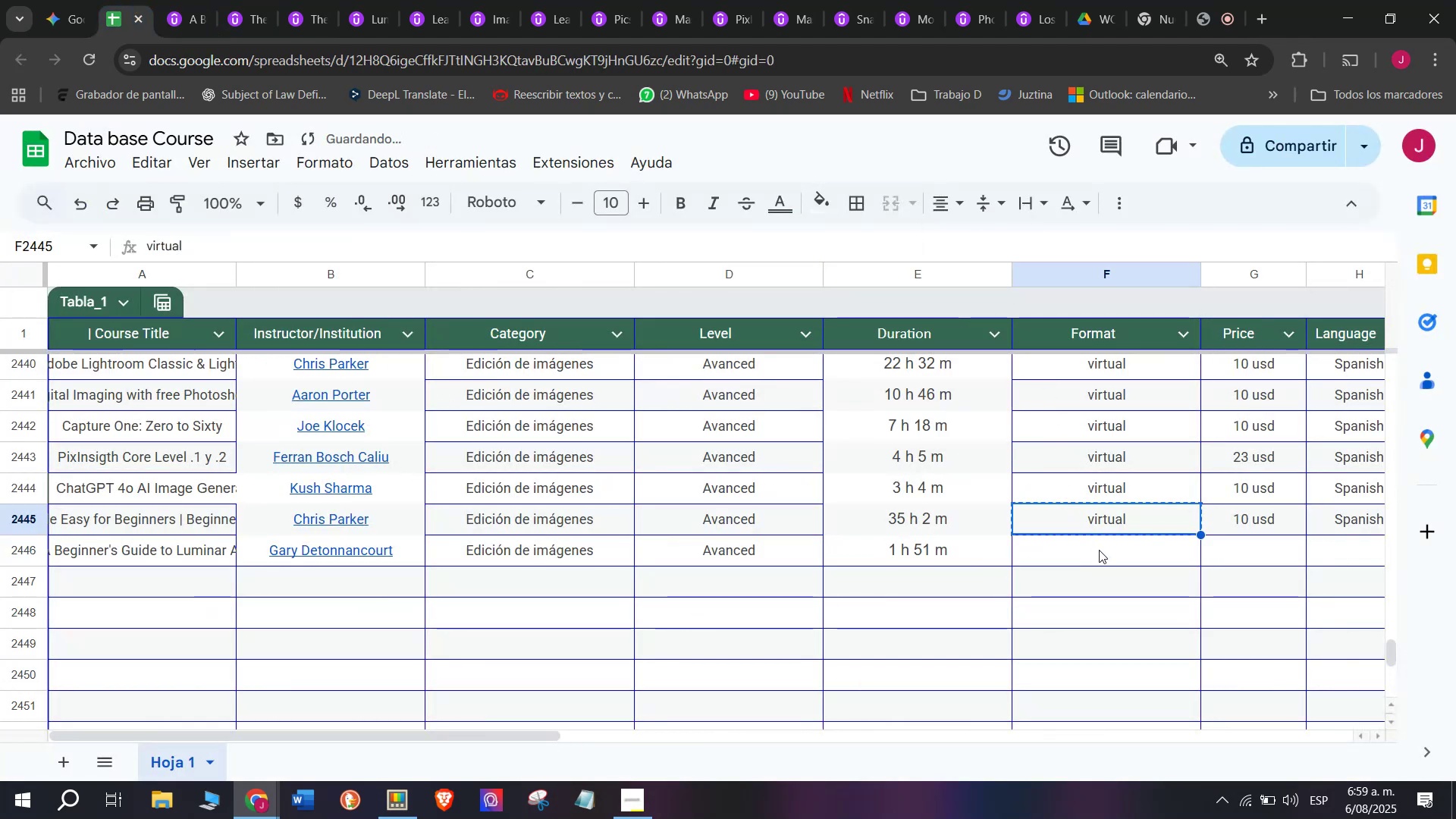 
left_click([1099, 550])
 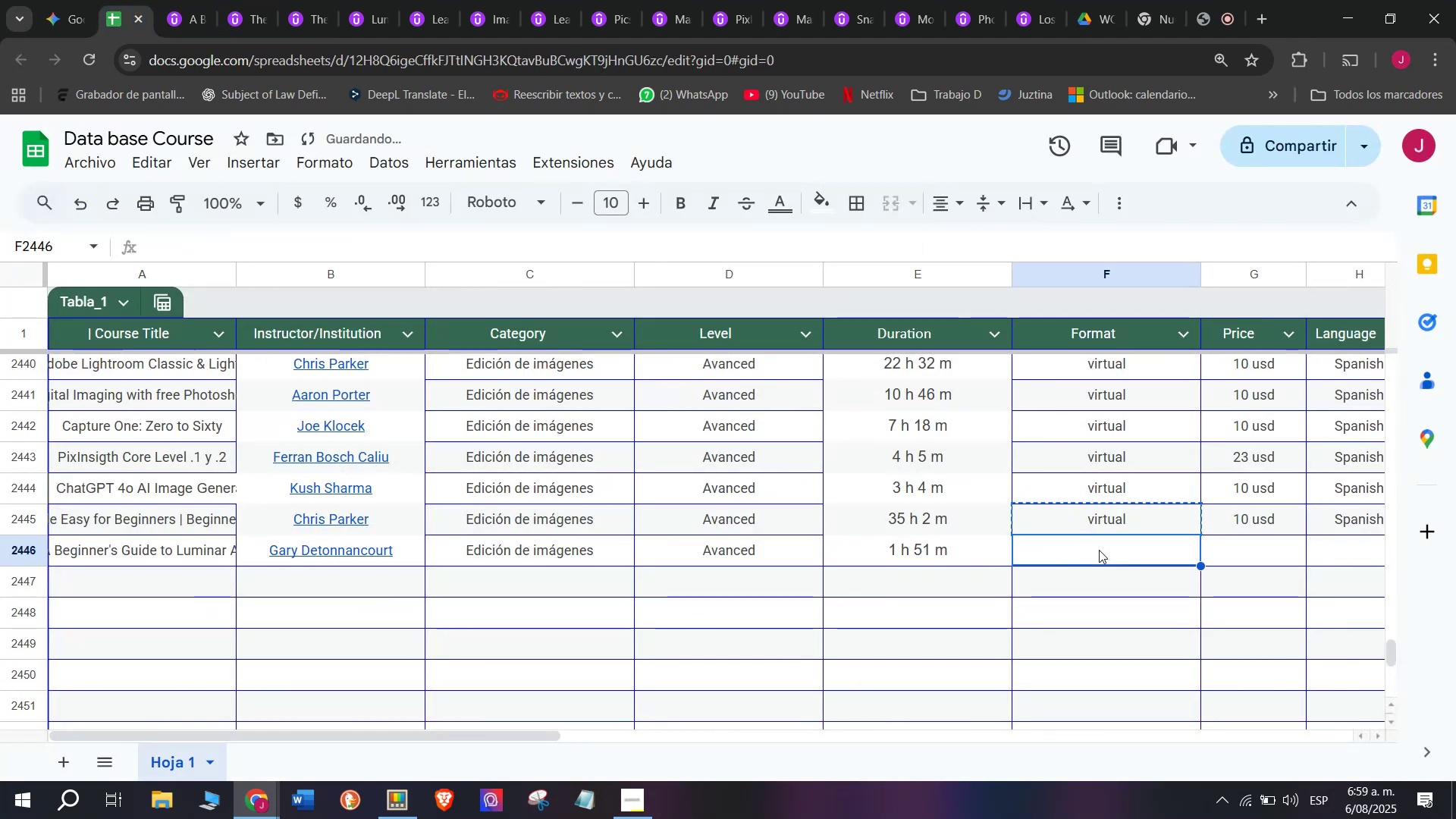 
key(Control+ControlLeft)
 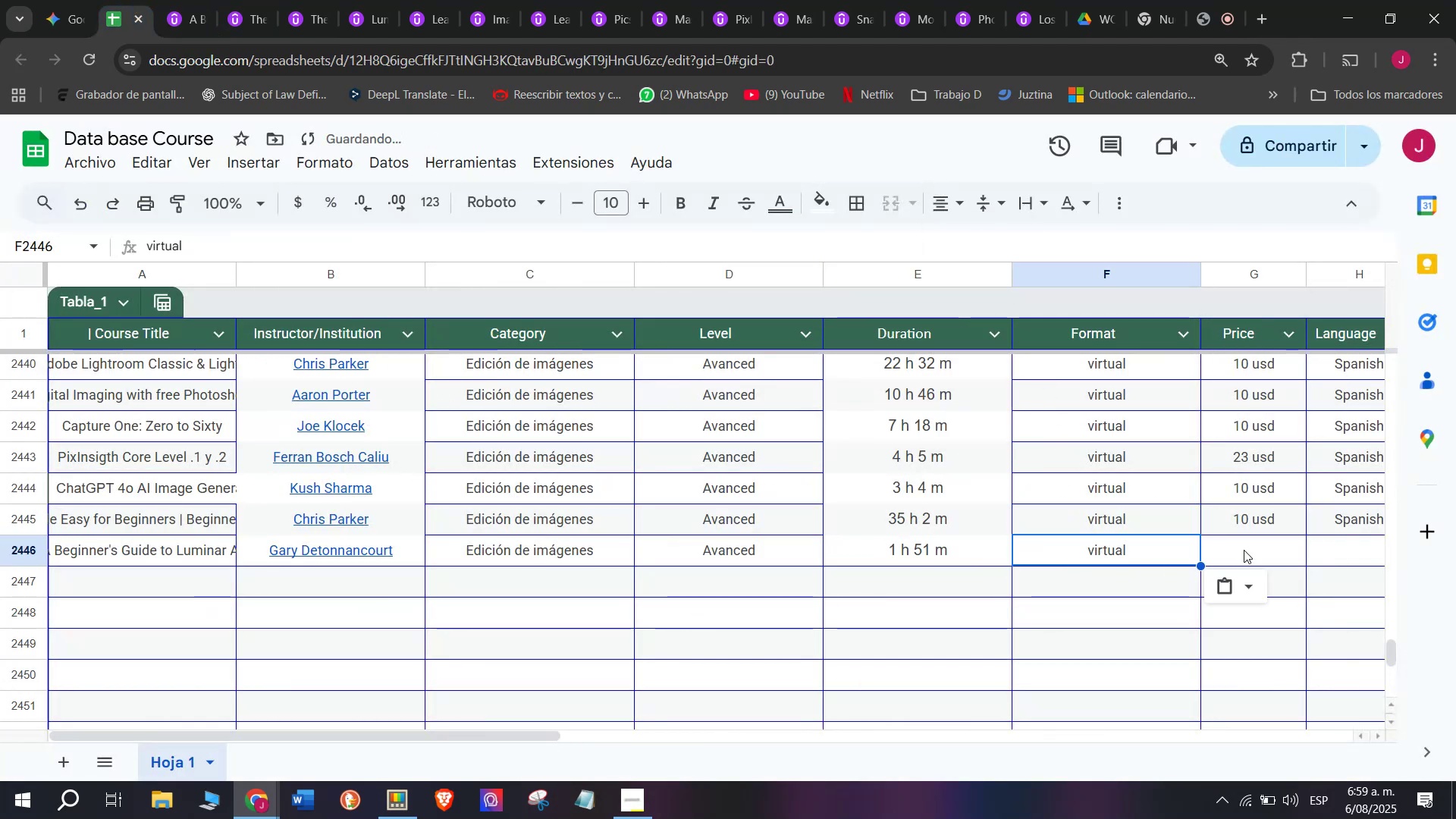 
key(Z)
 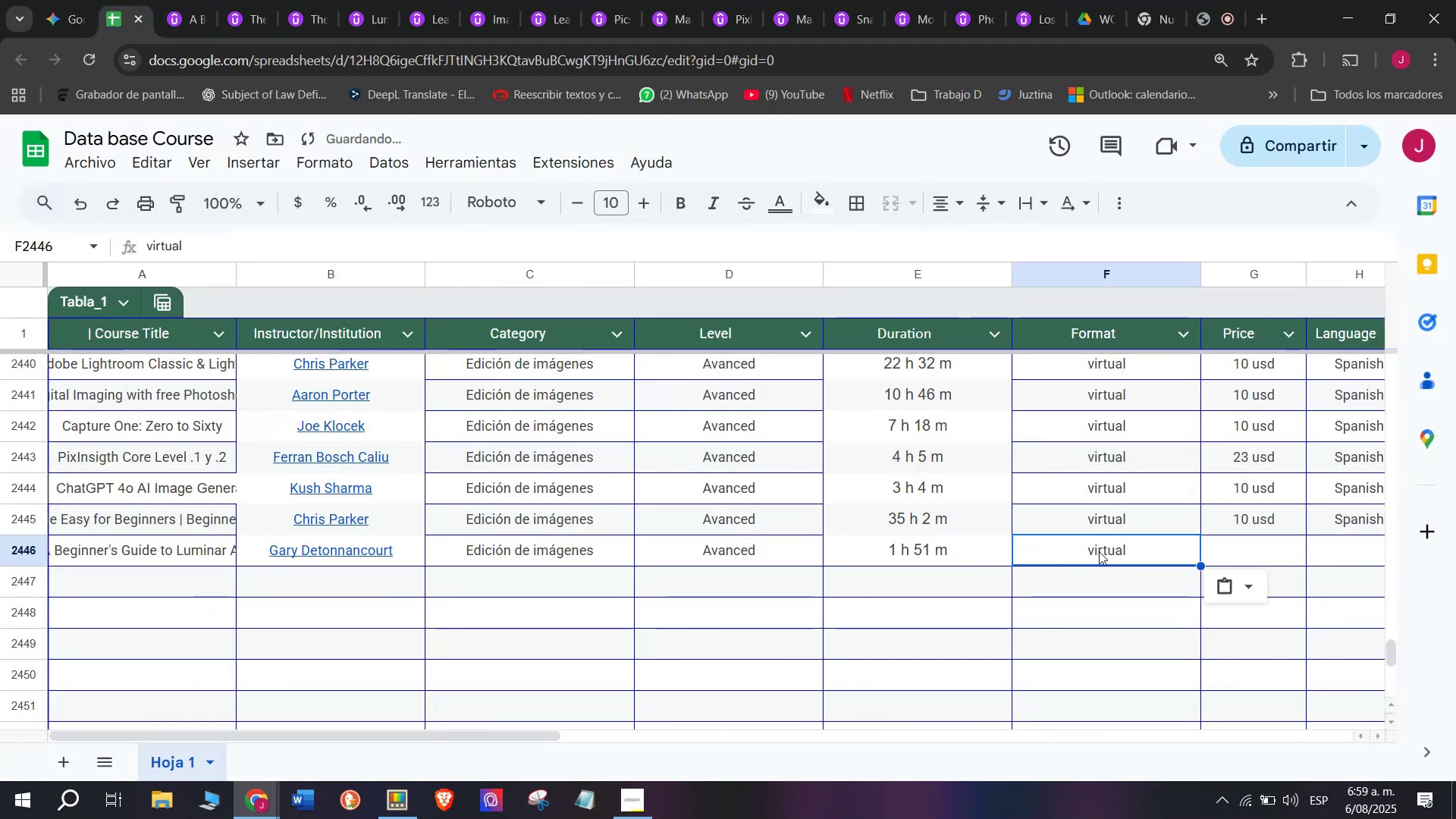 
key(Control+V)
 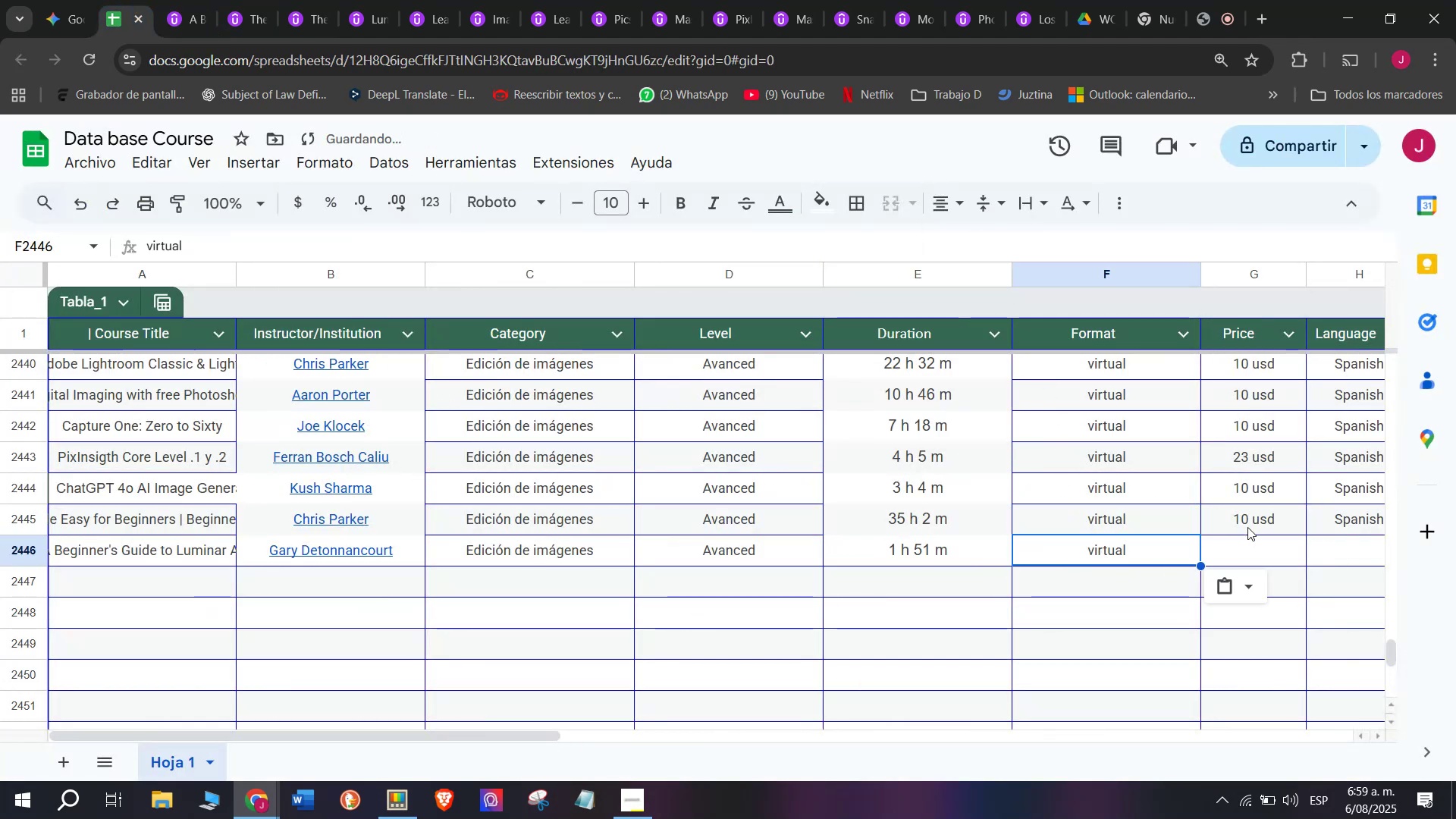 
left_click([1247, 526])
 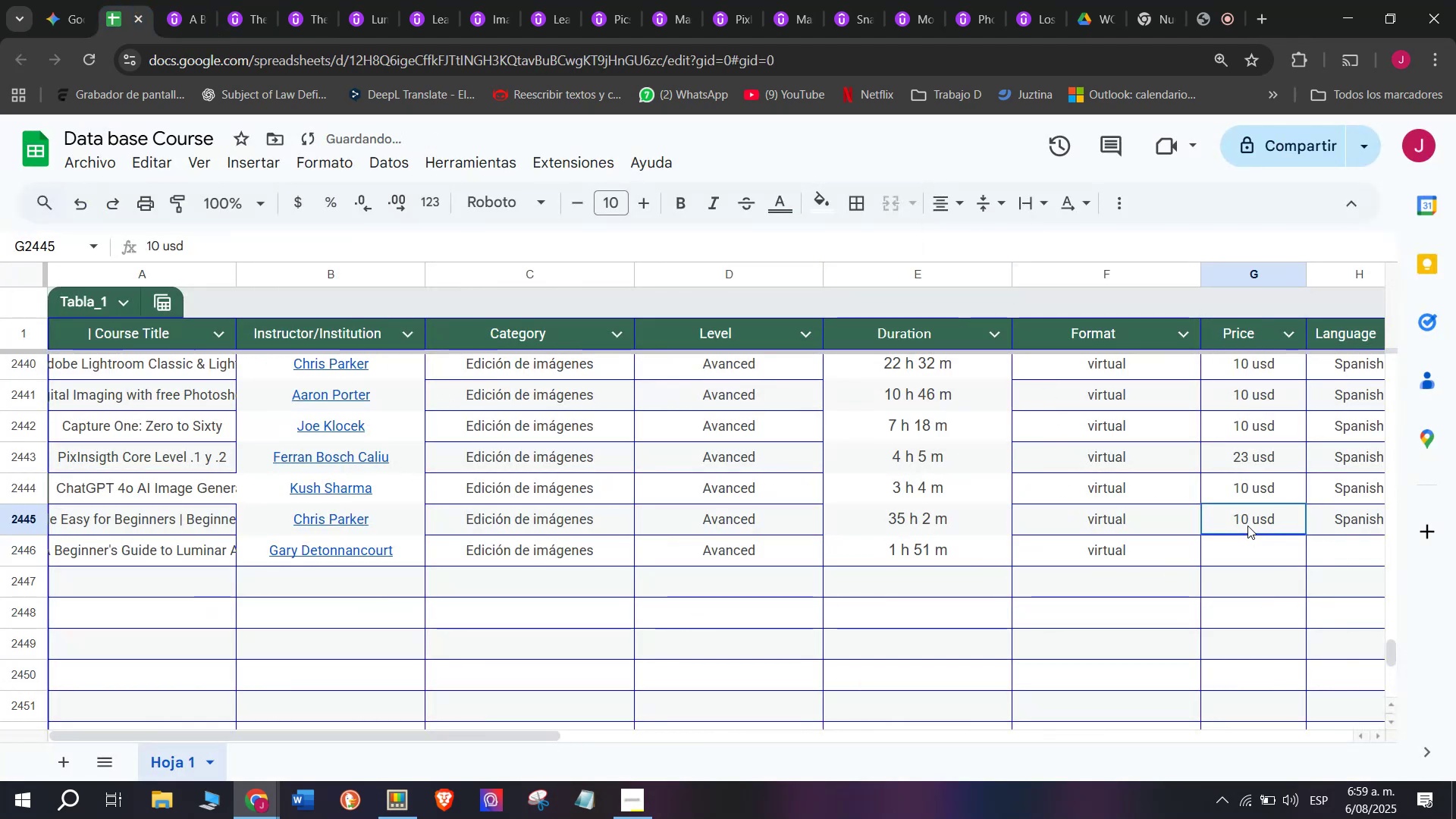 
key(Break)
 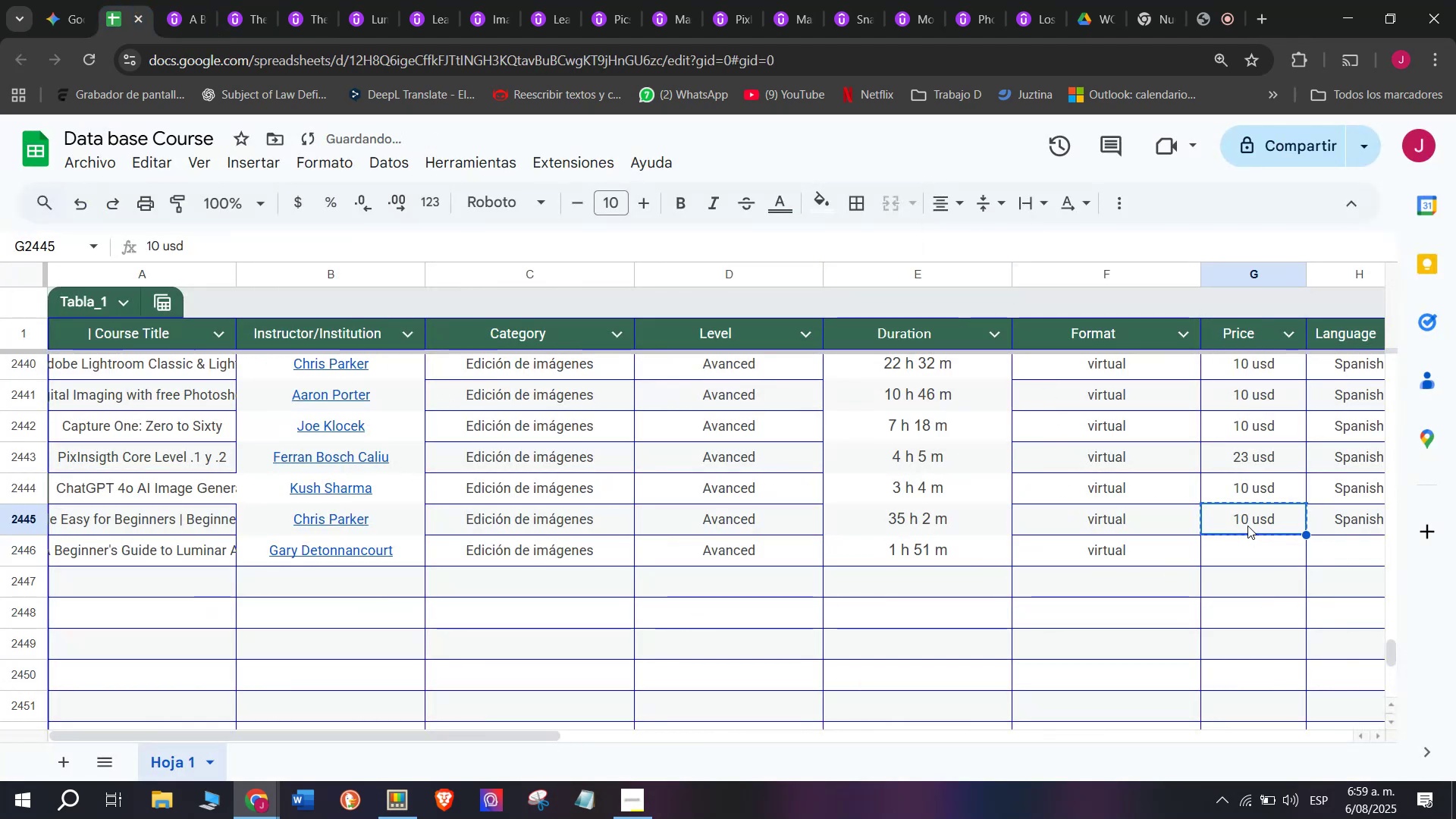 
key(Control+C)
 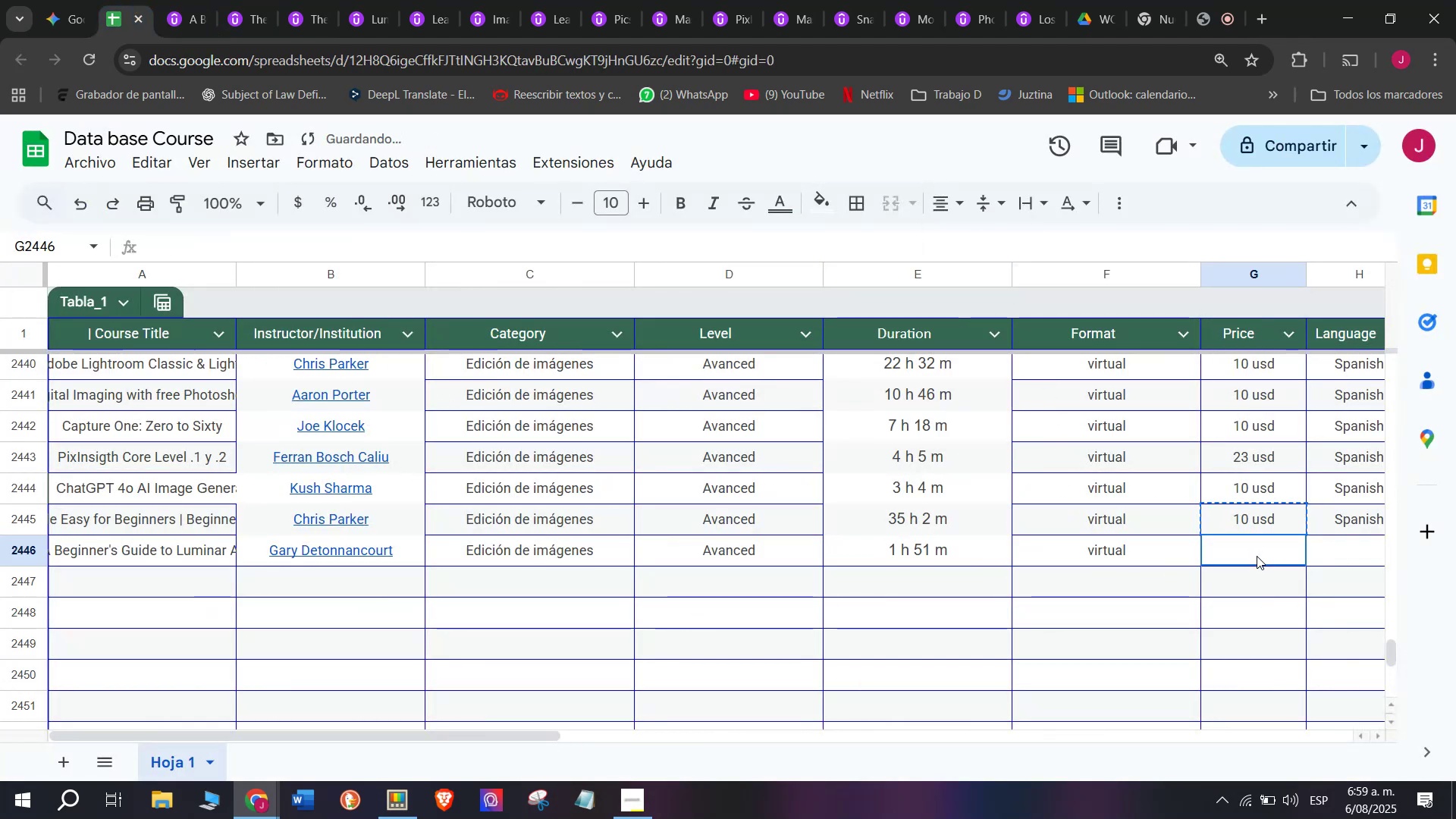 
key(Control+ControlLeft)
 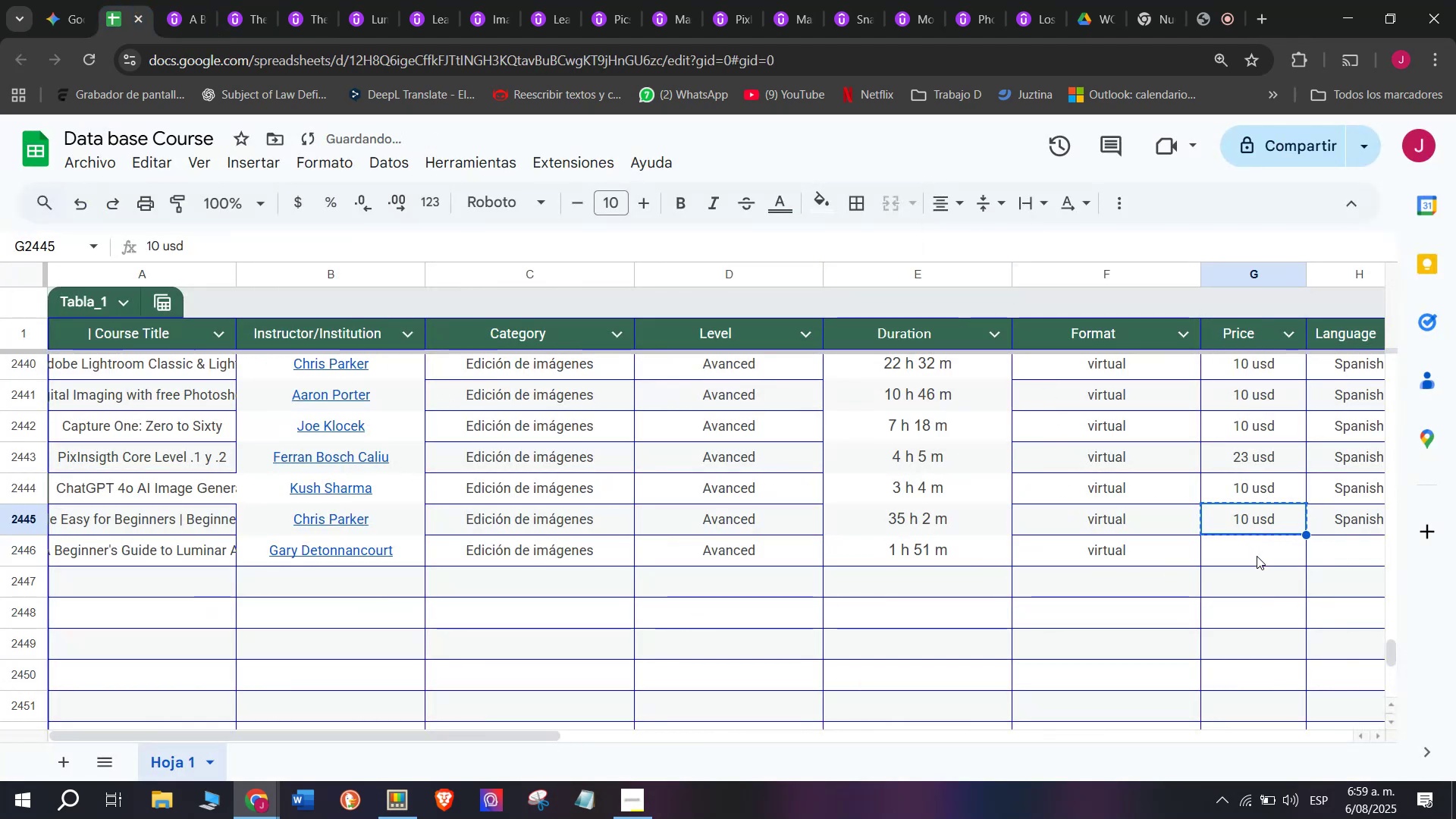 
key(Control+ControlLeft)
 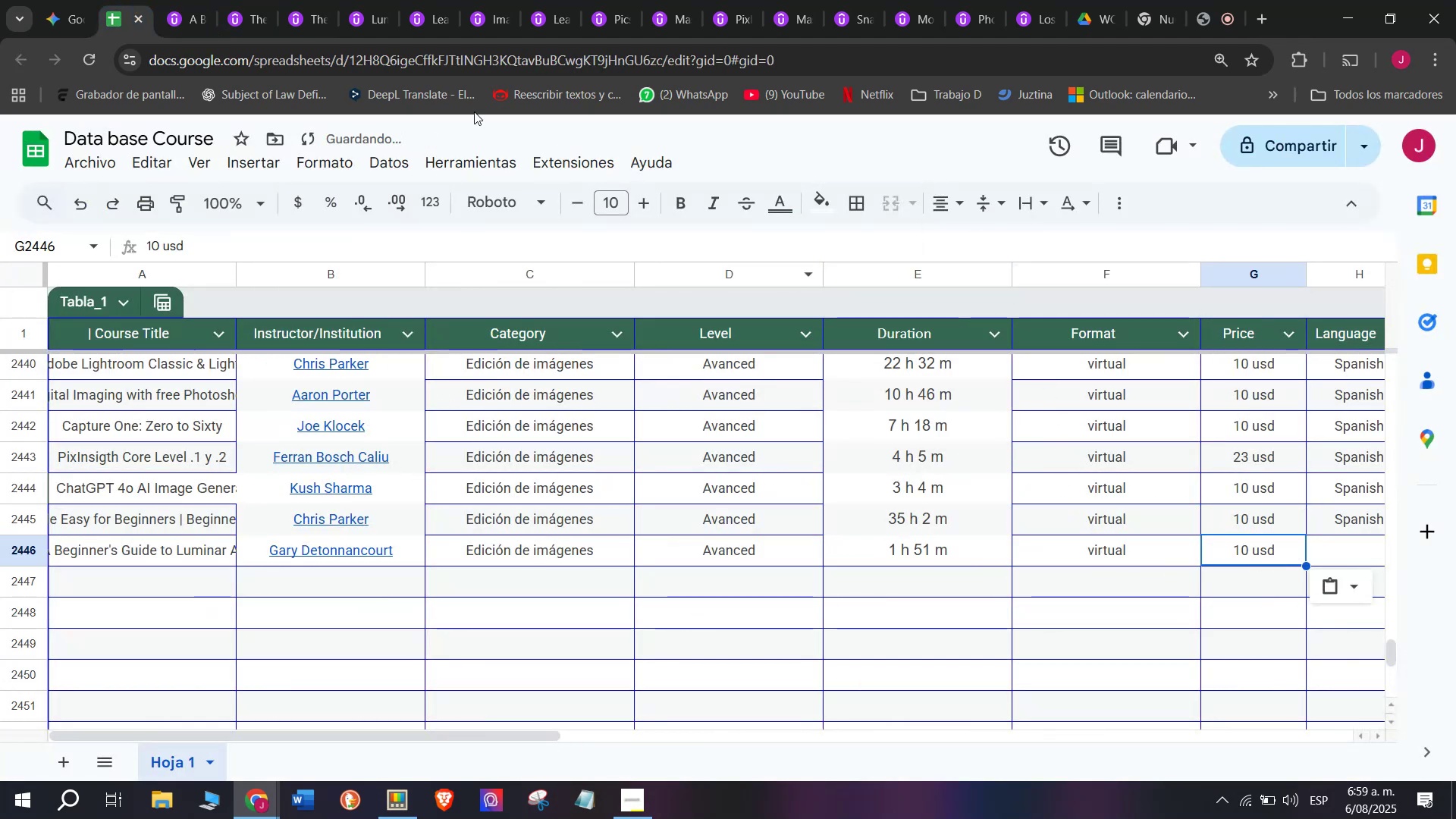 
key(Z)
 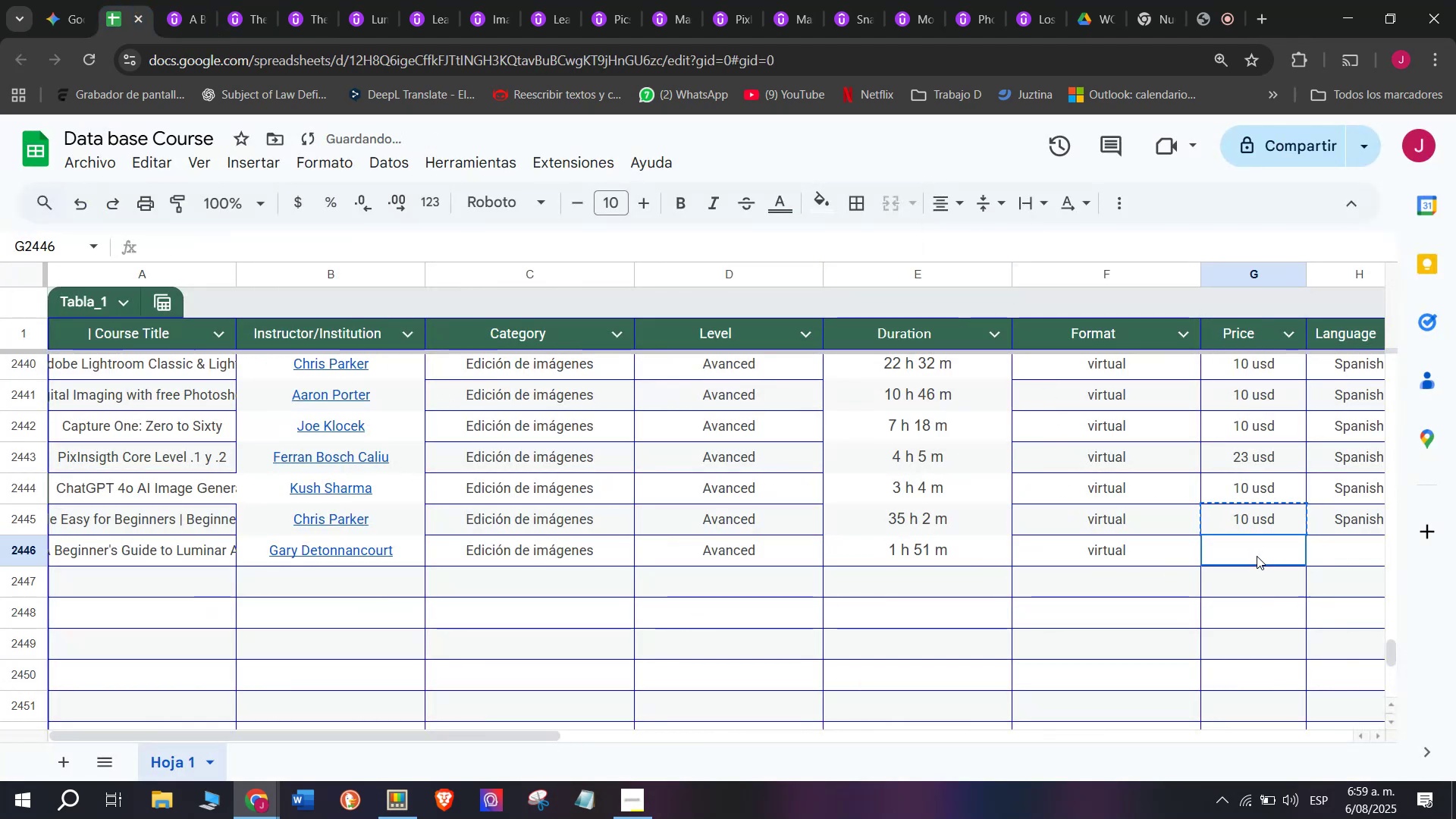 
key(Control+V)
 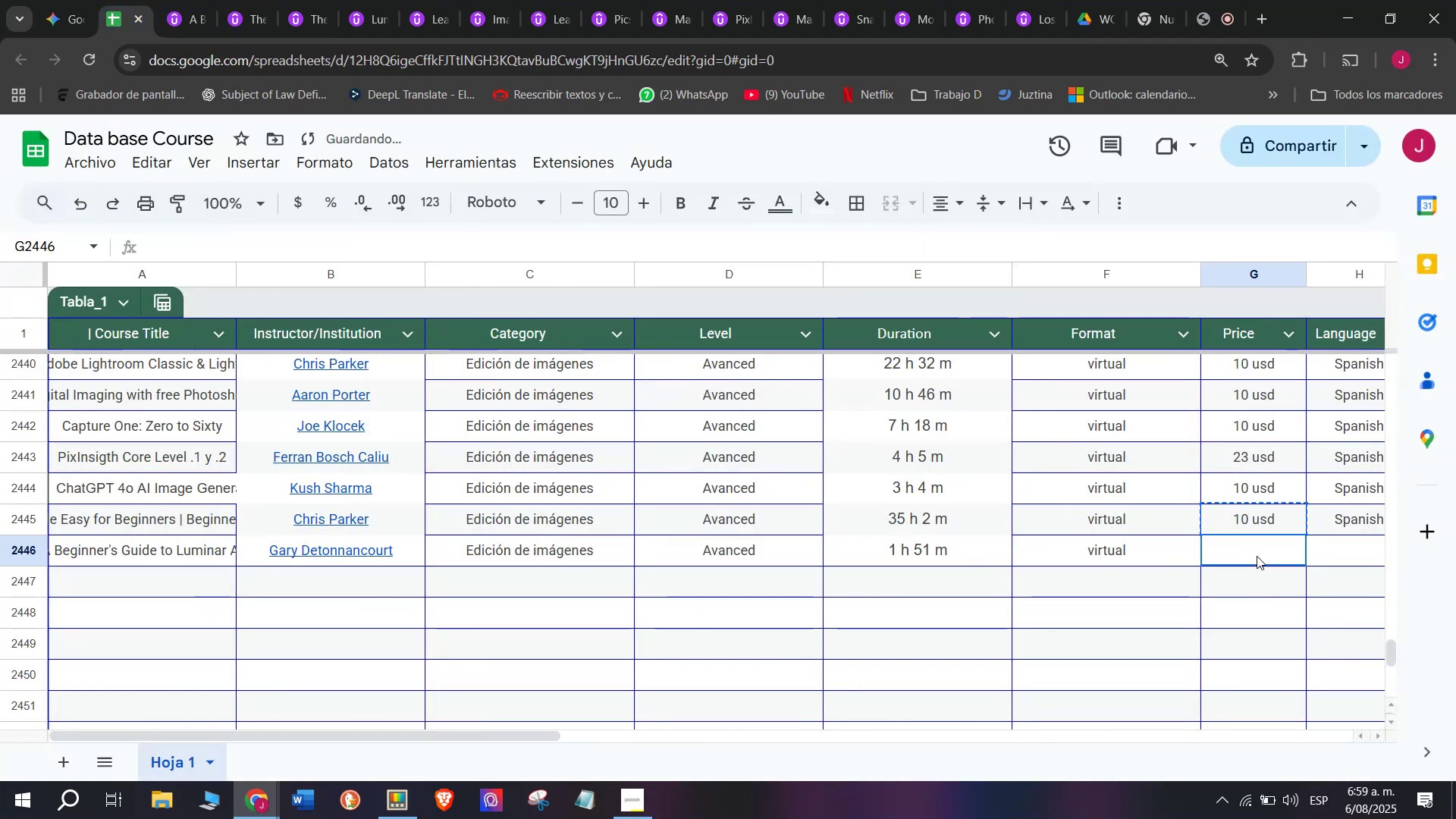 
left_click([1257, 556])
 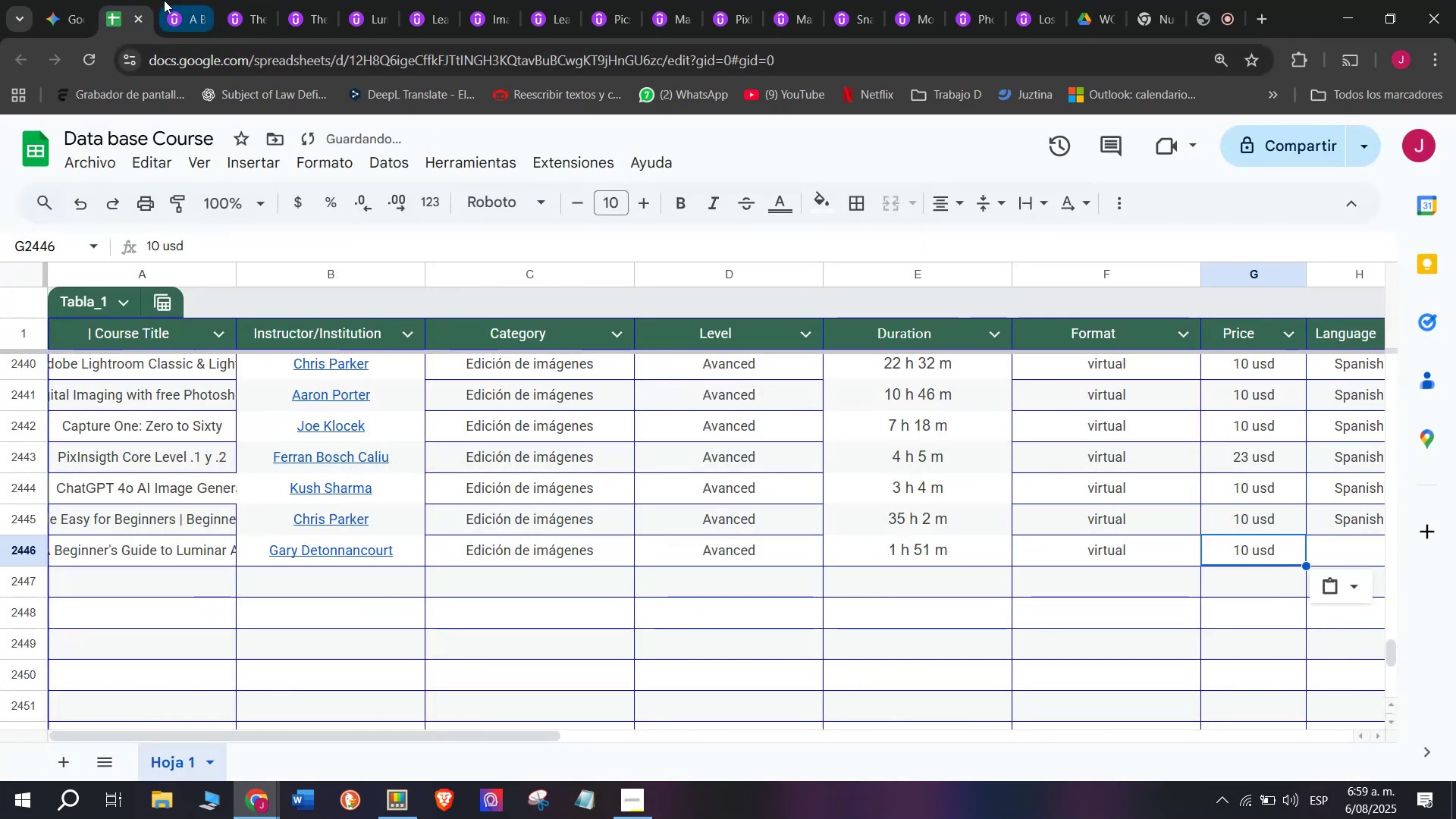 
scroll: coordinate [350, 504], scroll_direction: up, amount: 3.0
 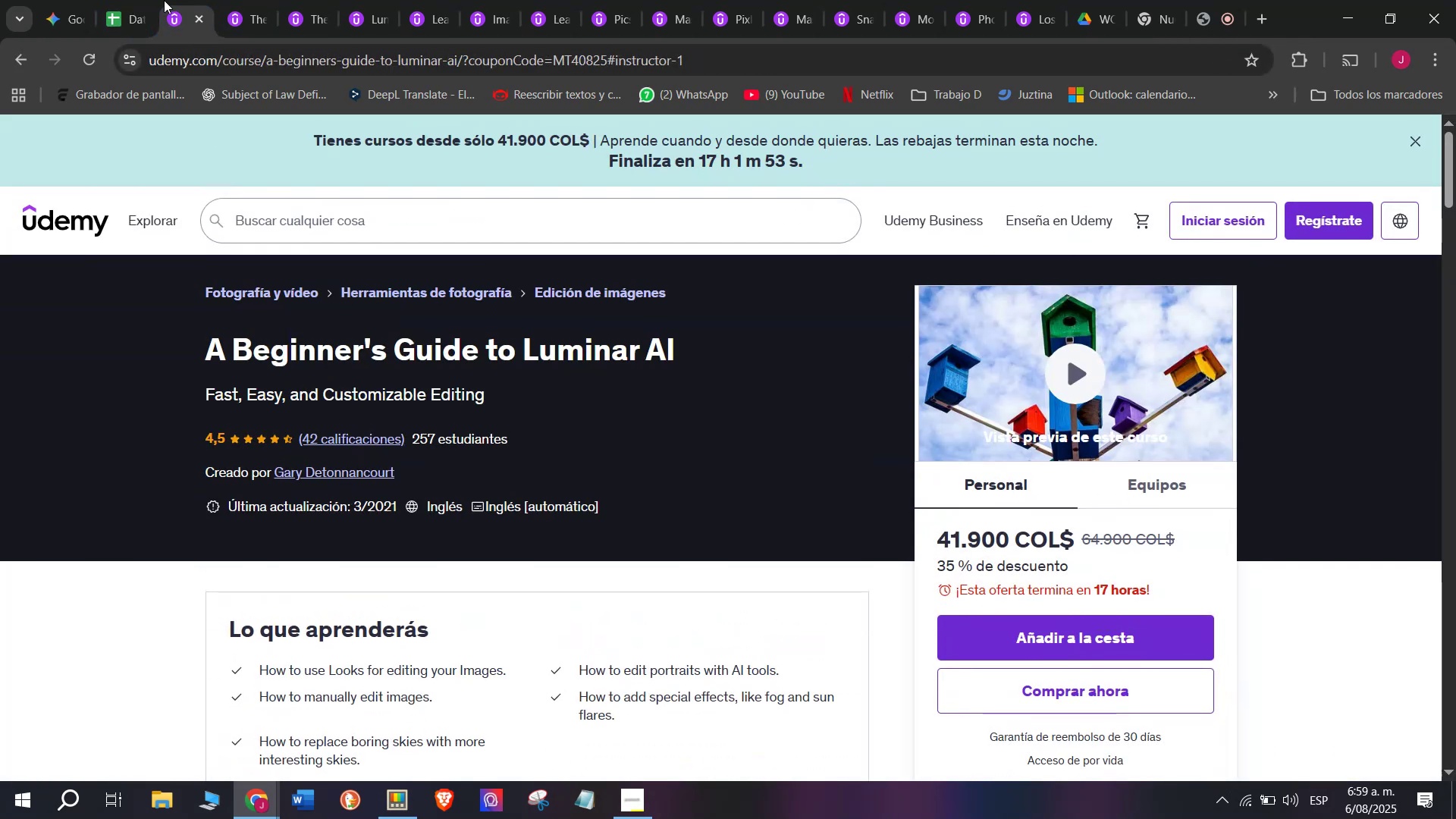 
left_click([124, 0])
 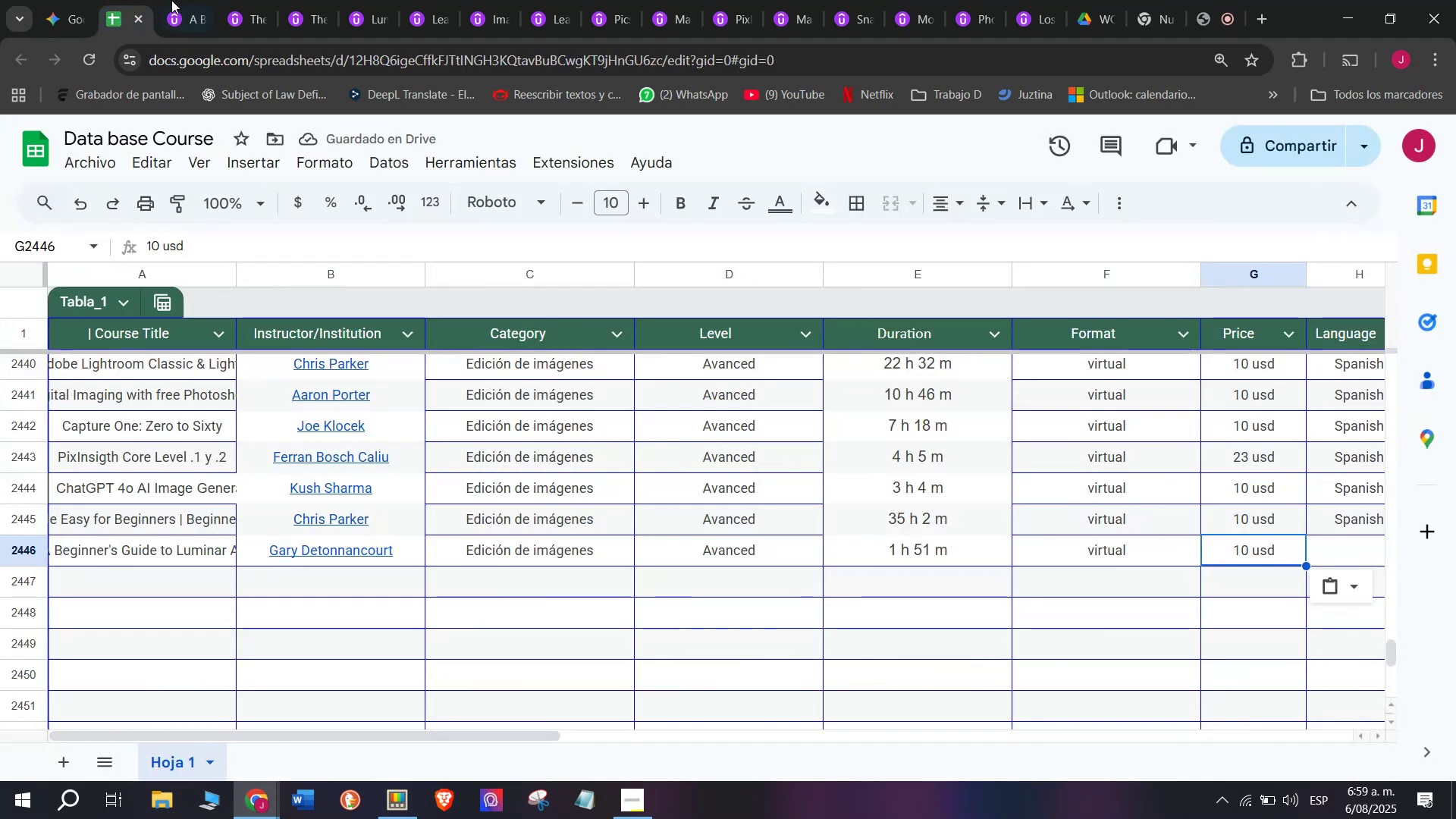 
left_click([182, 0])
 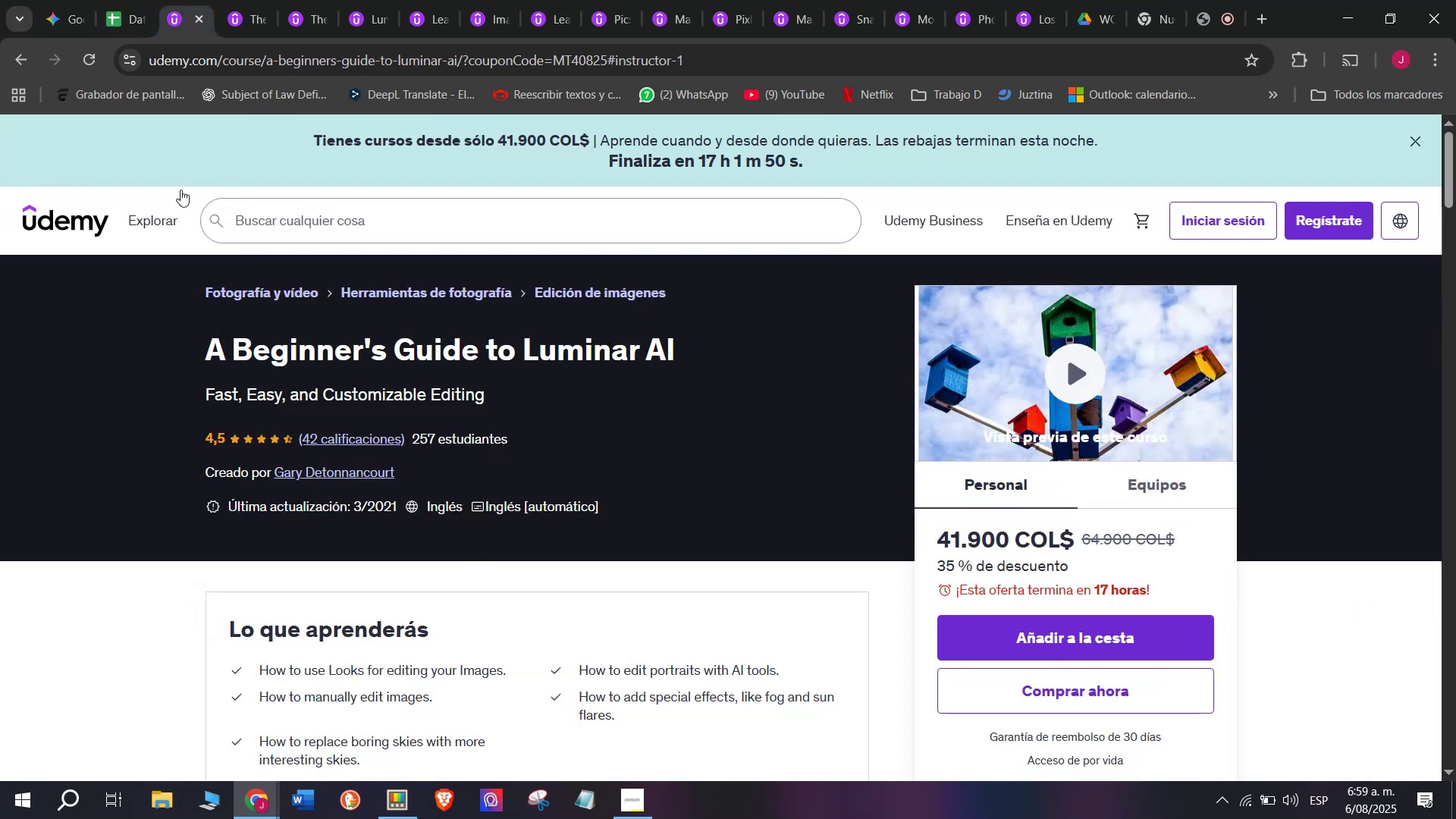 
left_click([133, 0])
 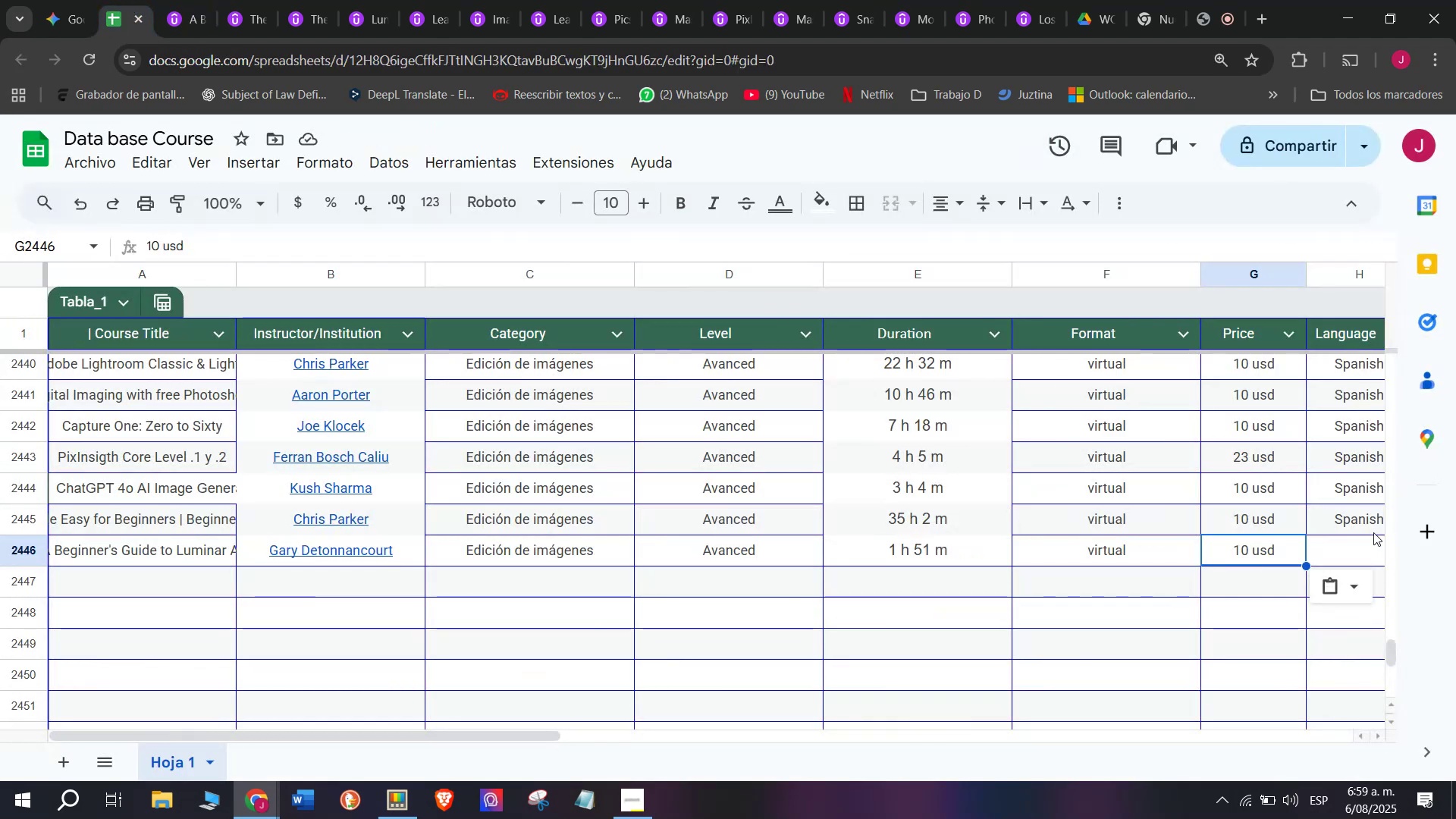 
key(Break)
 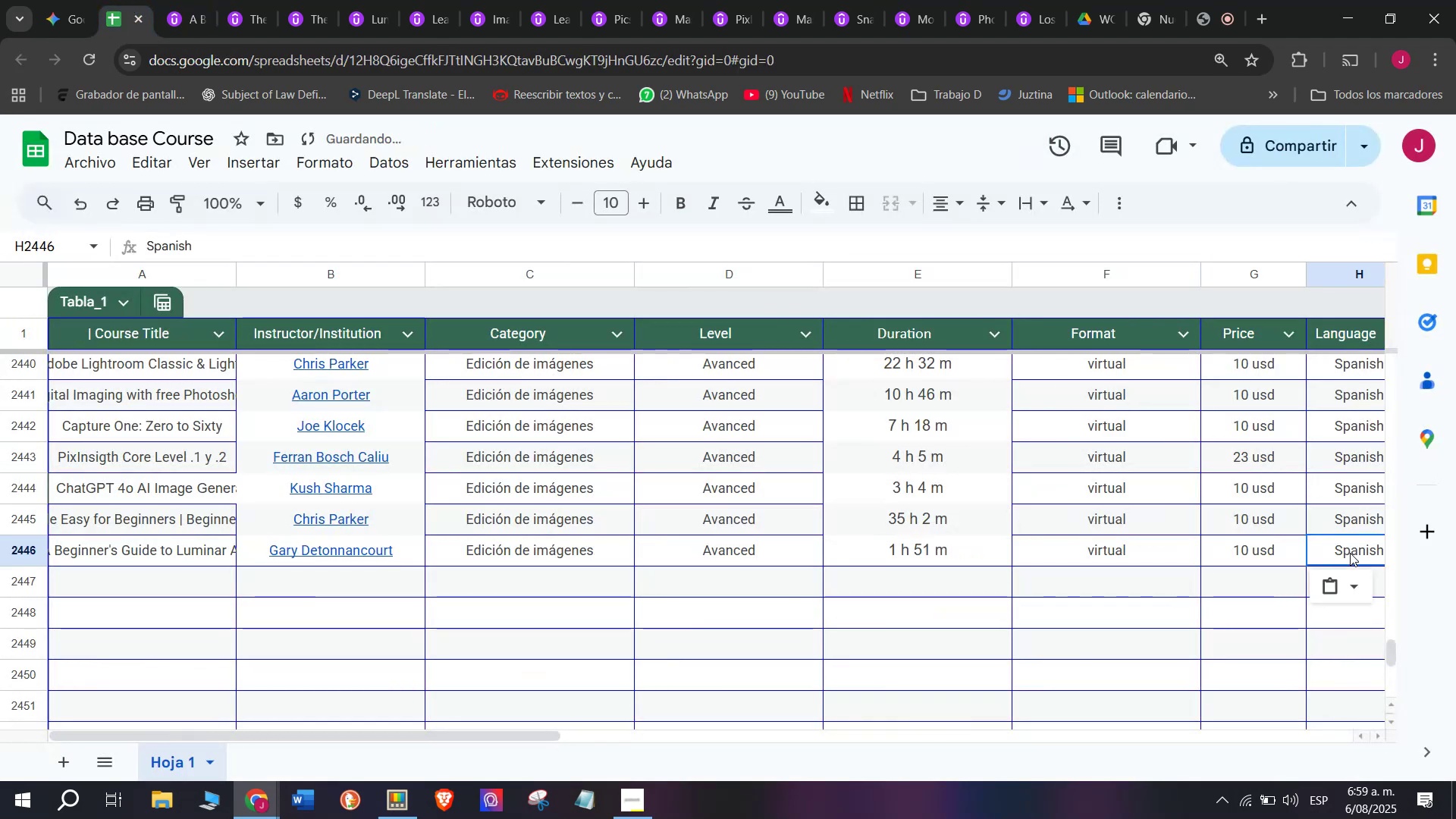 
key(Control+ControlLeft)
 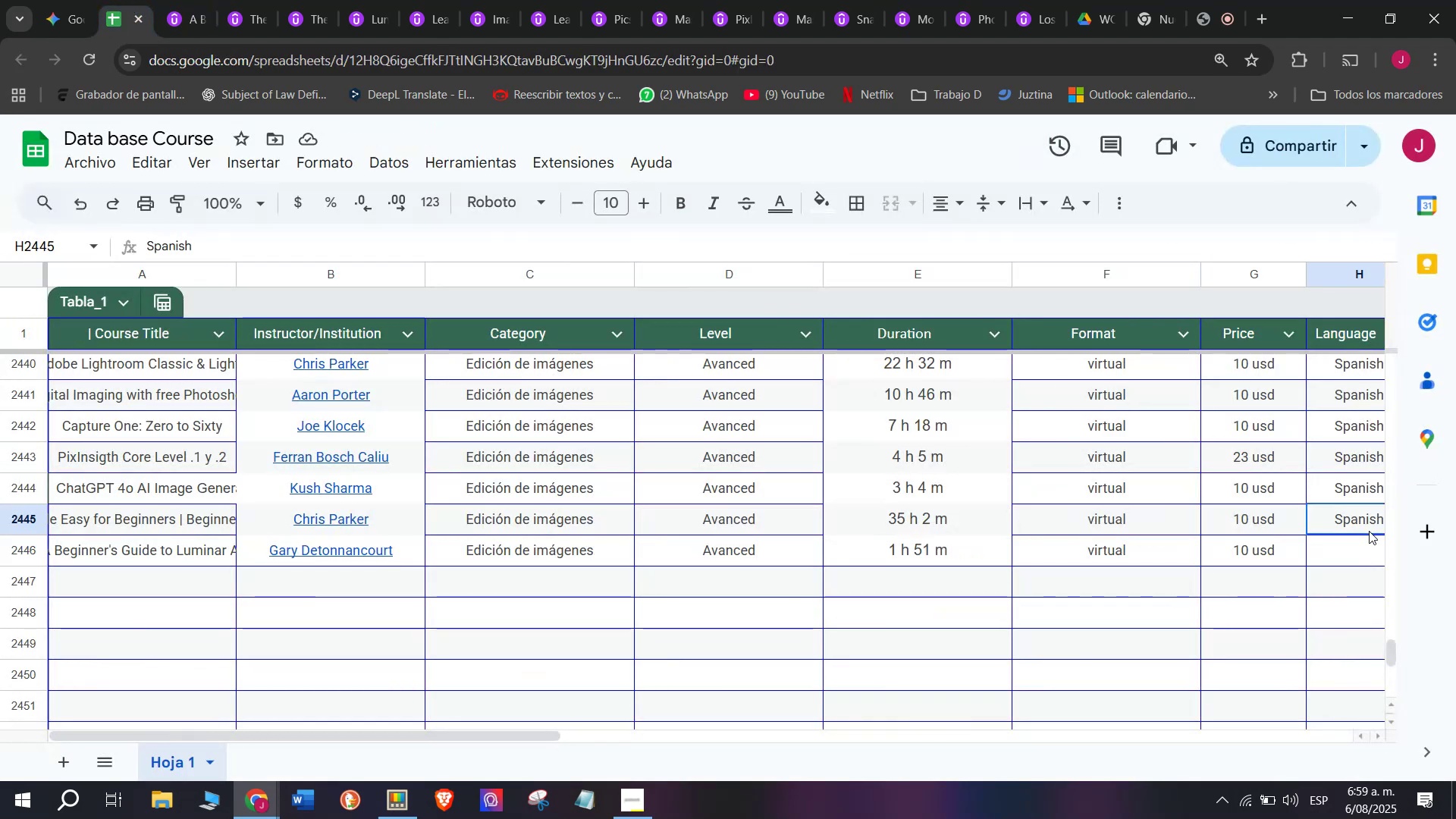 
key(Control+C)
 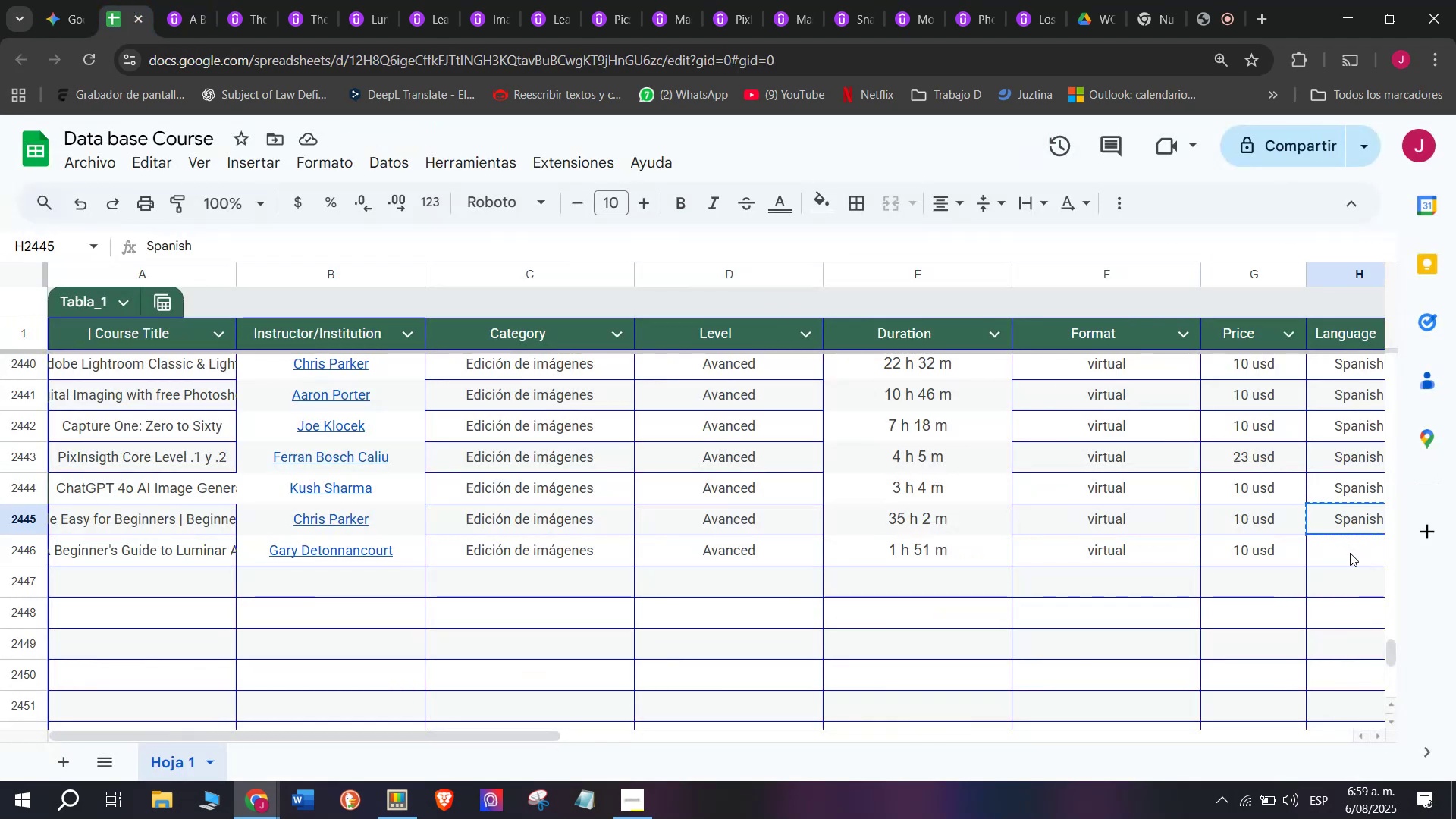 
left_click([1350, 553])
 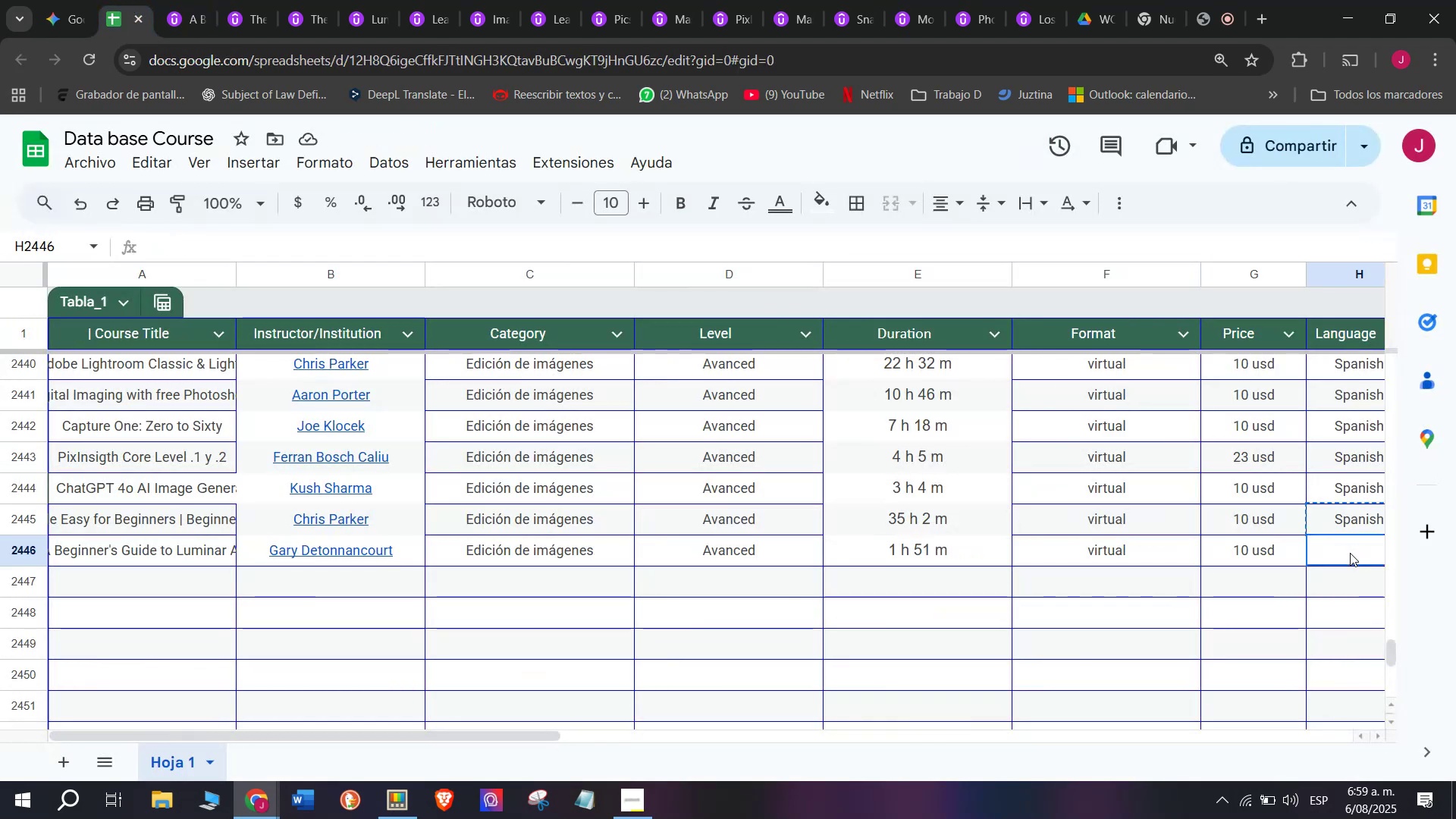 
key(Control+ControlLeft)
 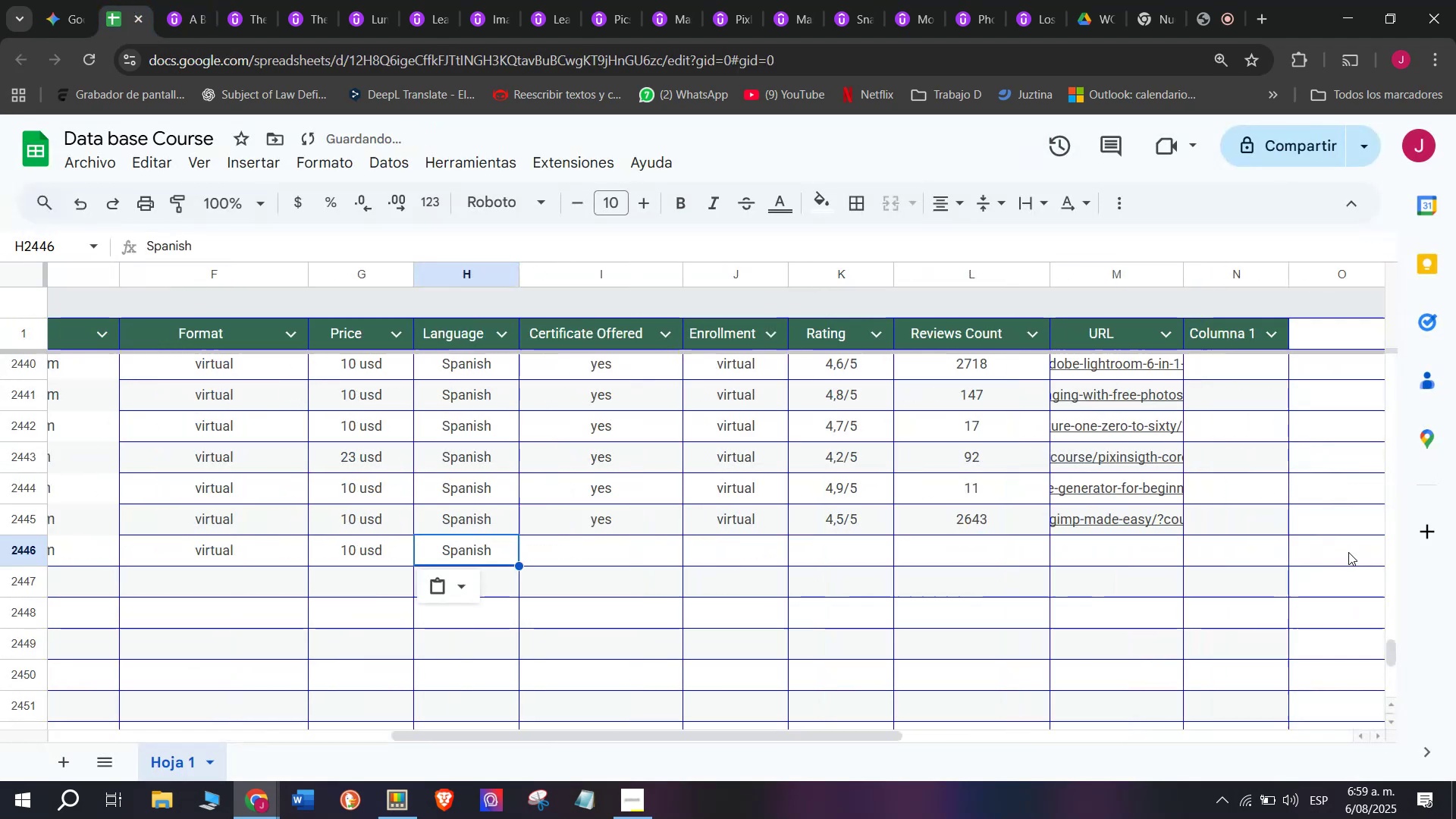 
key(Z)
 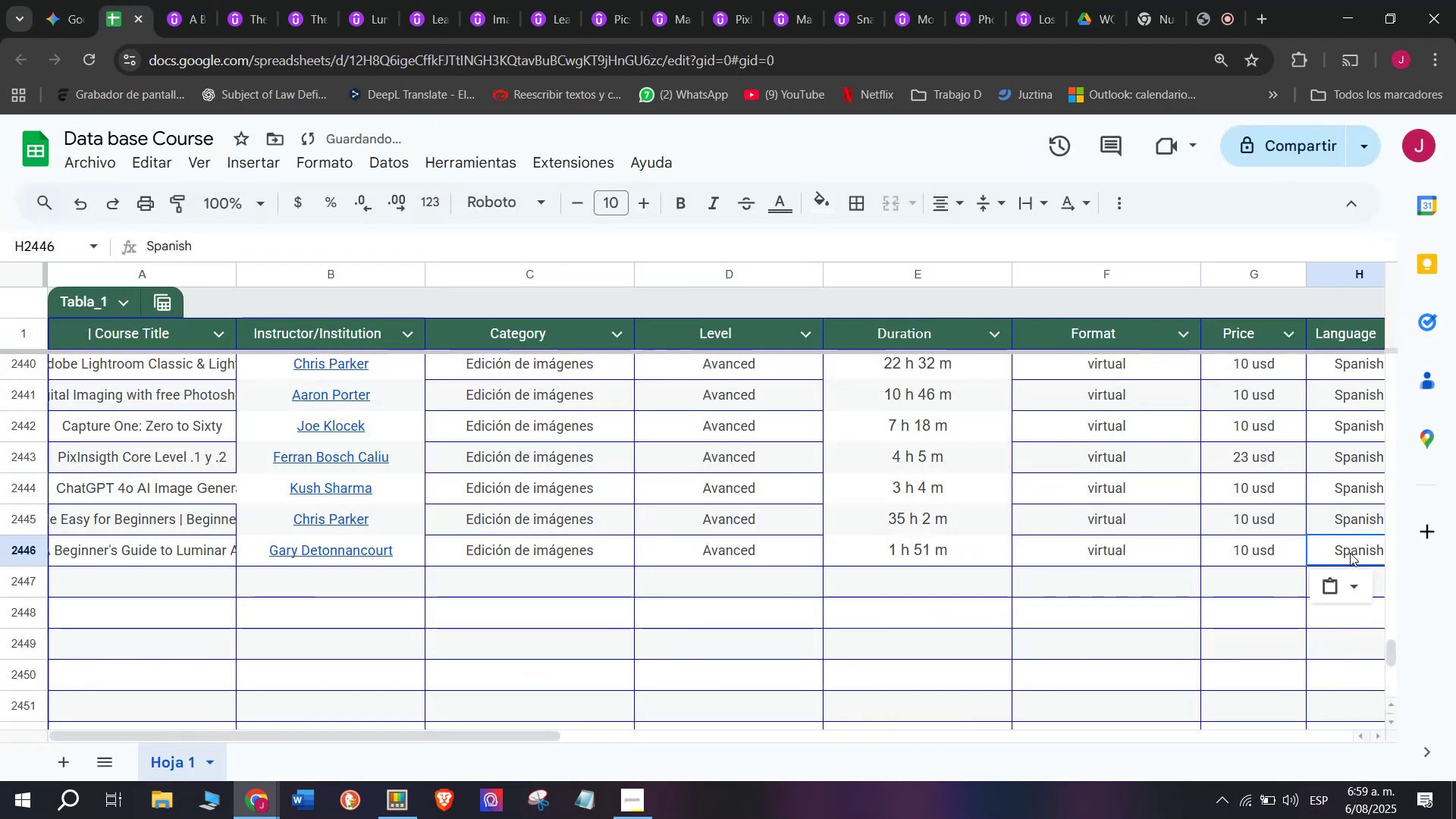 
key(Control+V)
 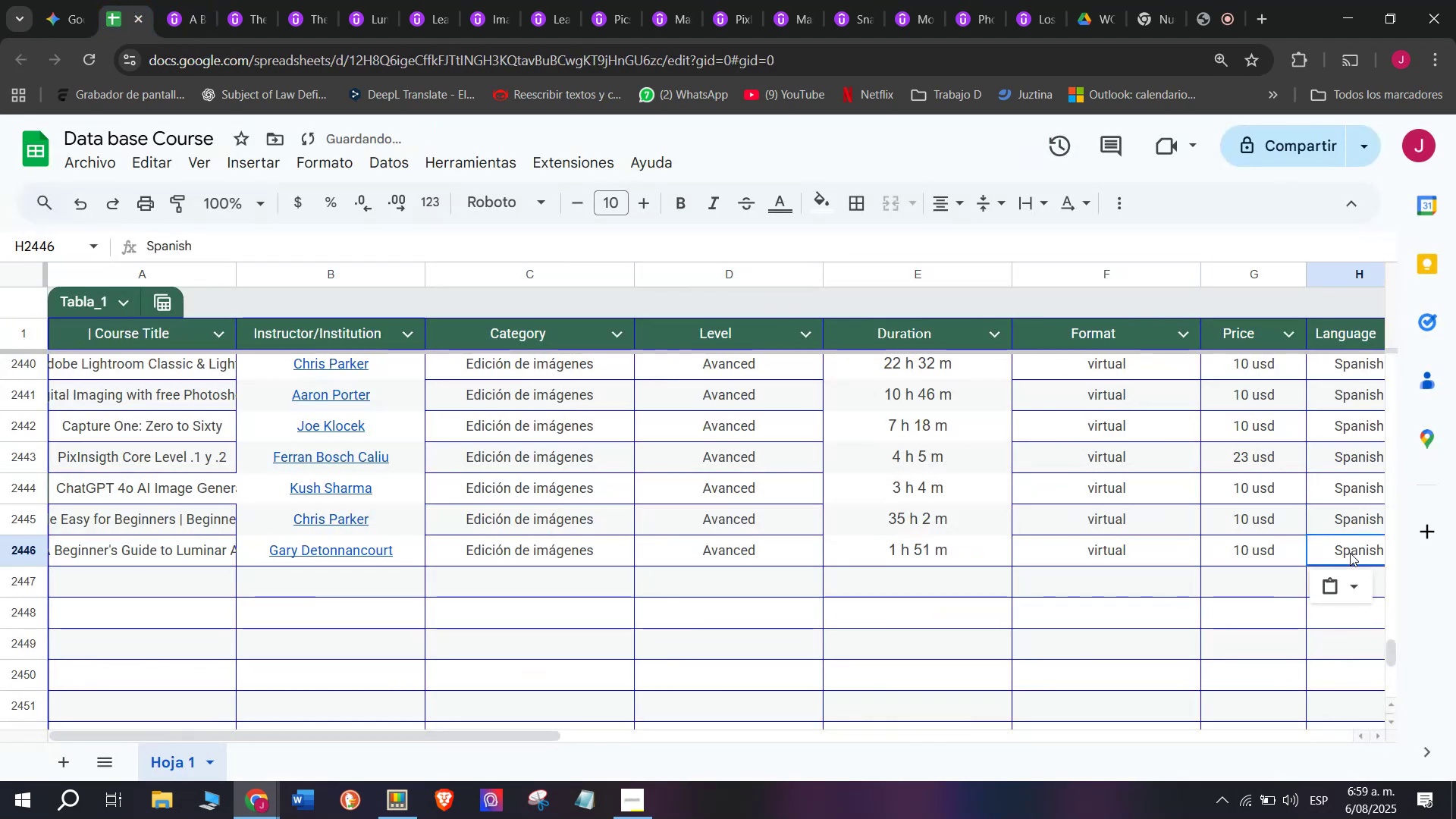 
scroll: coordinate [273, 492], scroll_direction: down, amount: 3.0
 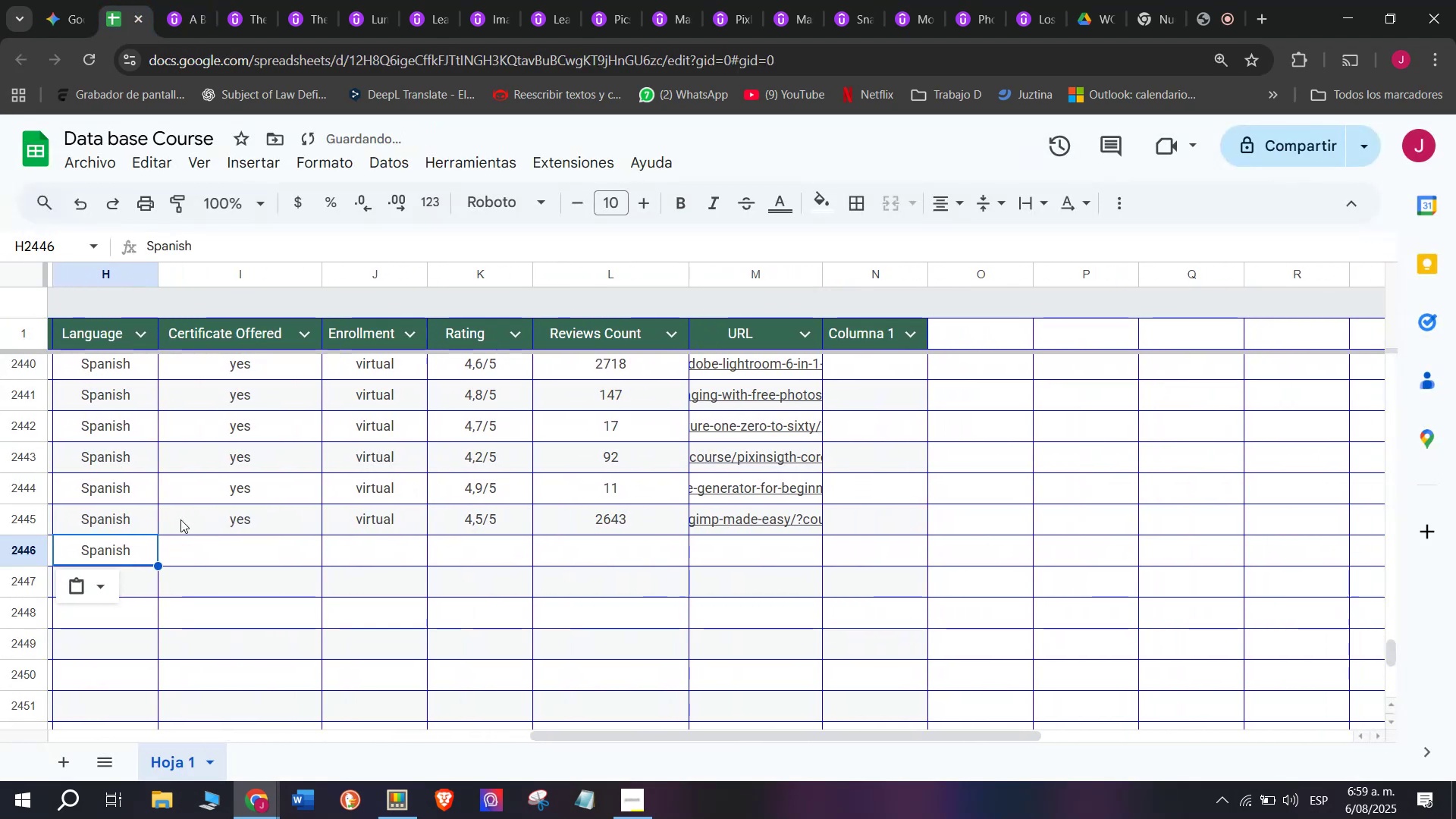 
left_click([180, 519])
 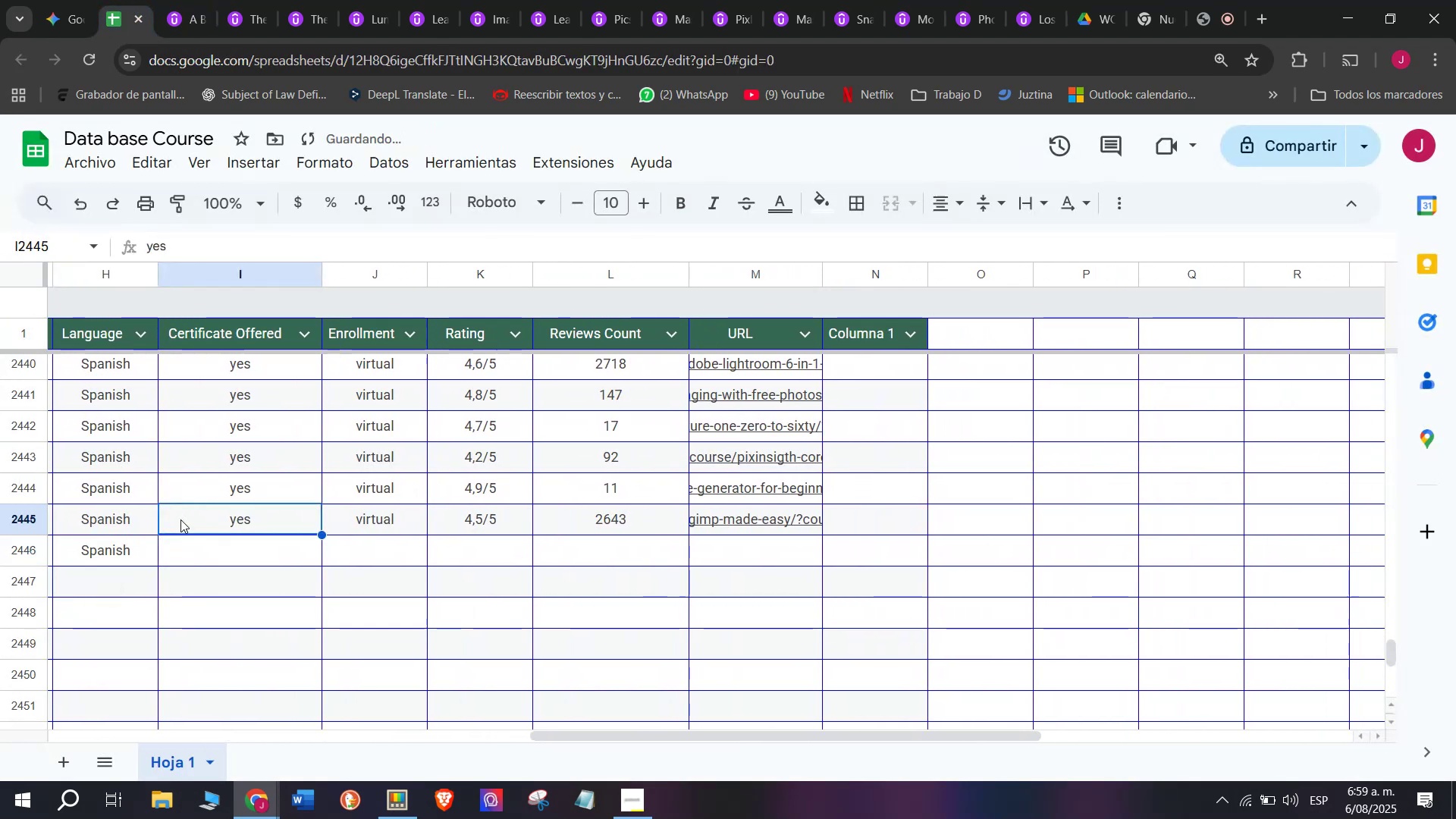 
key(Control+ControlLeft)
 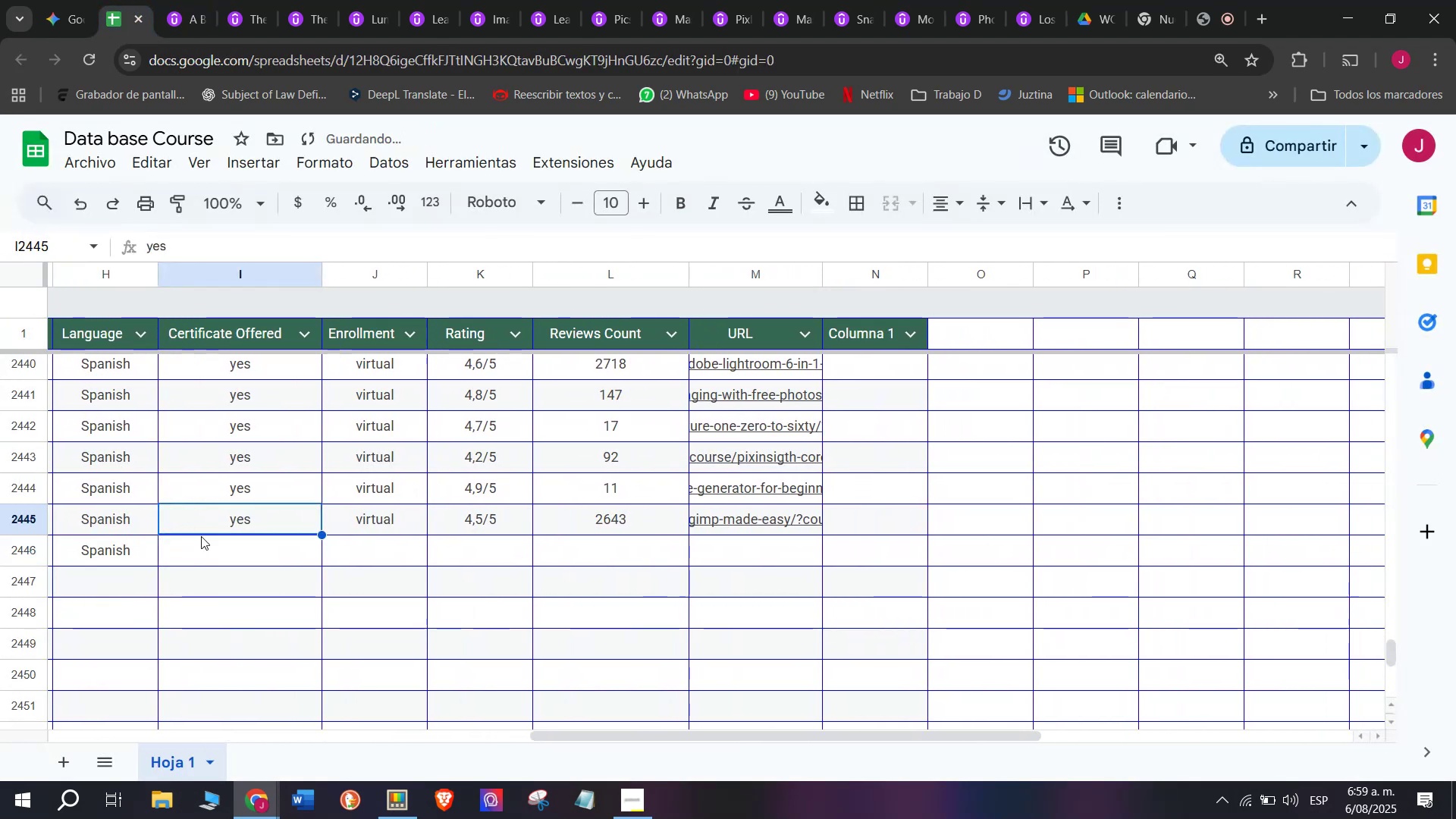 
key(Break)
 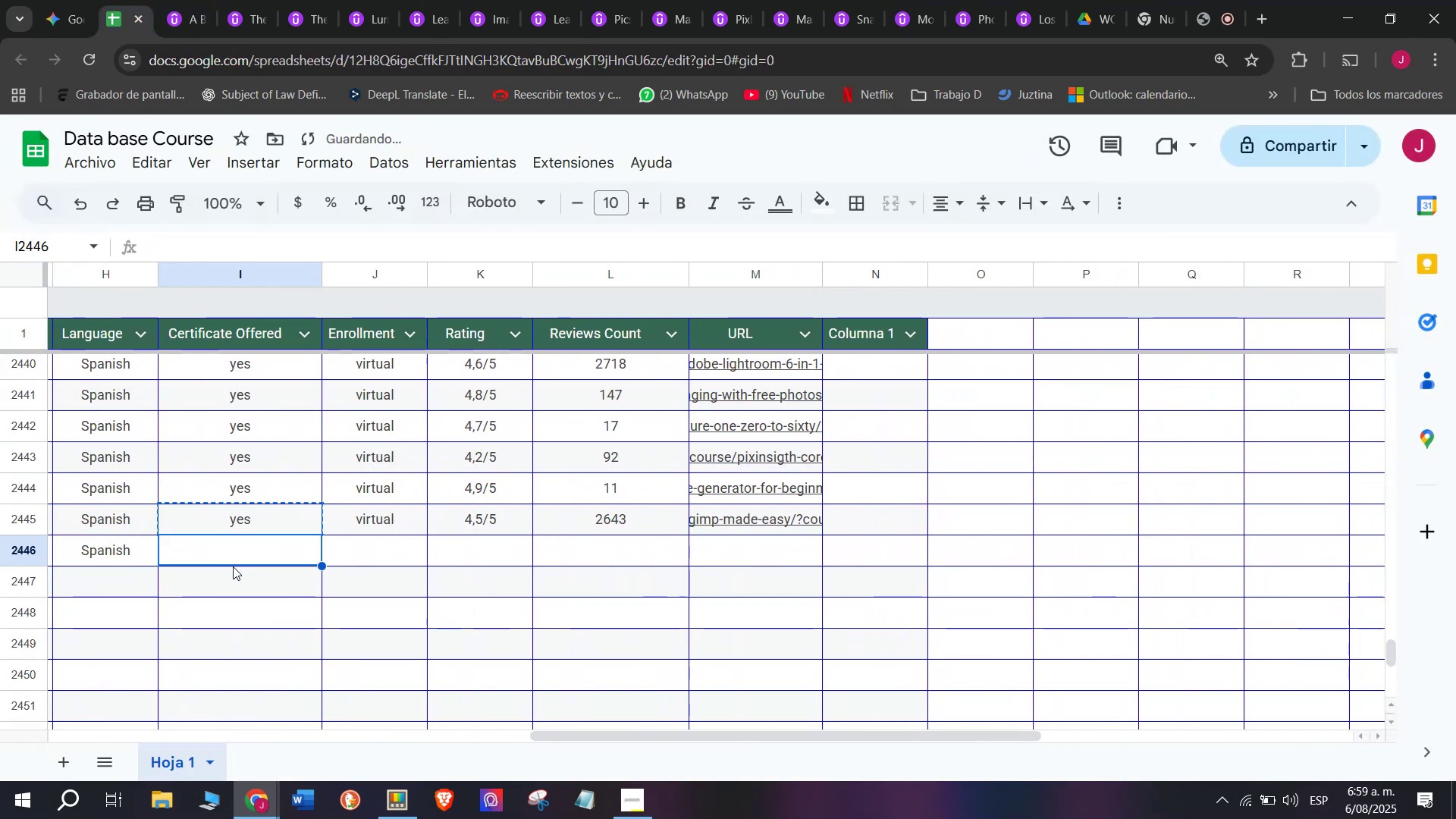 
key(Control+C)
 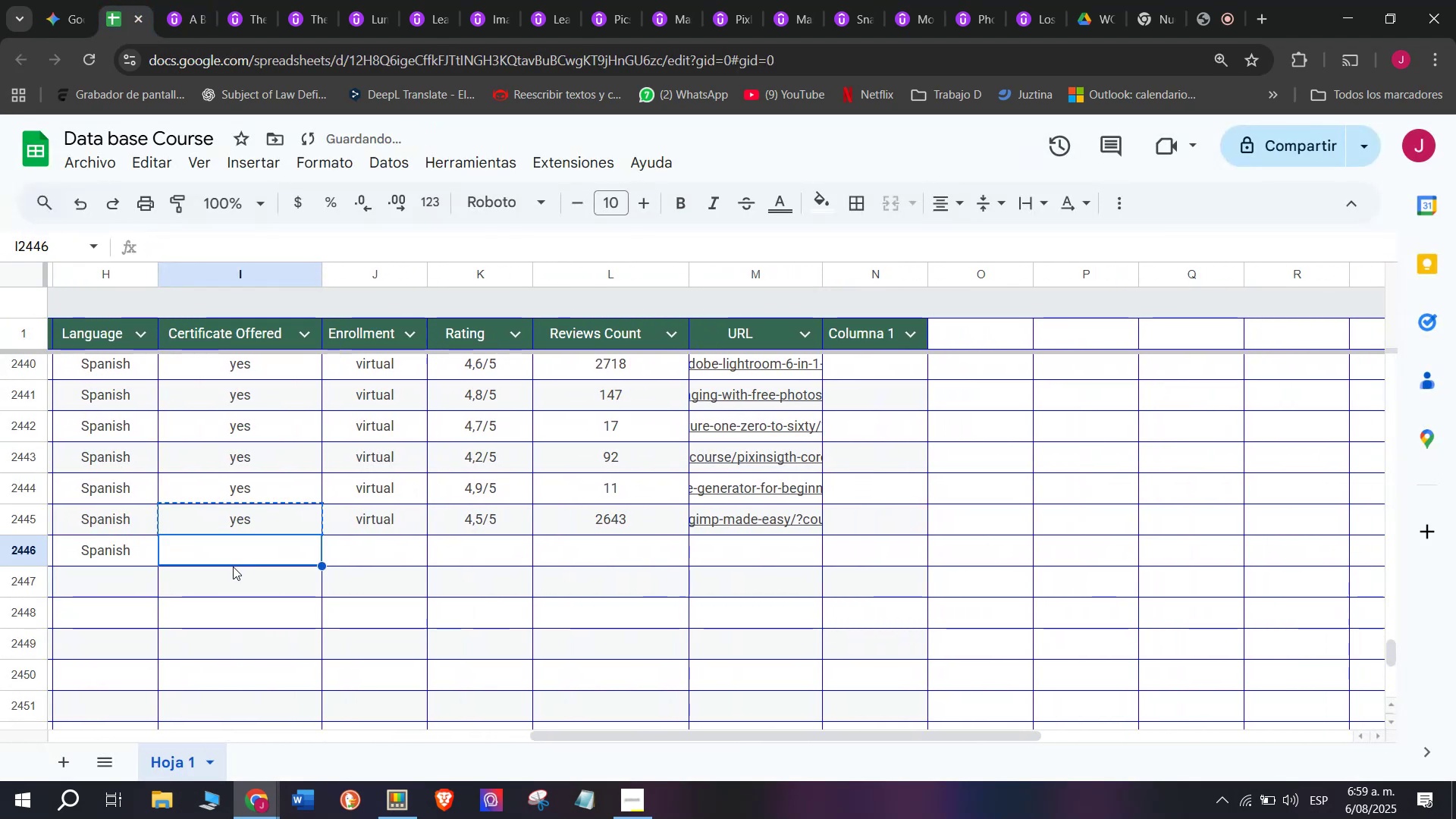 
key(Control+ControlLeft)
 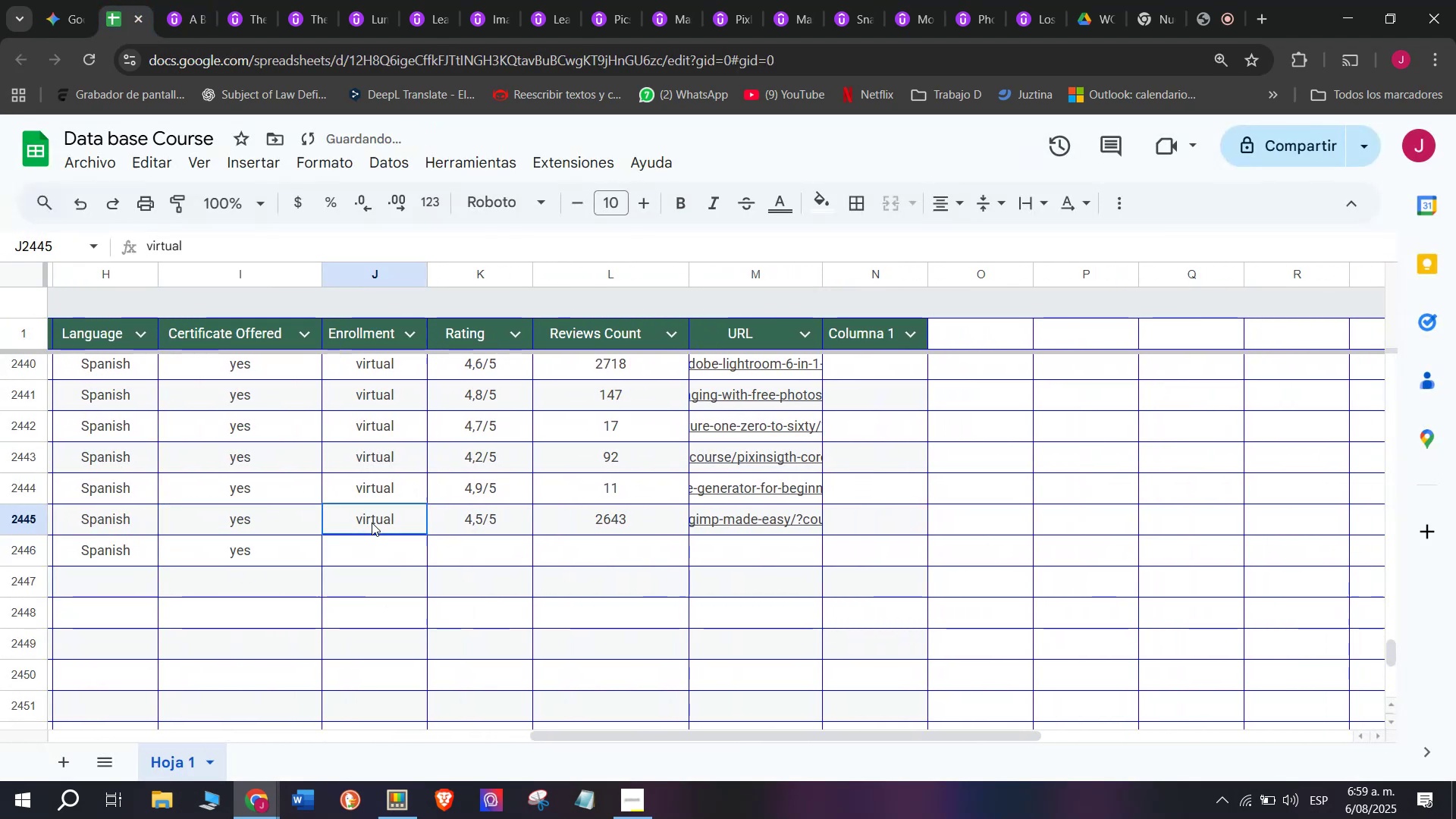 
key(Z)
 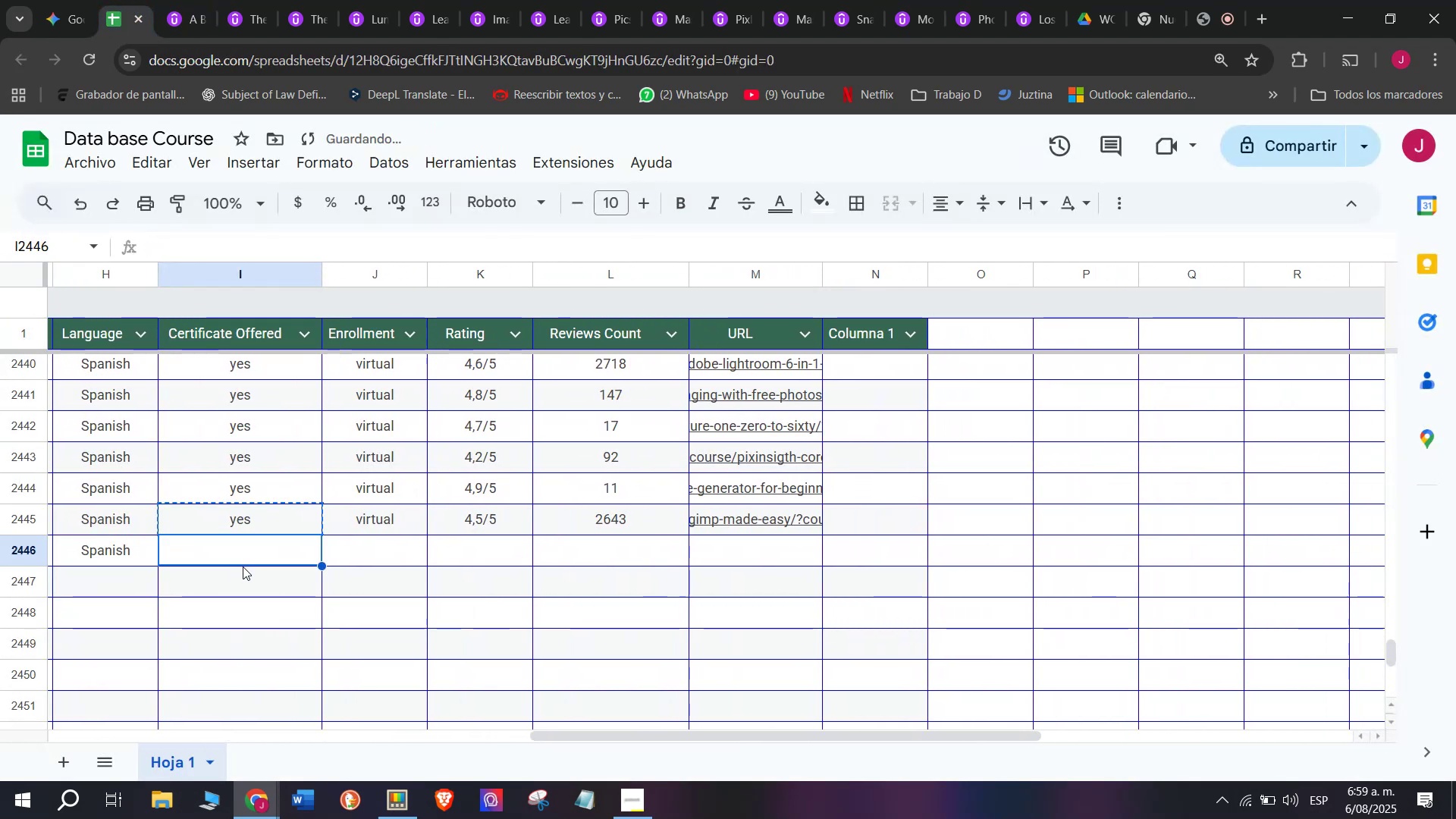 
key(Control+V)
 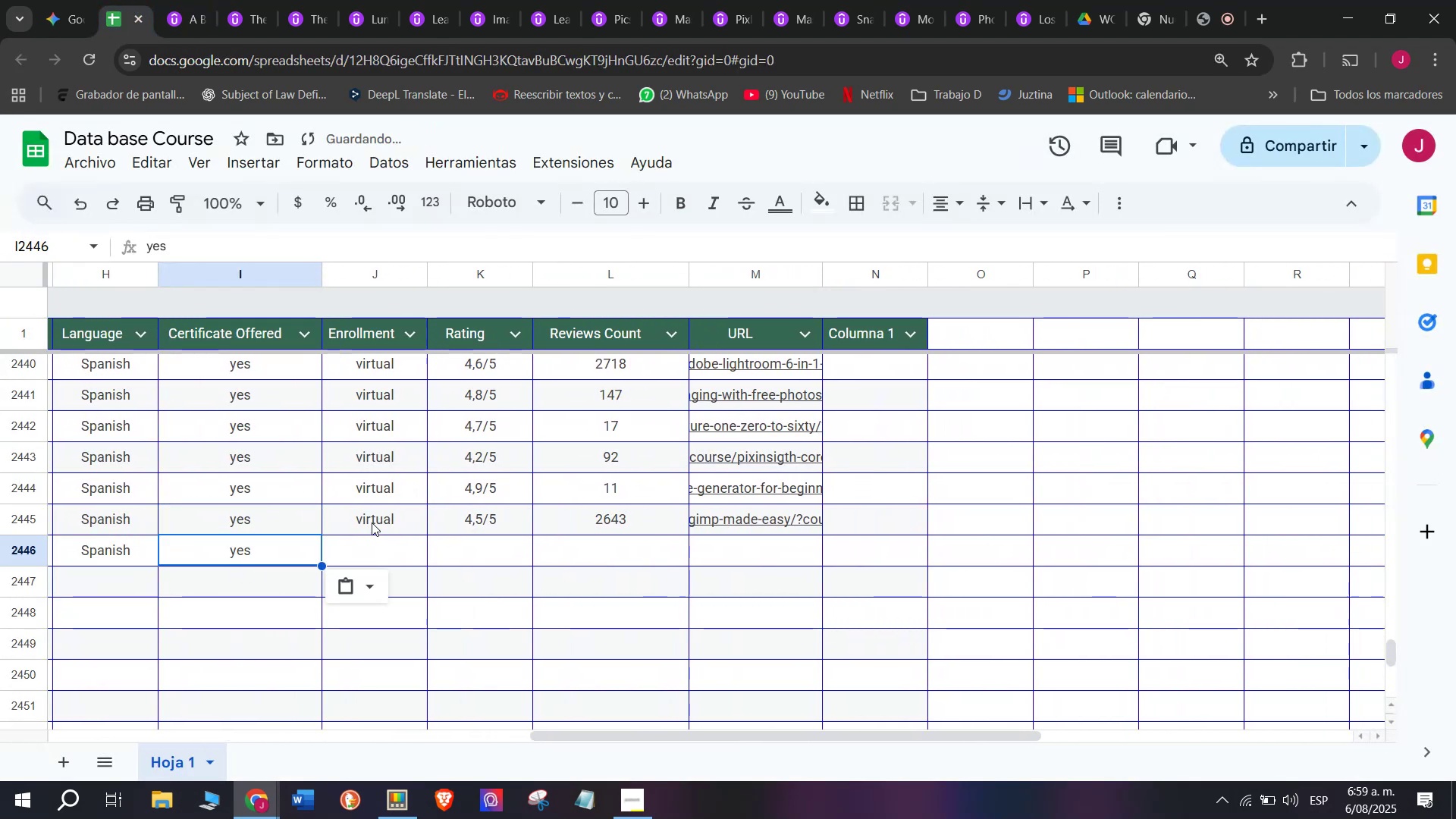 
left_click([372, 522])
 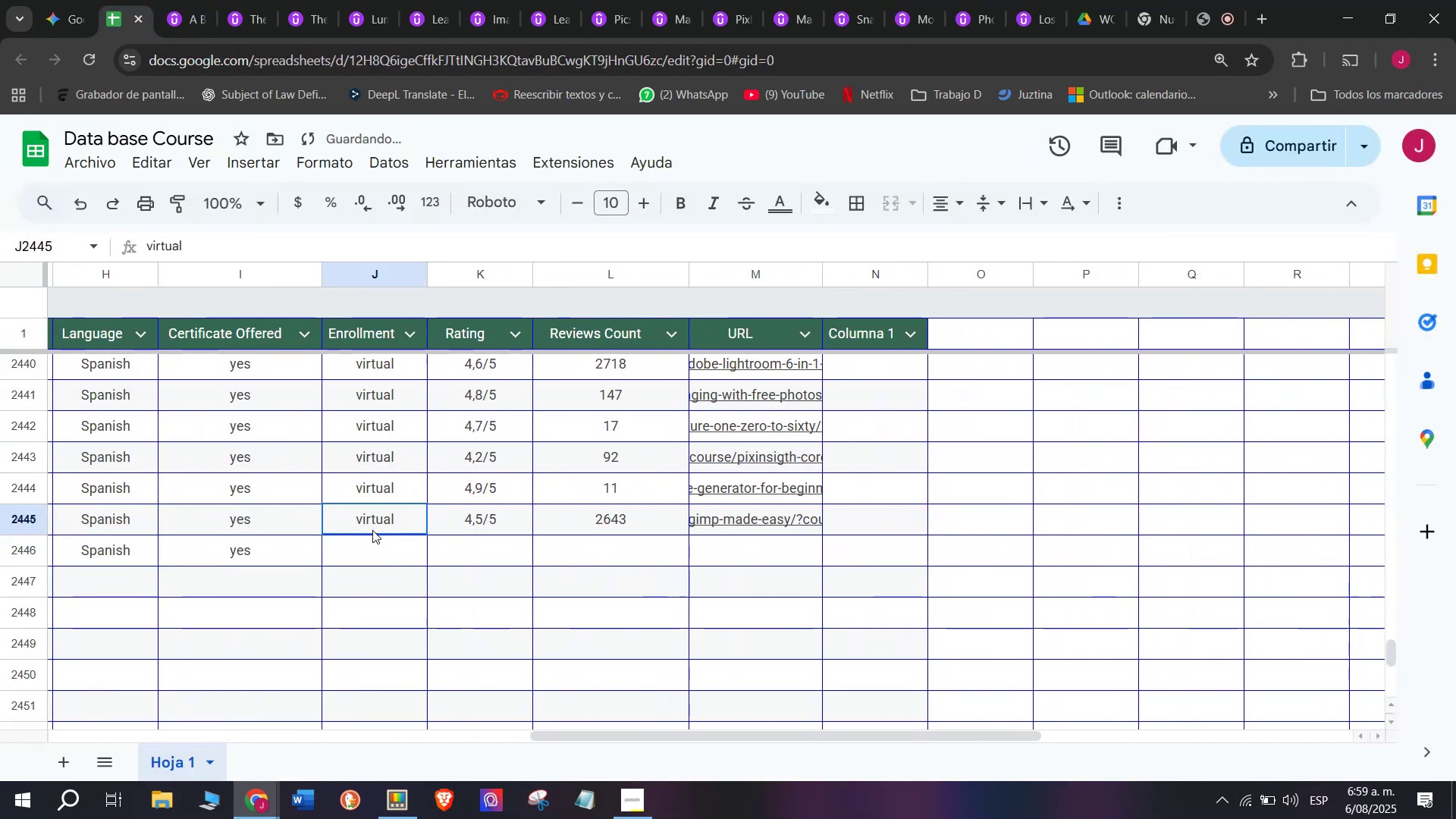 
key(Break)
 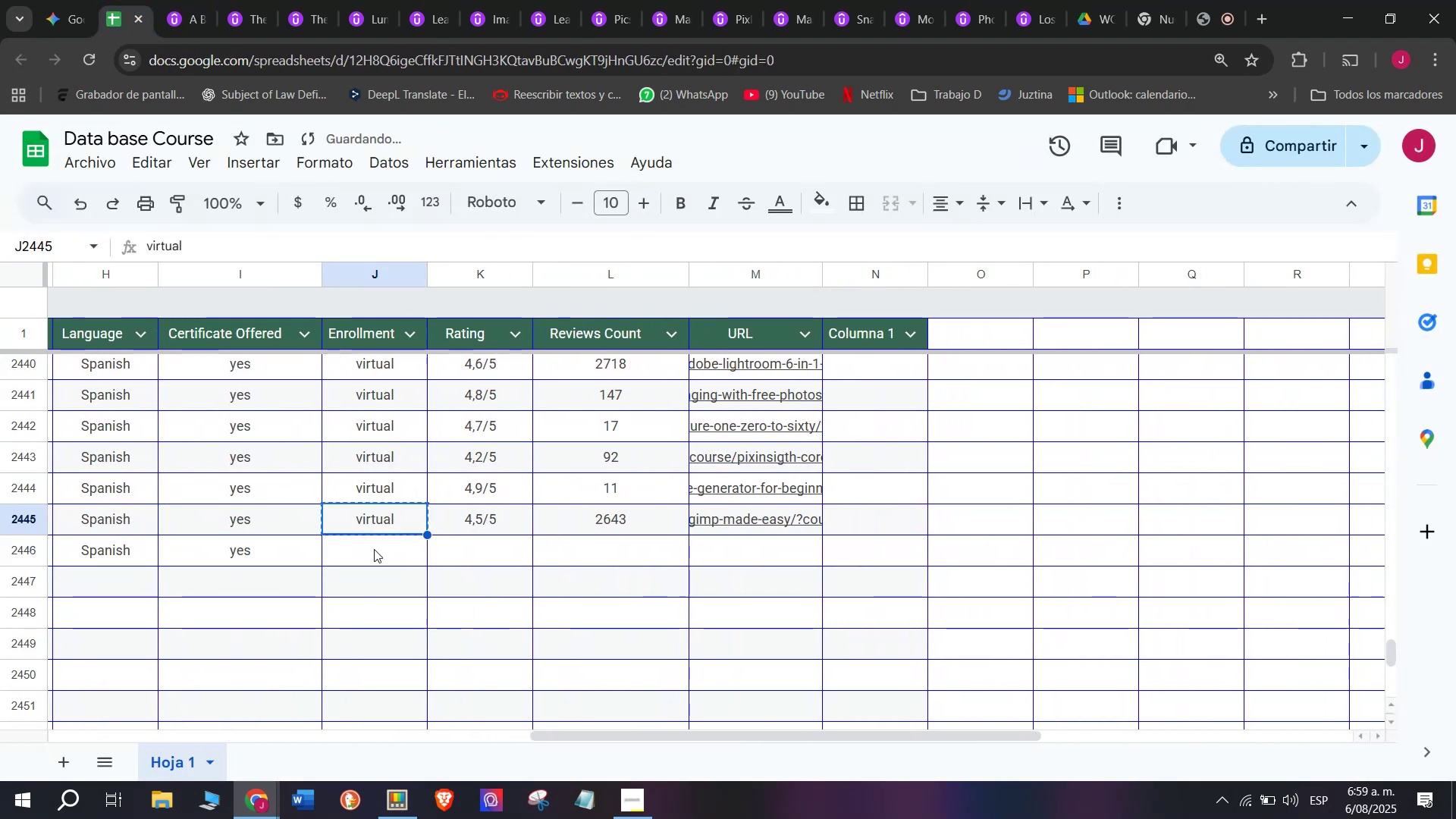 
key(Control+C)
 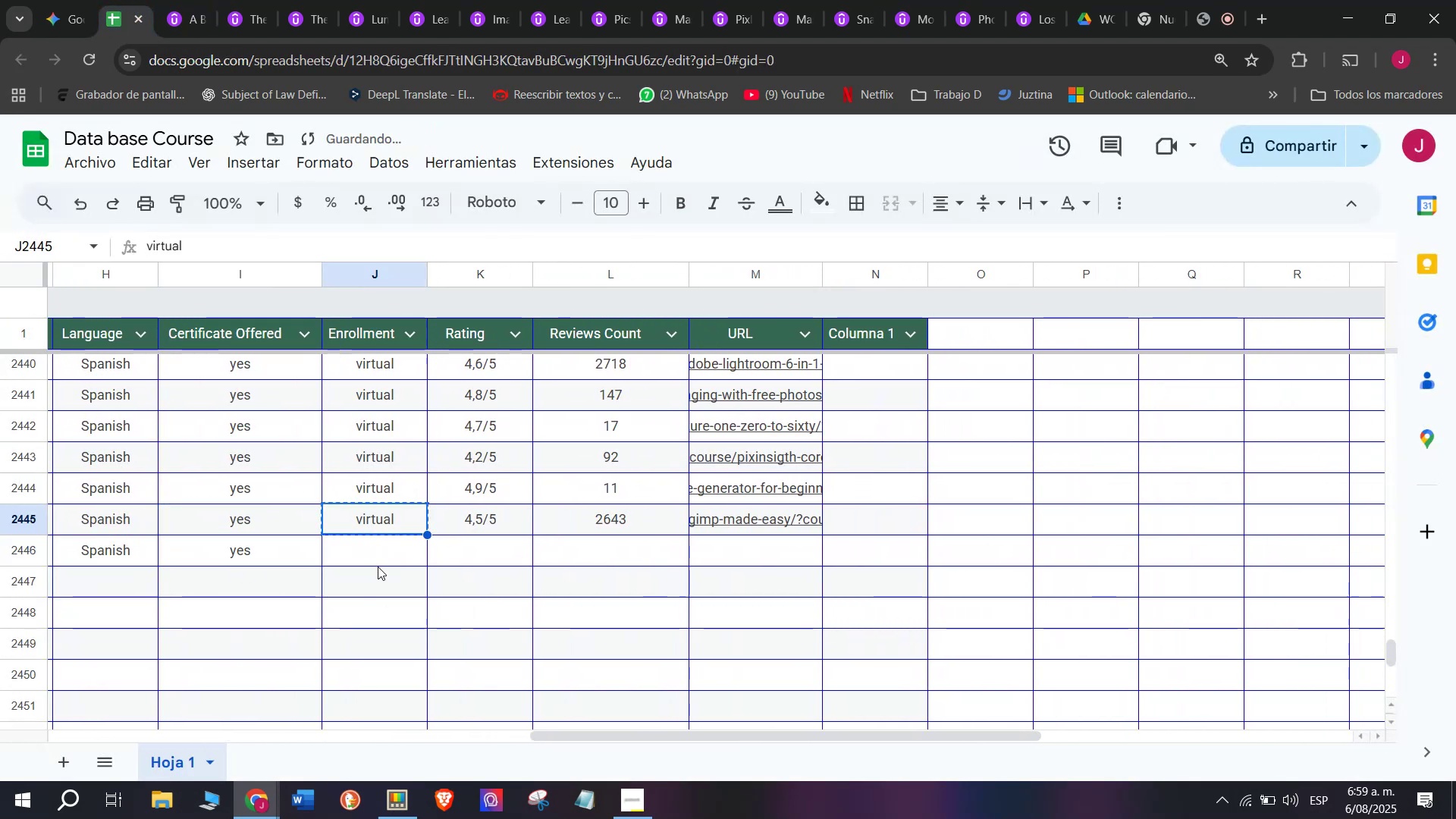 
key(Control+ControlLeft)
 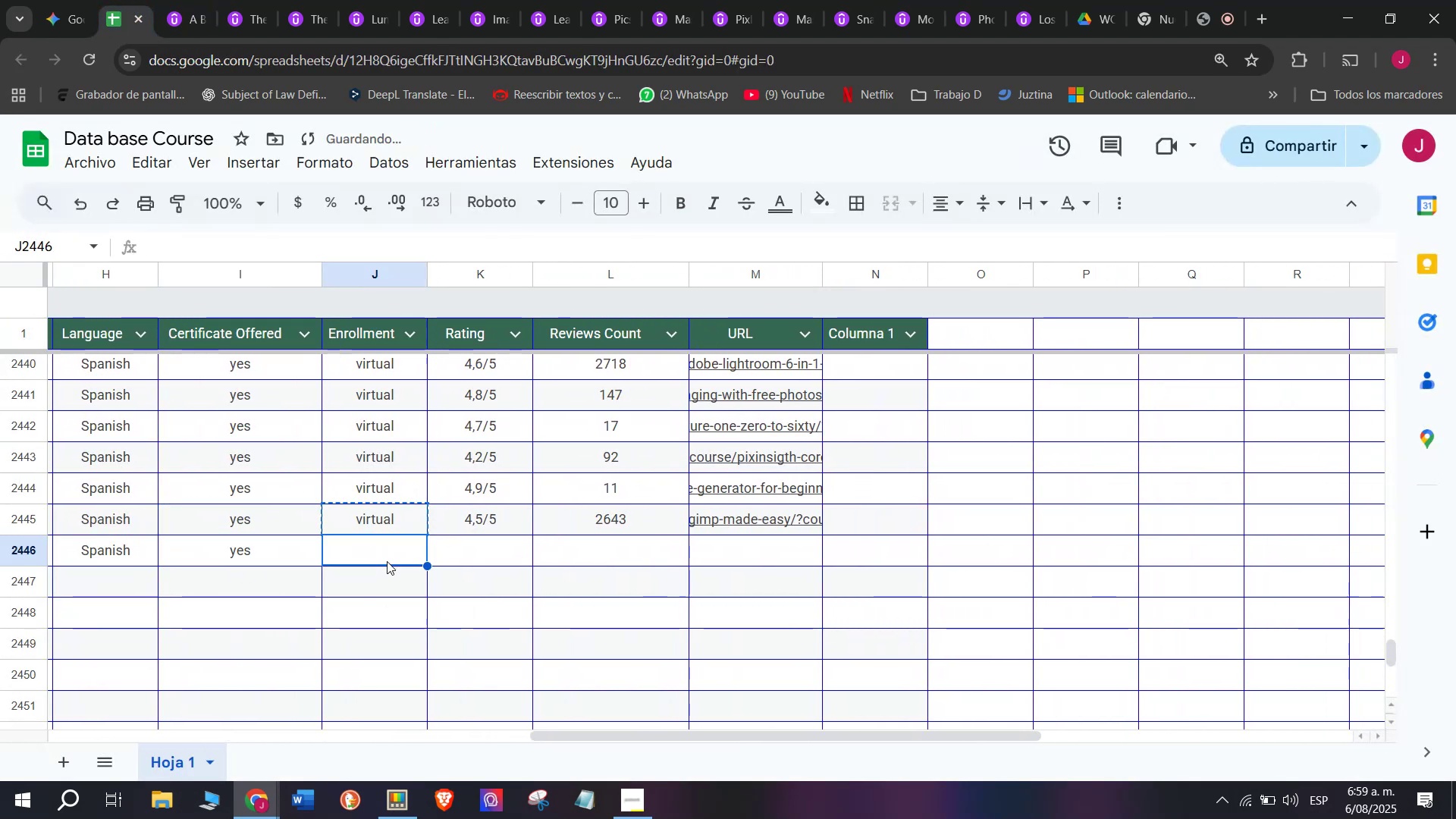 
double_click([378, 566])
 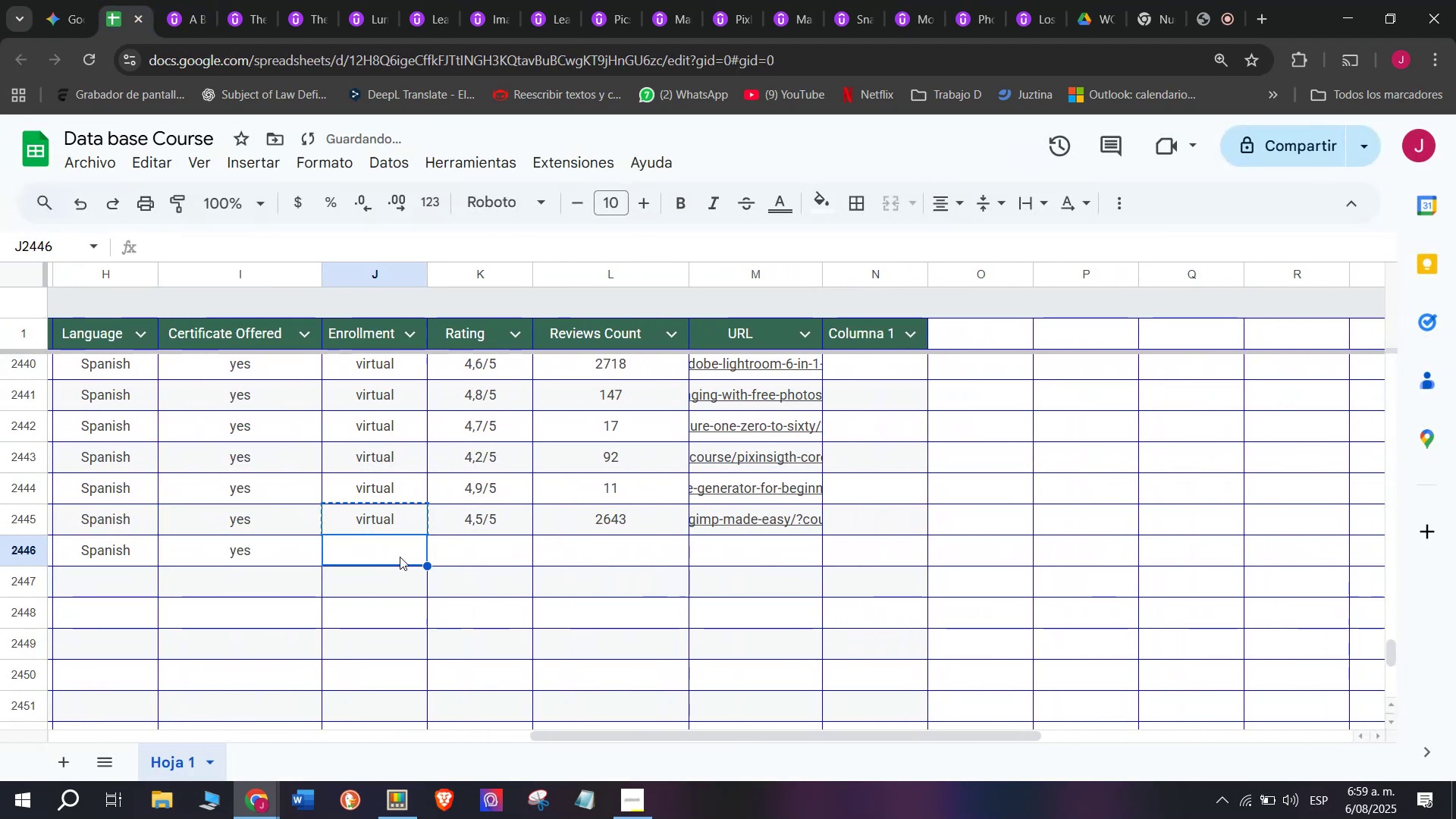 
key(Z)
 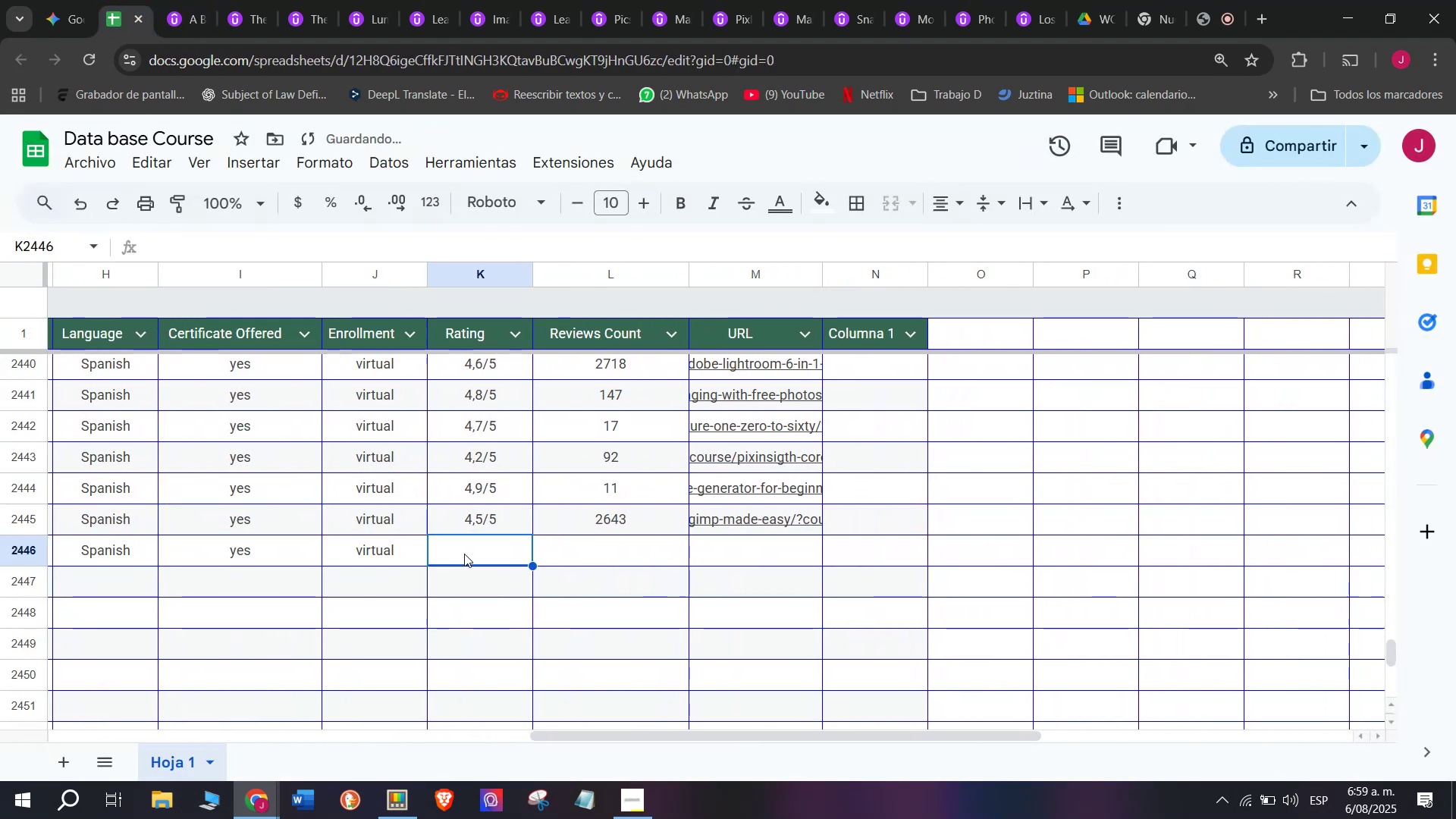 
key(Control+ControlLeft)
 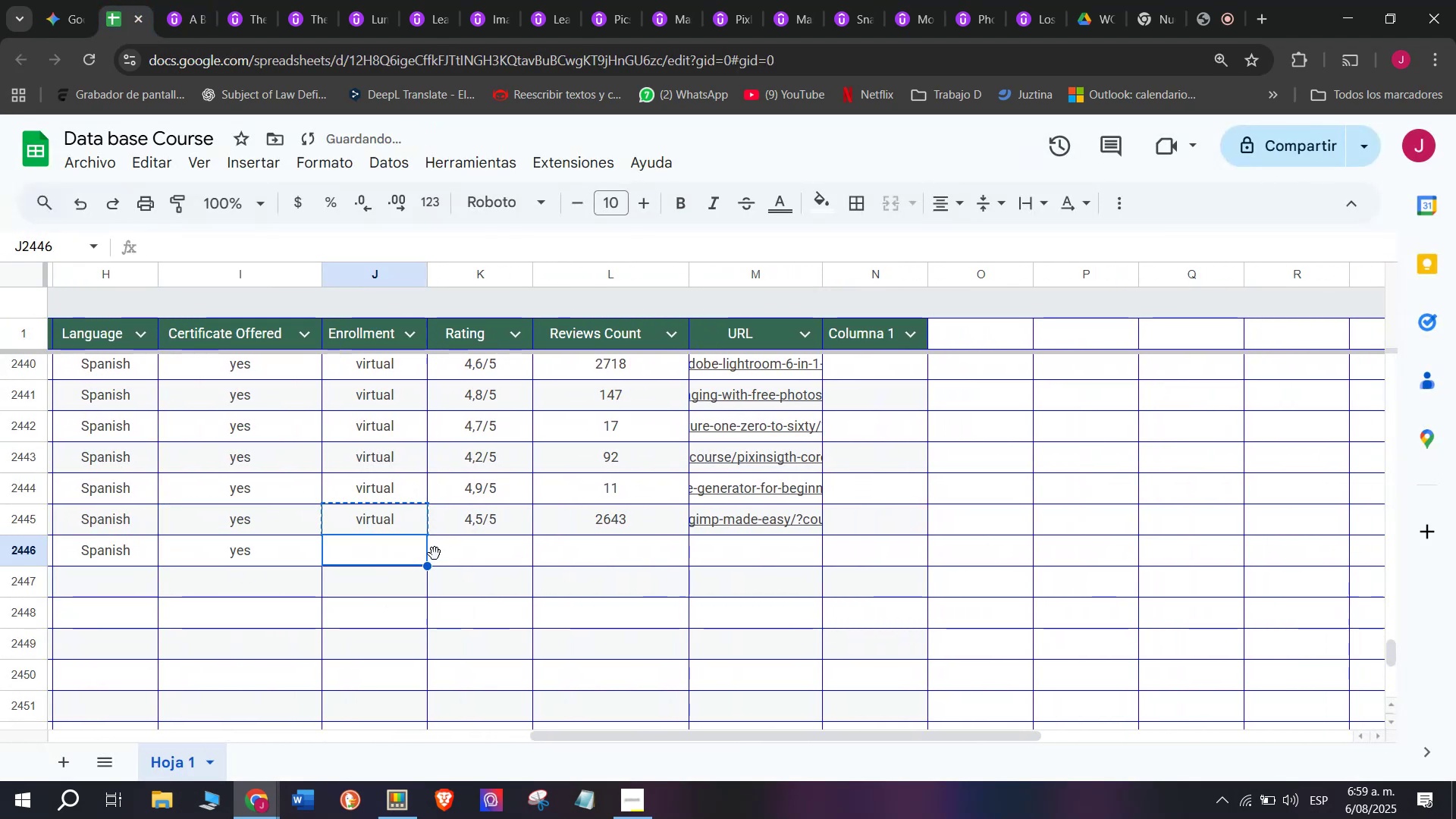 
key(Control+V)
 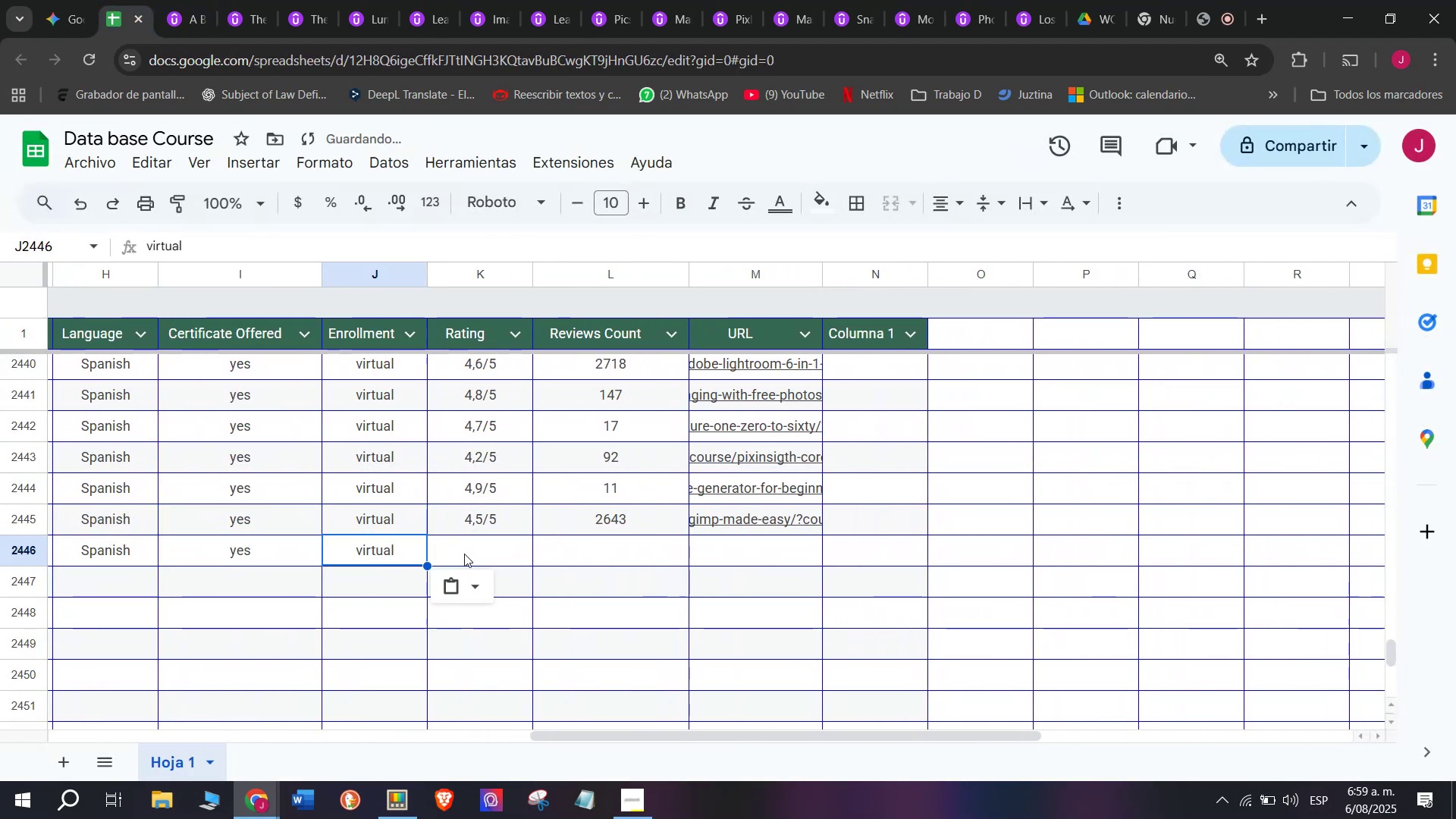 
left_click([464, 554])
 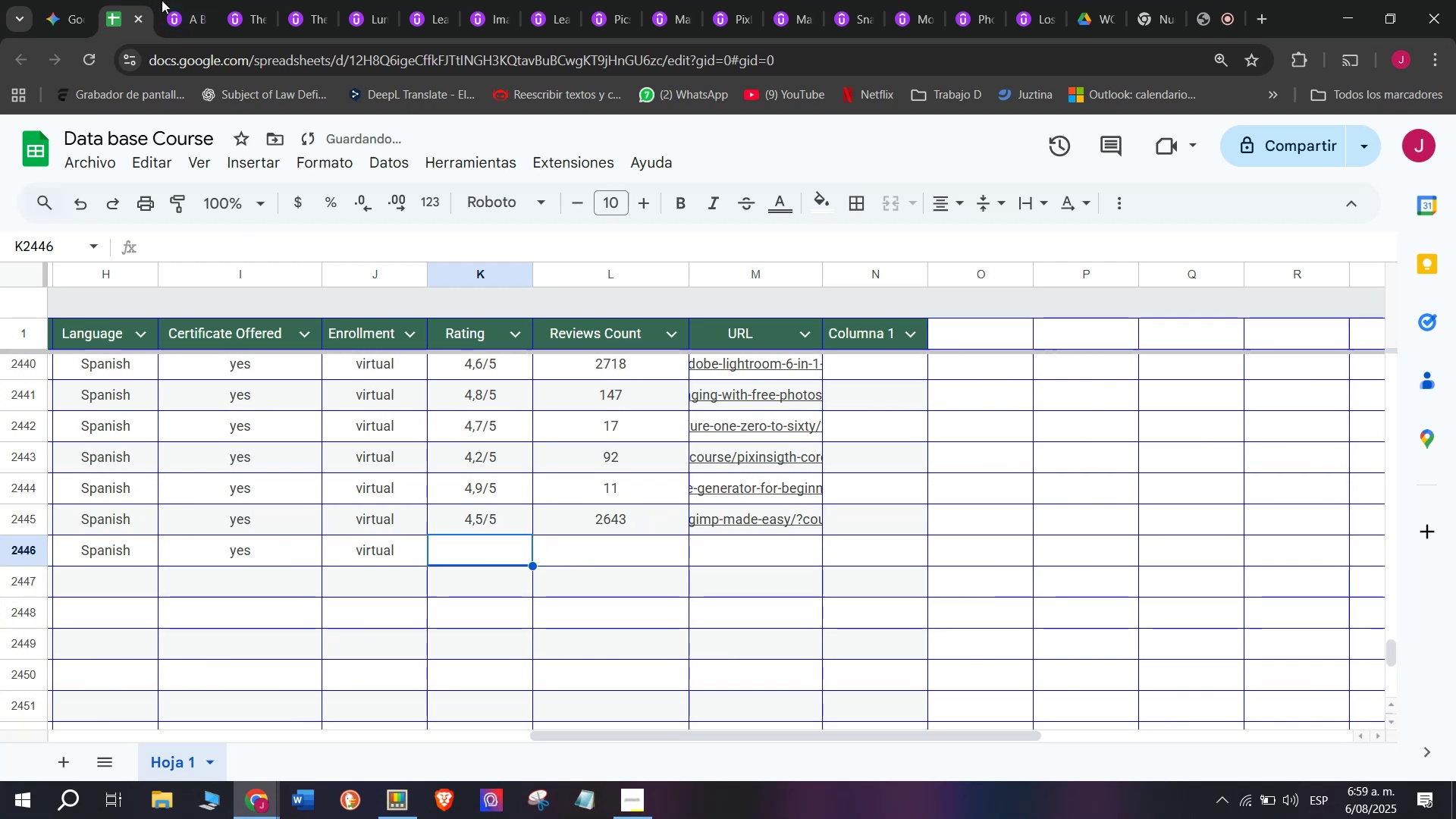 
left_click([164, 0])
 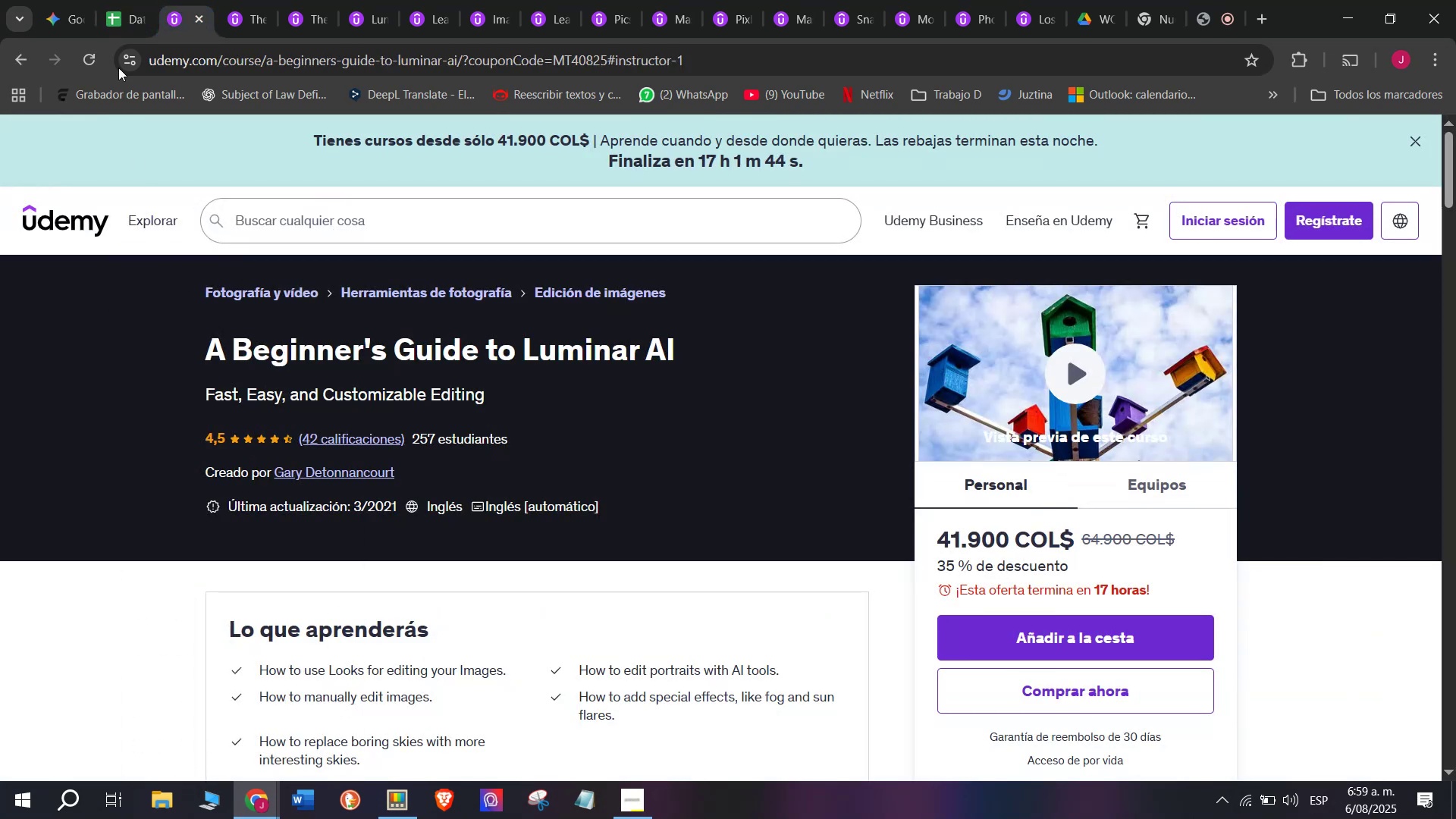 
left_click([102, 0])
 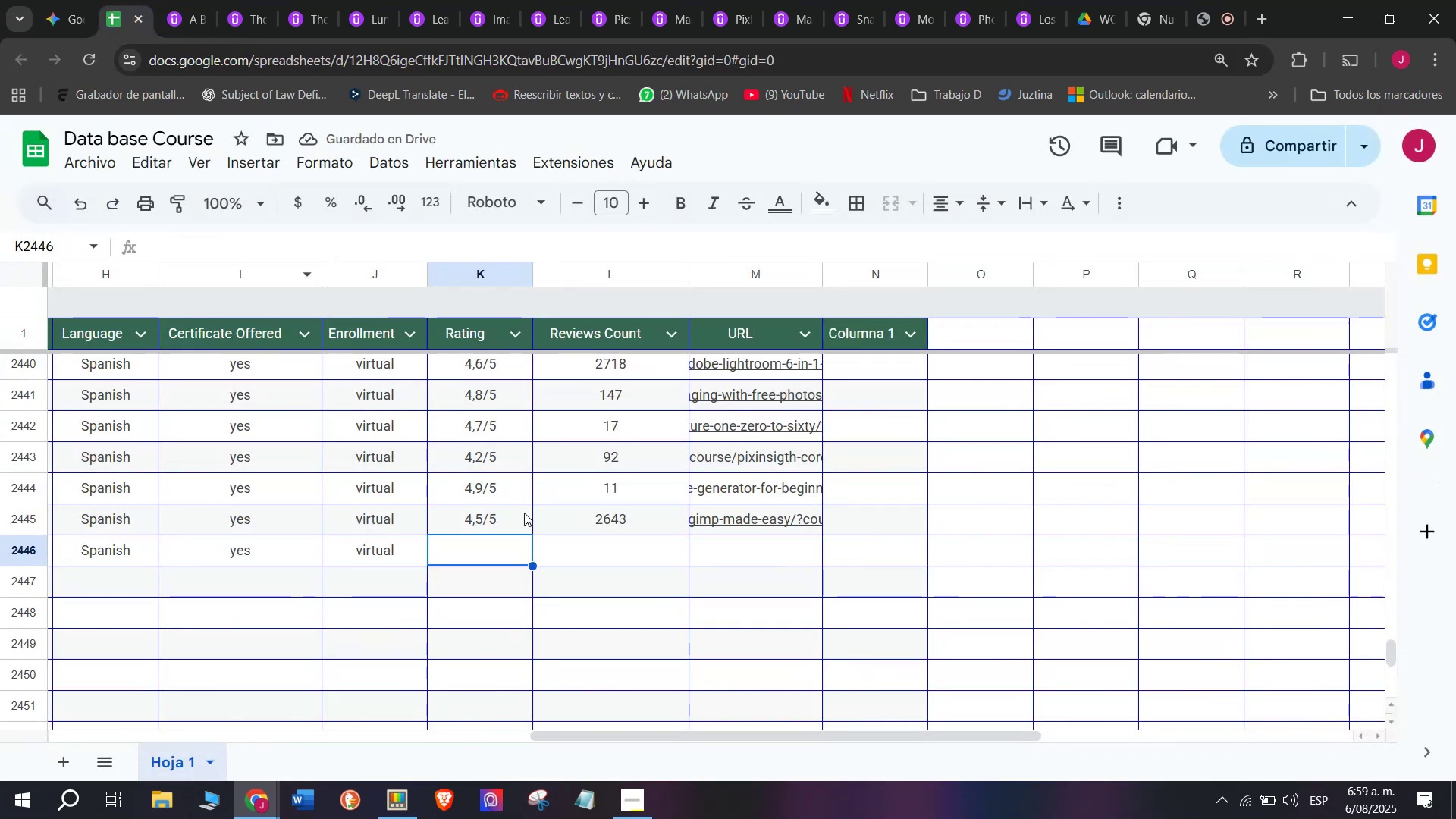 
key(Control+ControlLeft)
 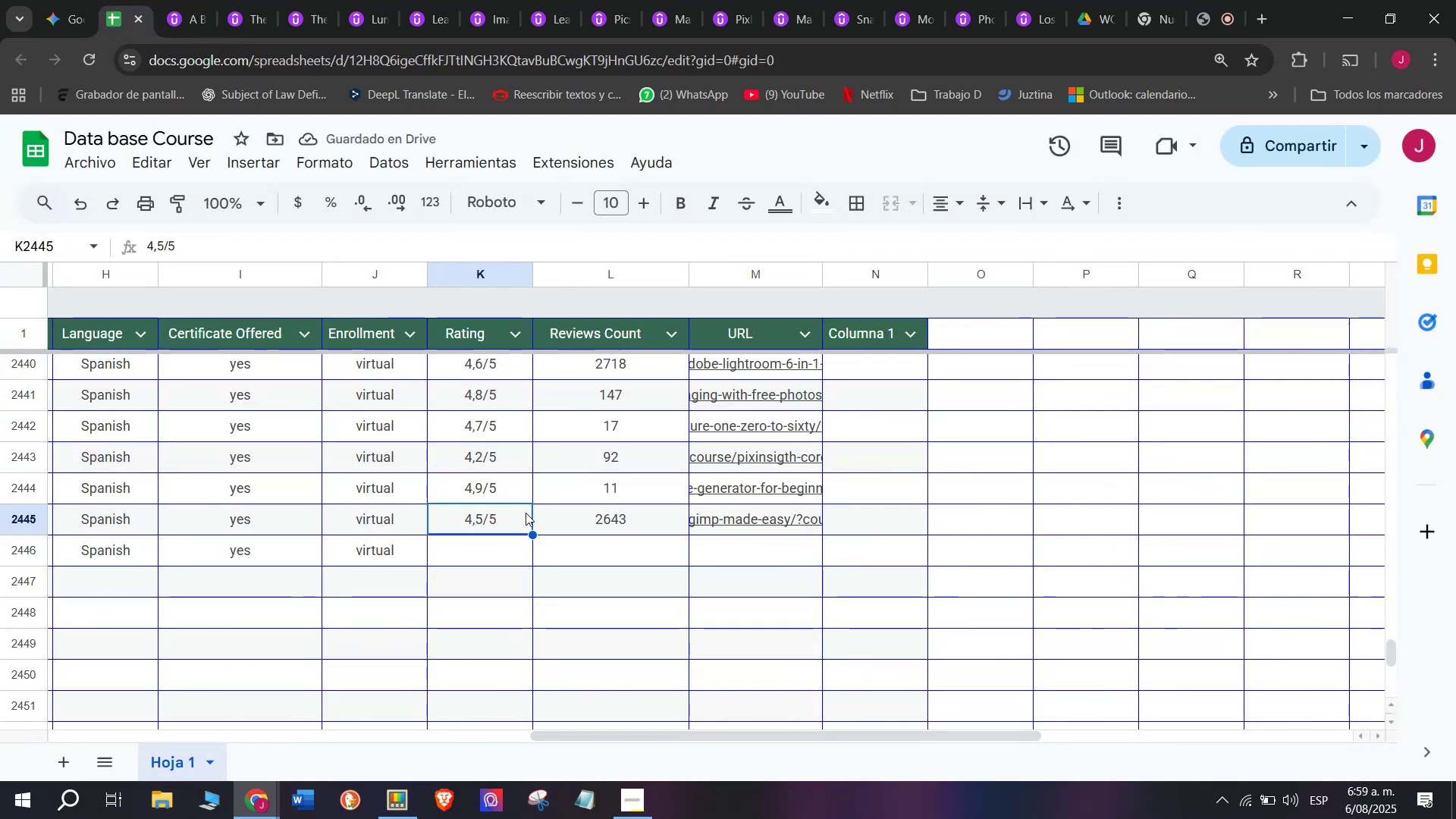 
key(Break)
 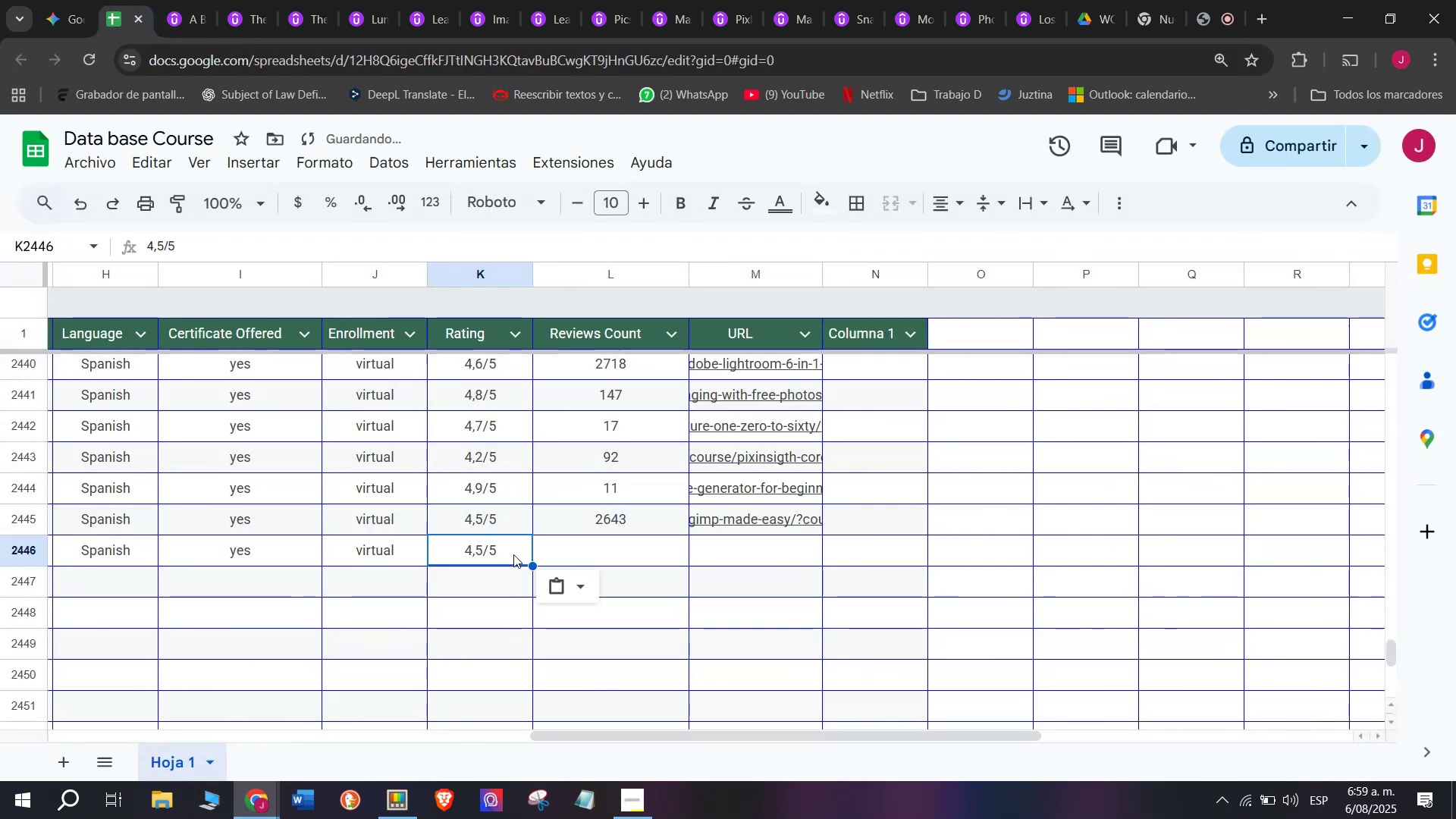 
key(Control+C)
 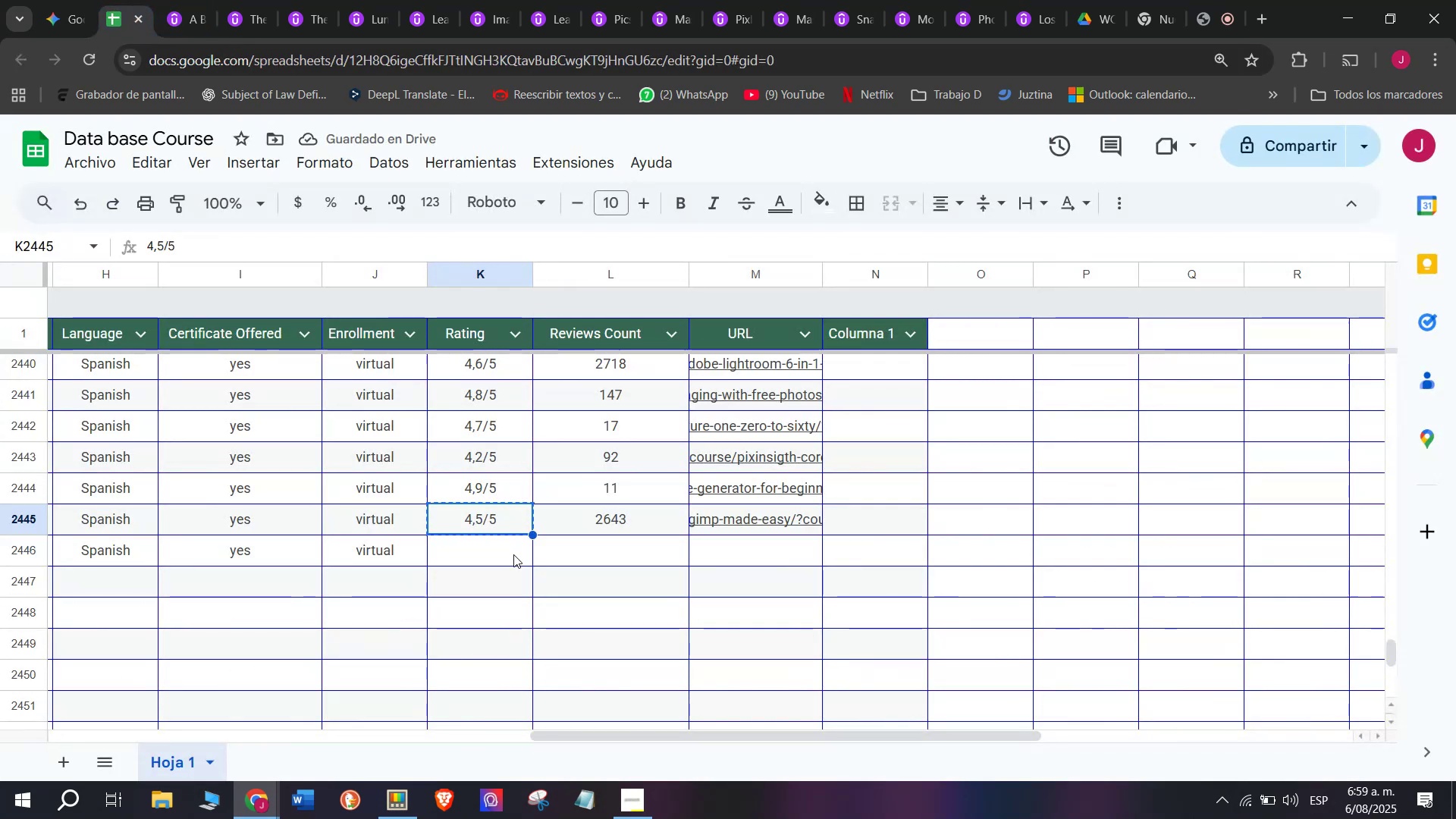 
left_click([513, 554])
 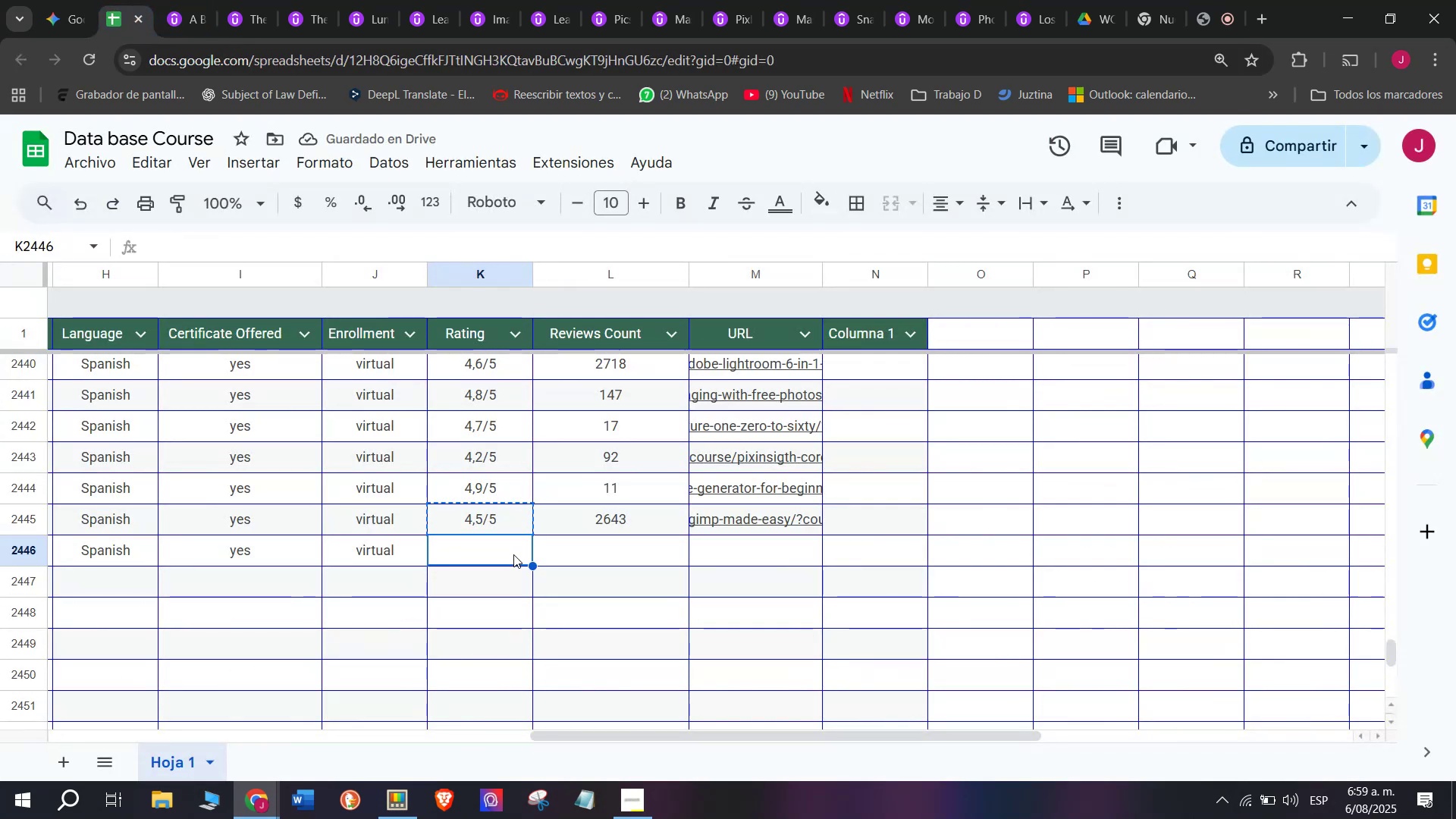 
key(Control+ControlLeft)
 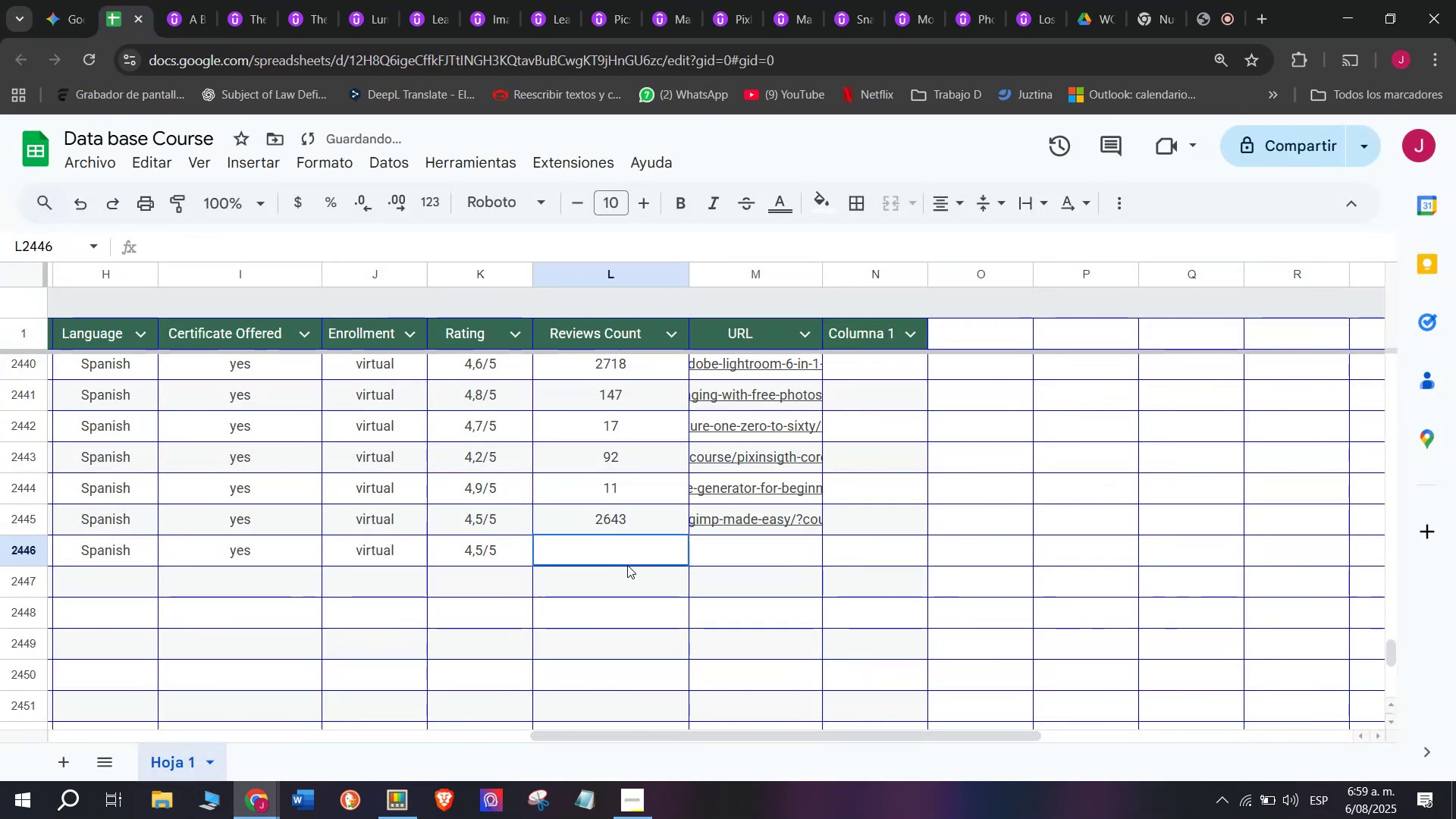 
key(Z)
 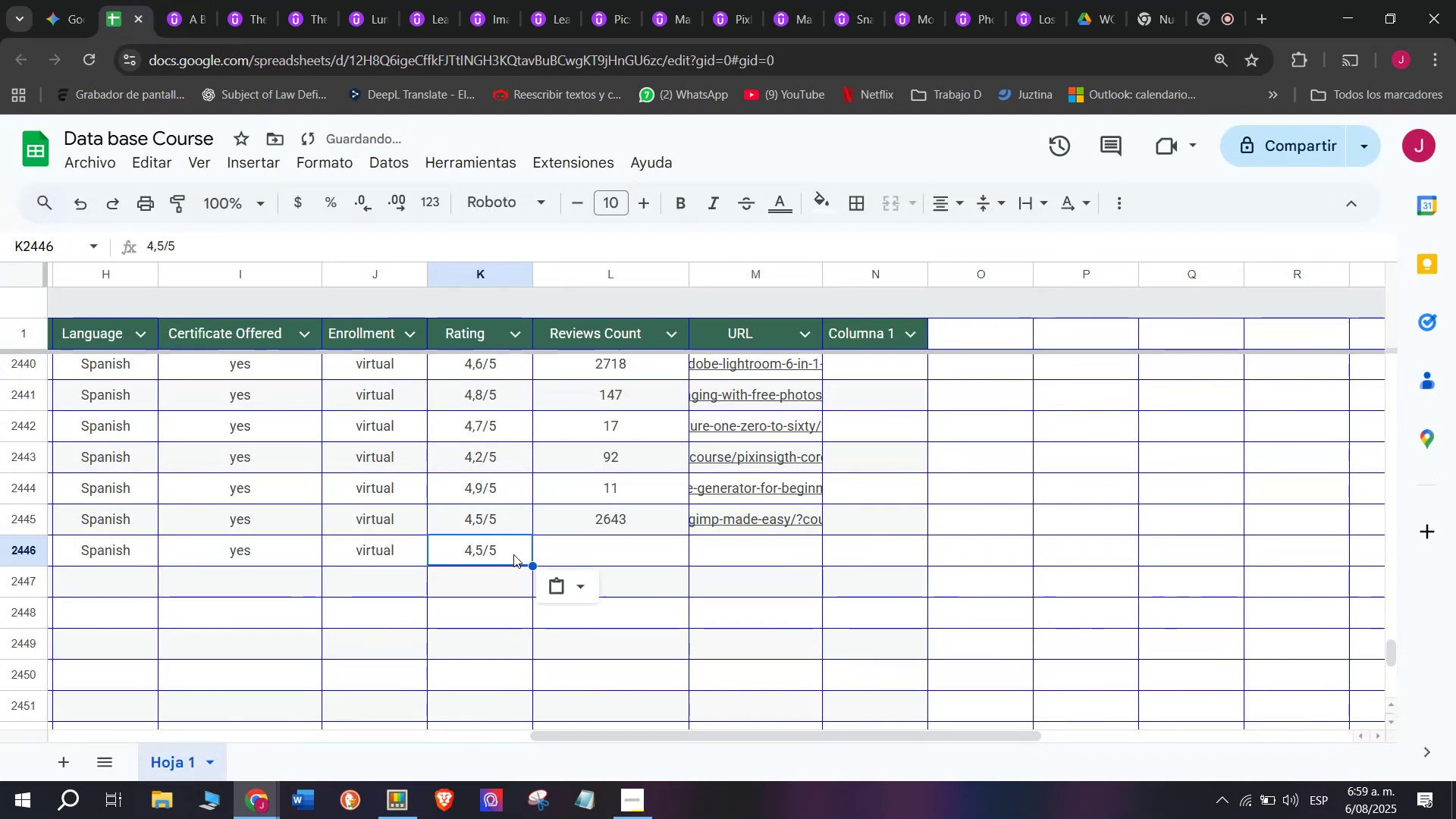 
key(Control+V)
 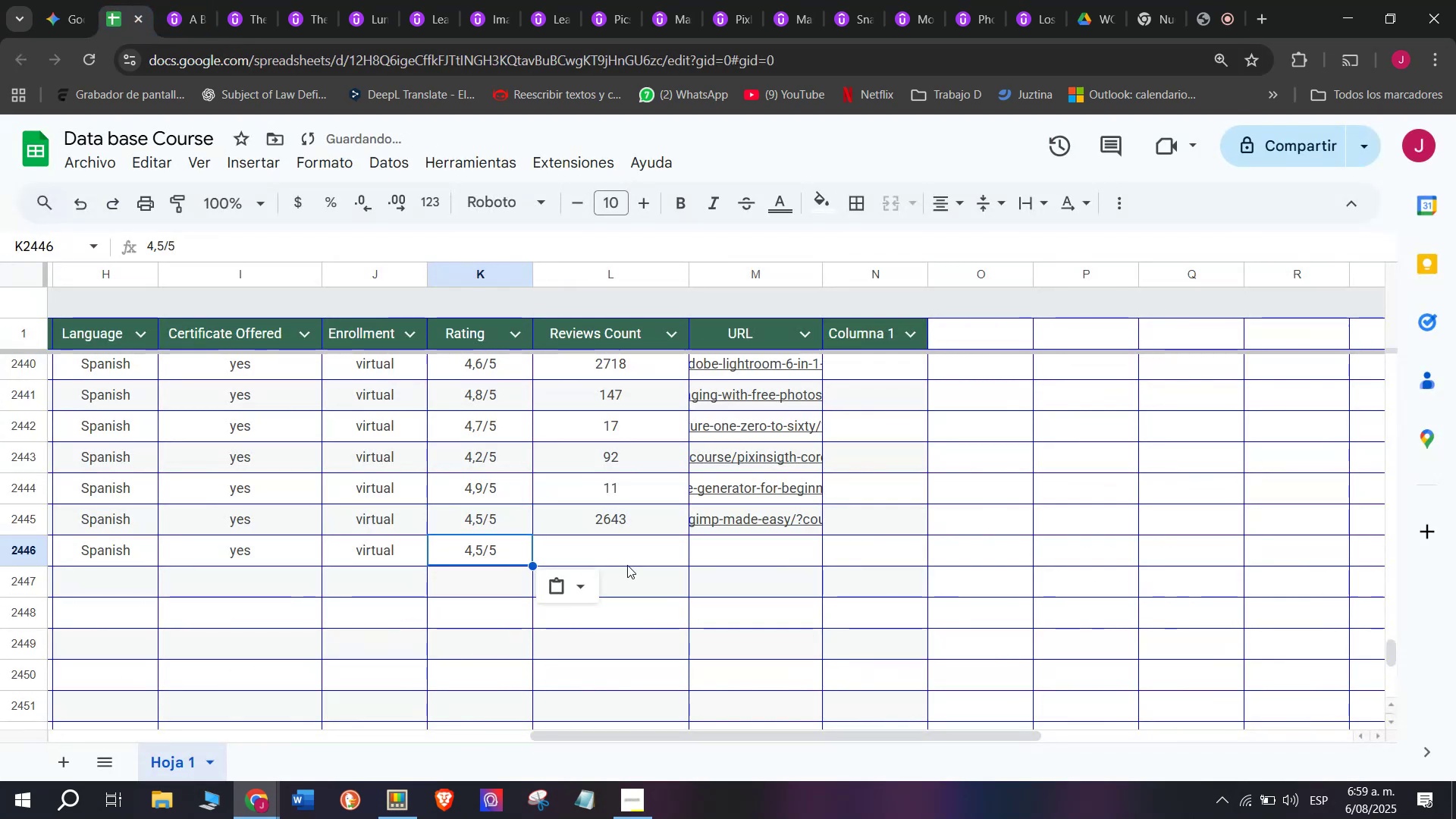 
left_click([627, 565])
 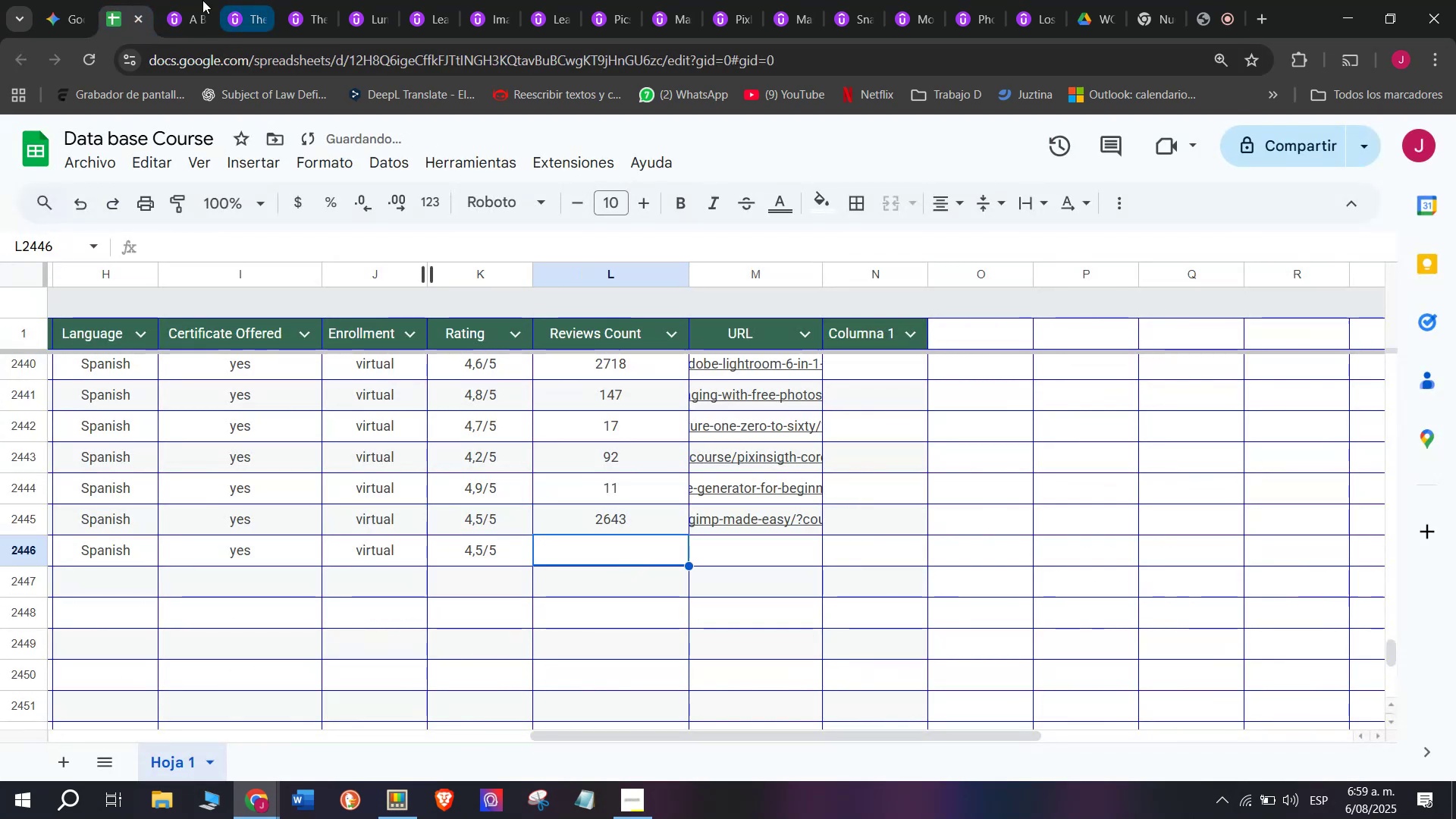 
left_click([179, 0])
 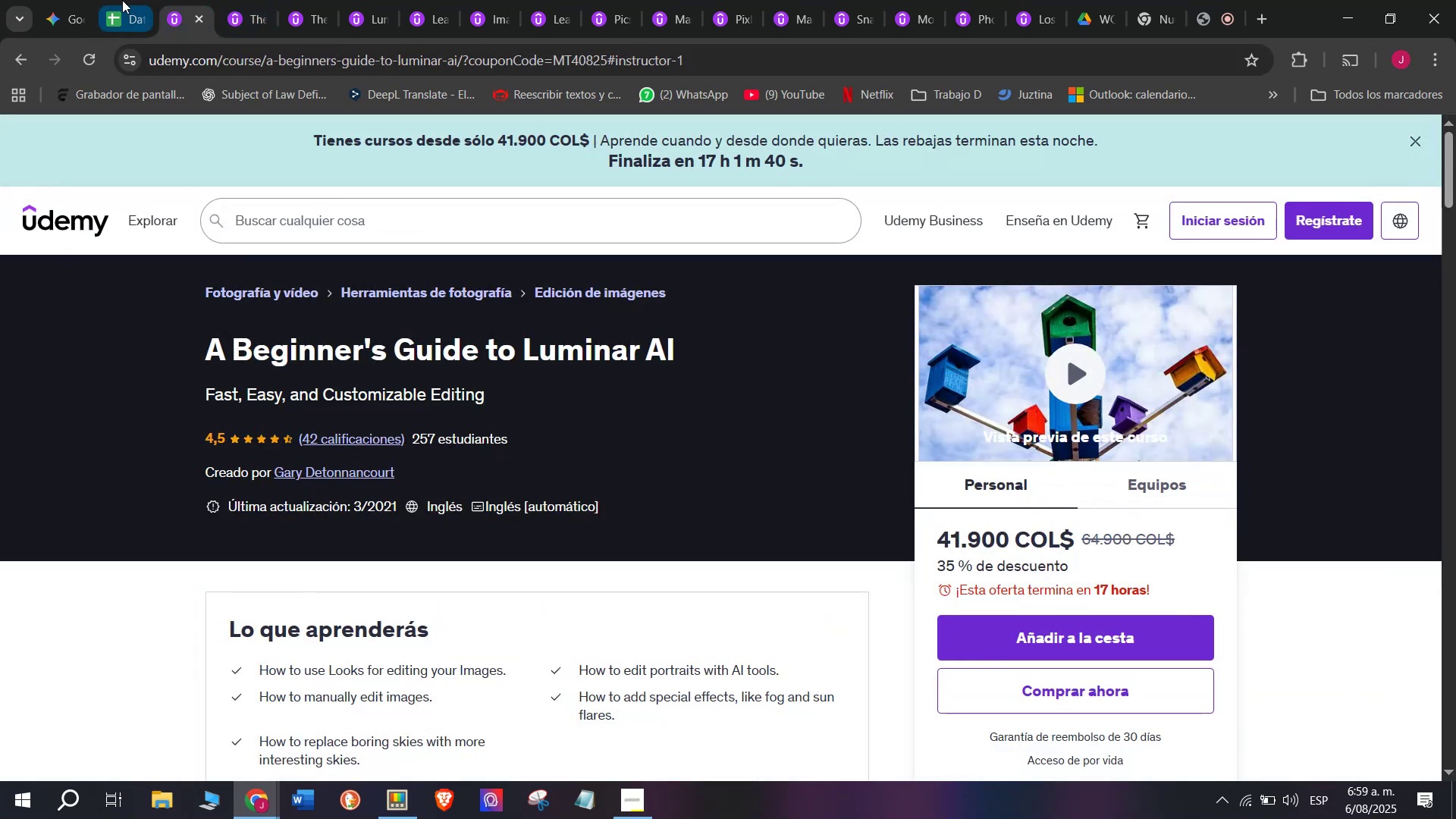 
left_click([108, 0])
 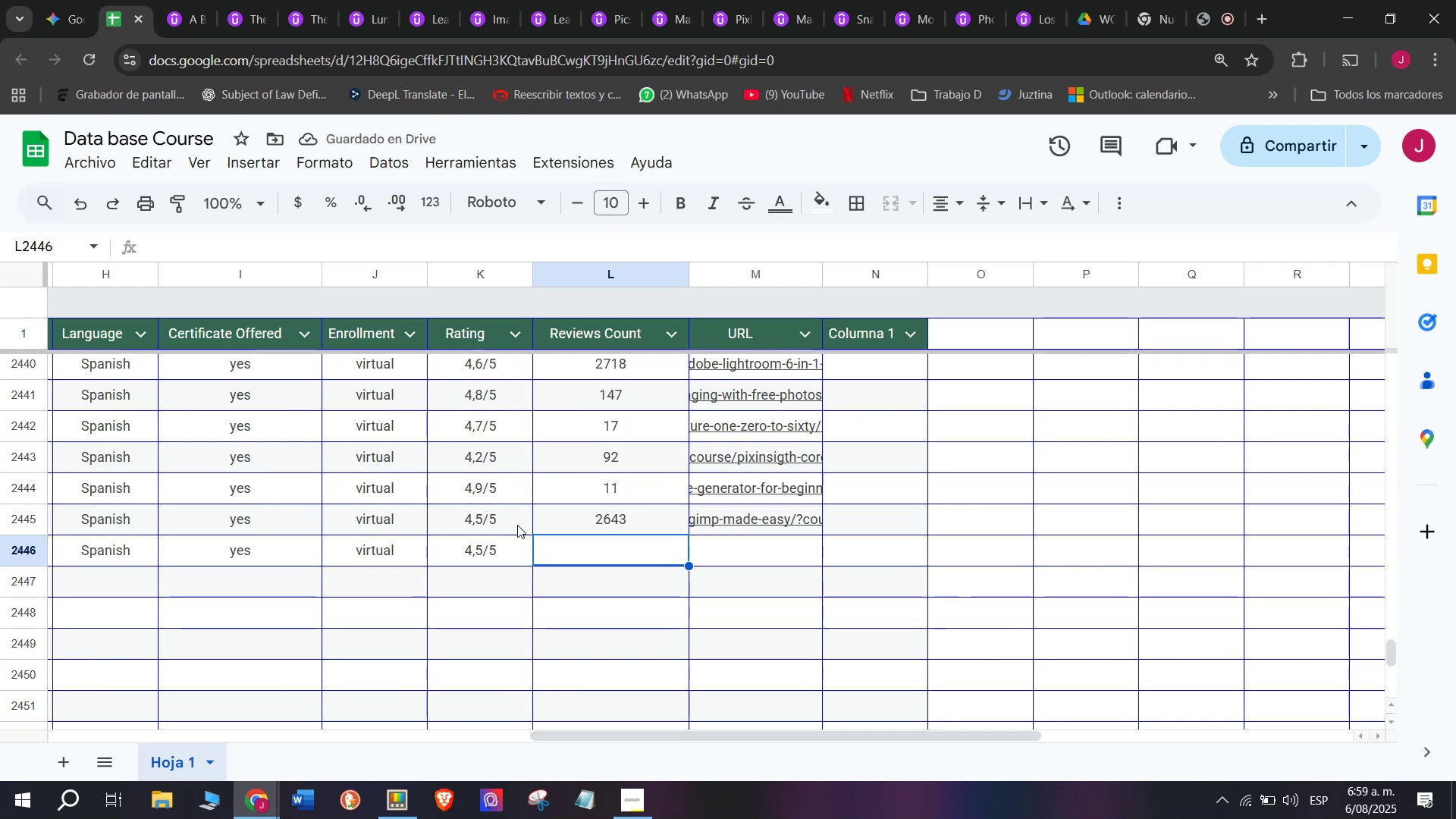 
type(42)
 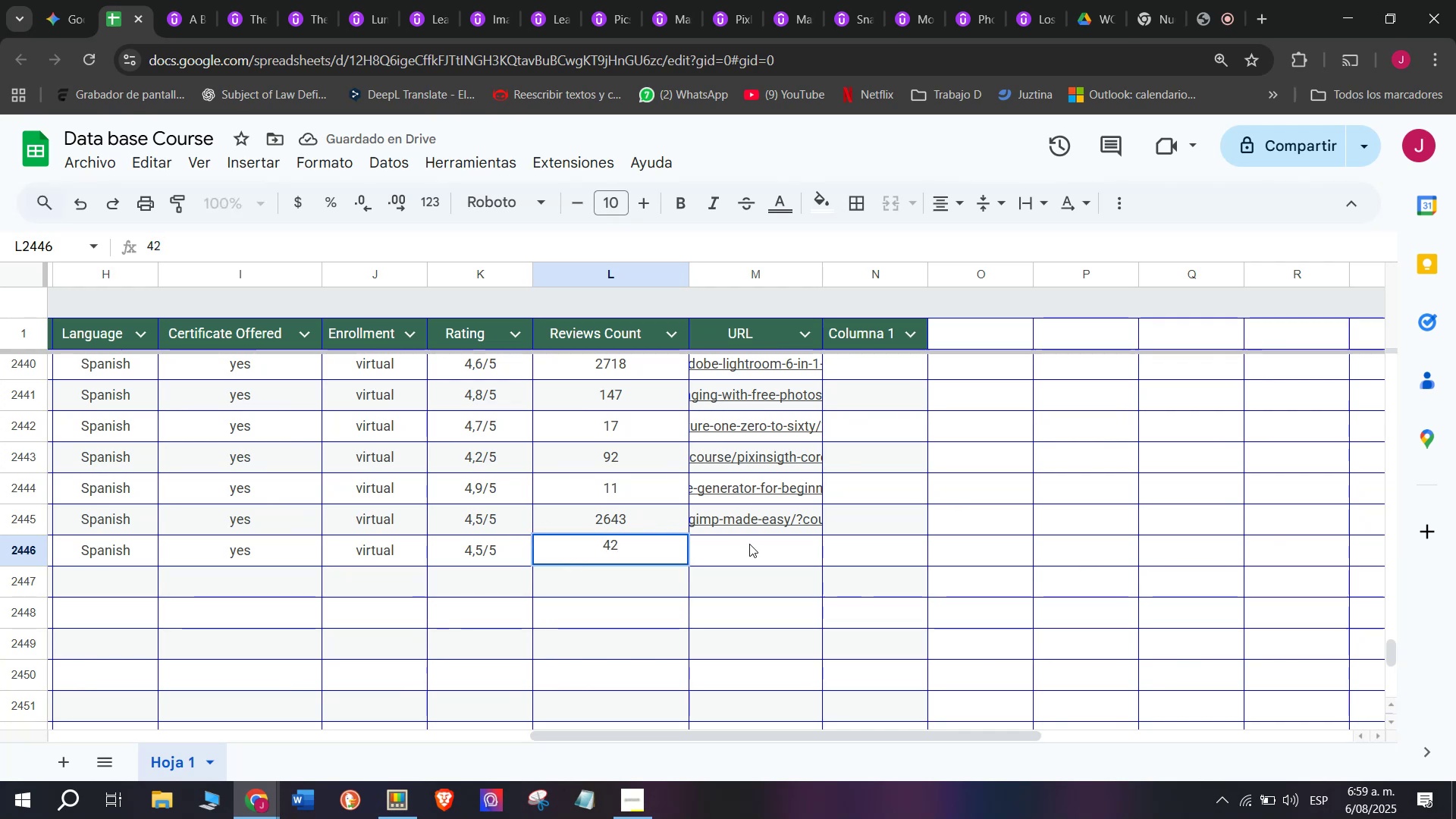 
left_click([762, 555])
 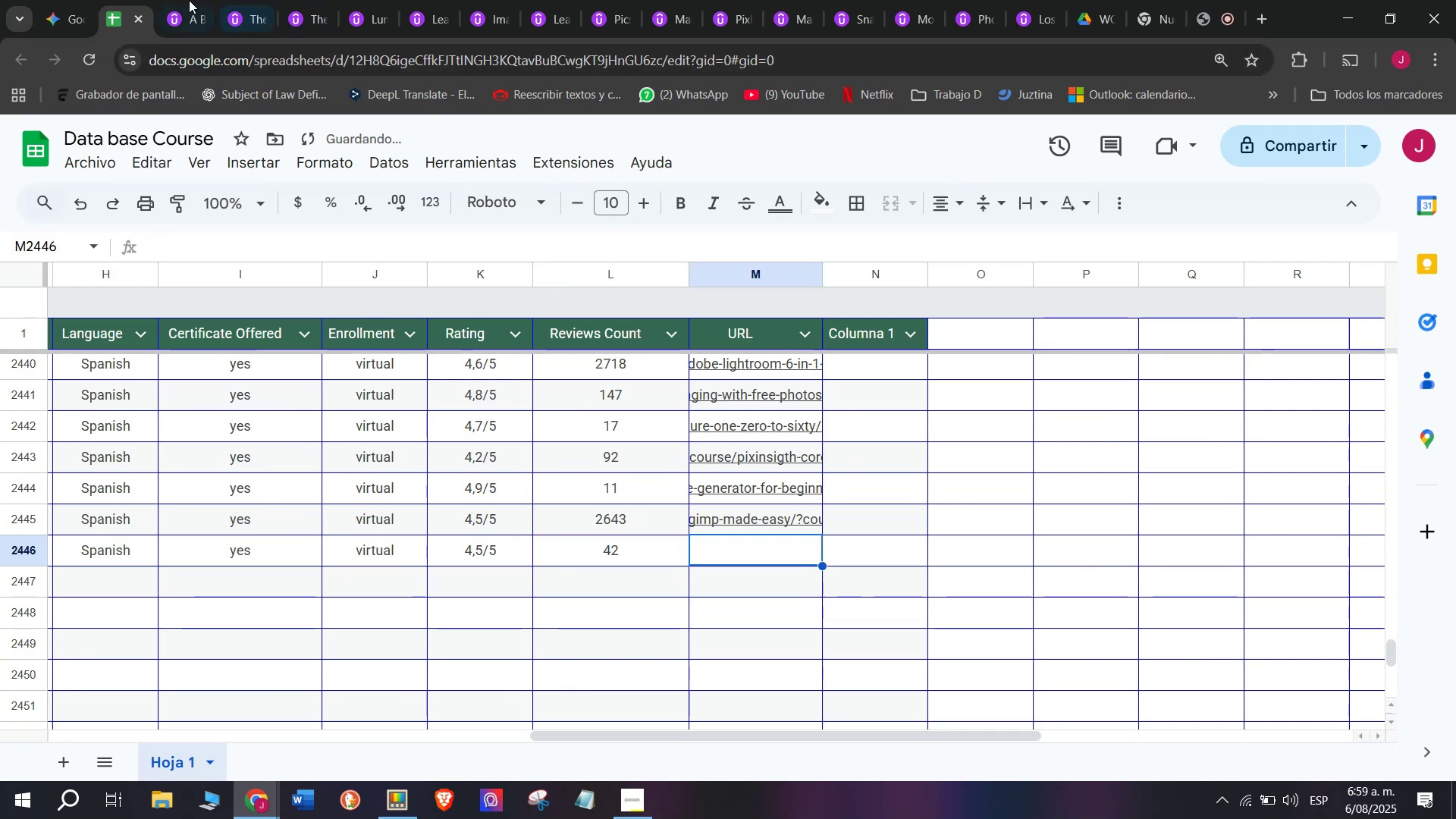 
left_click([183, 0])
 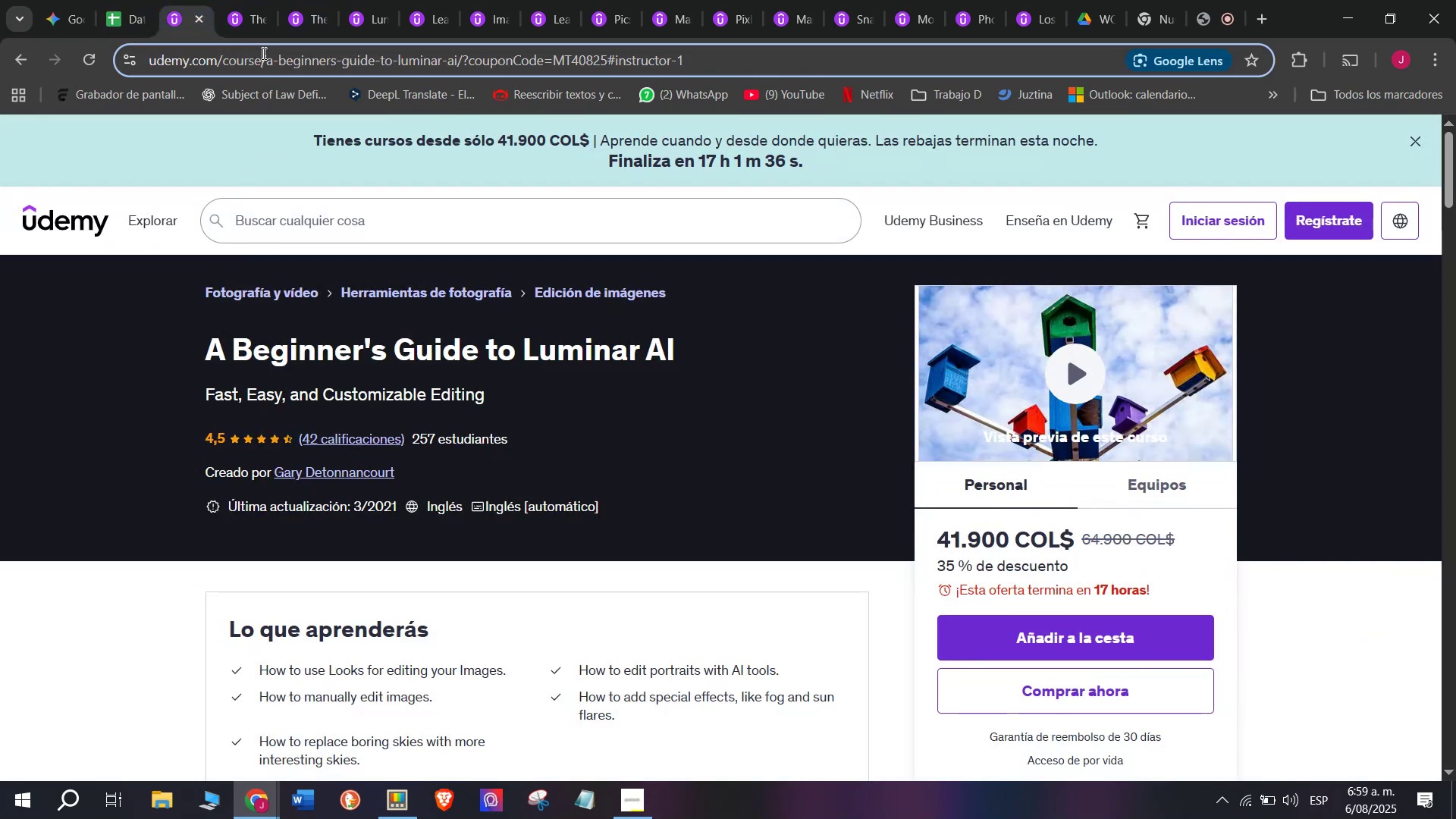 
double_click([262, 53])
 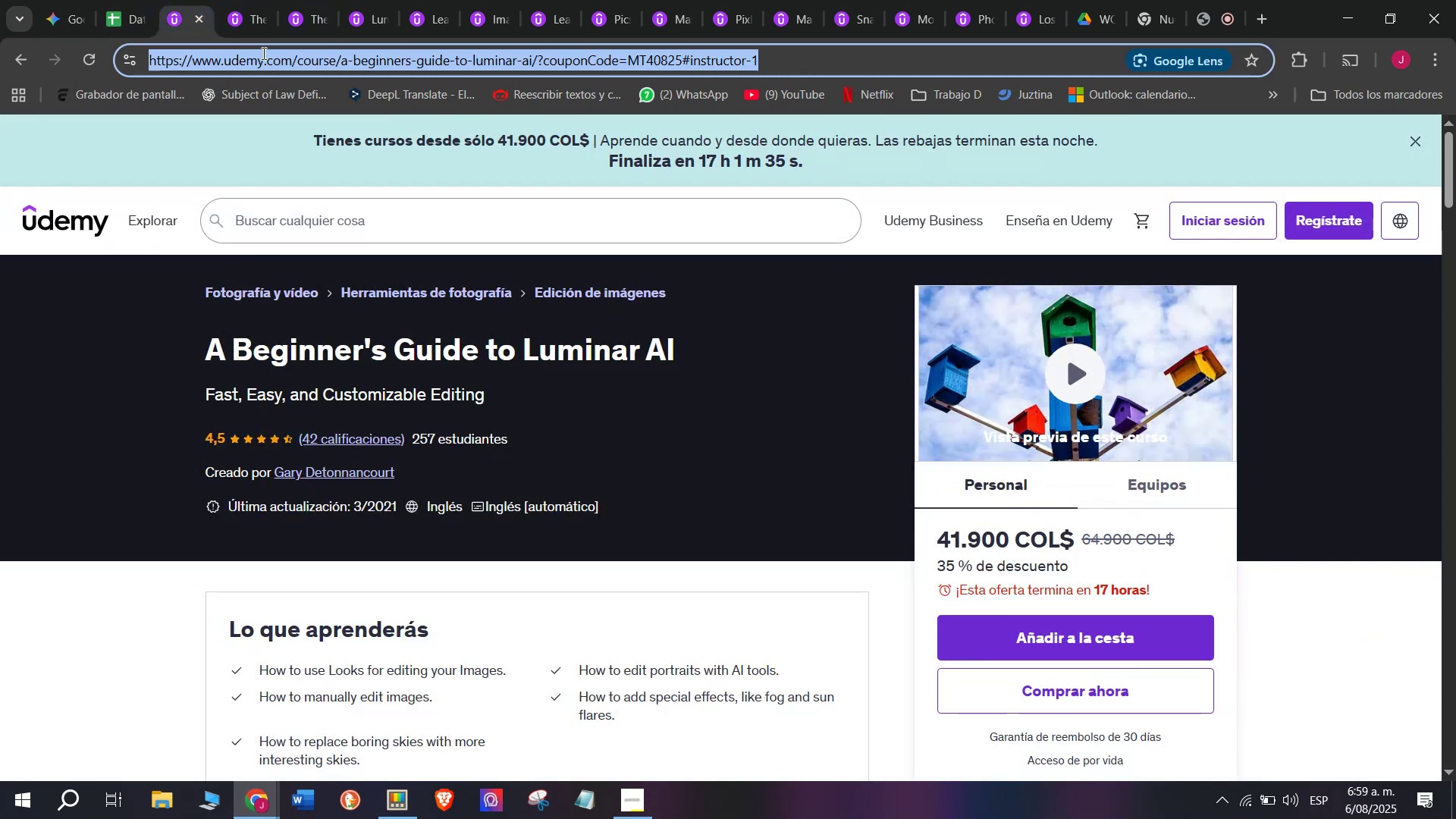 
triple_click([262, 53])
 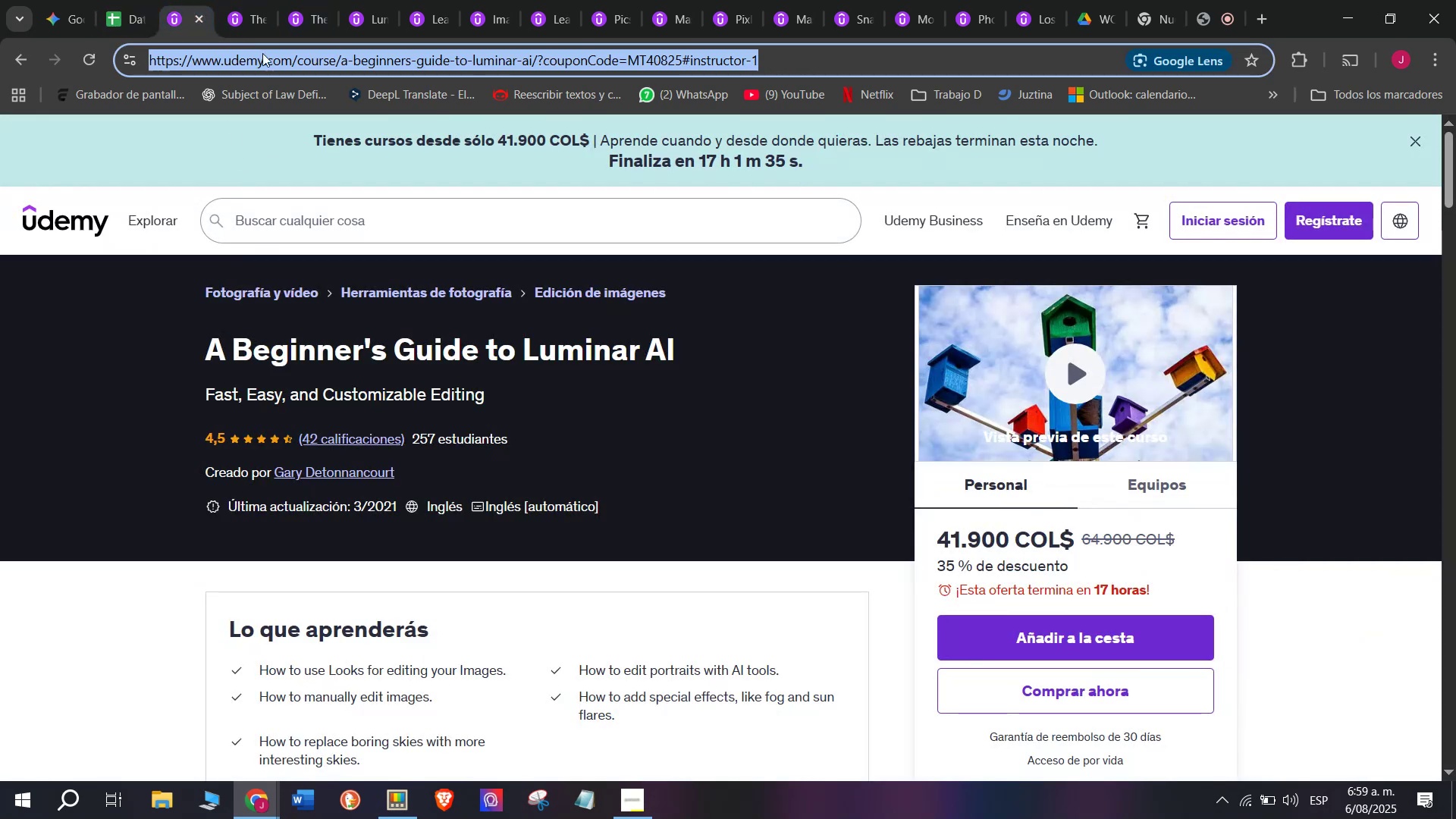 
key(Break)
 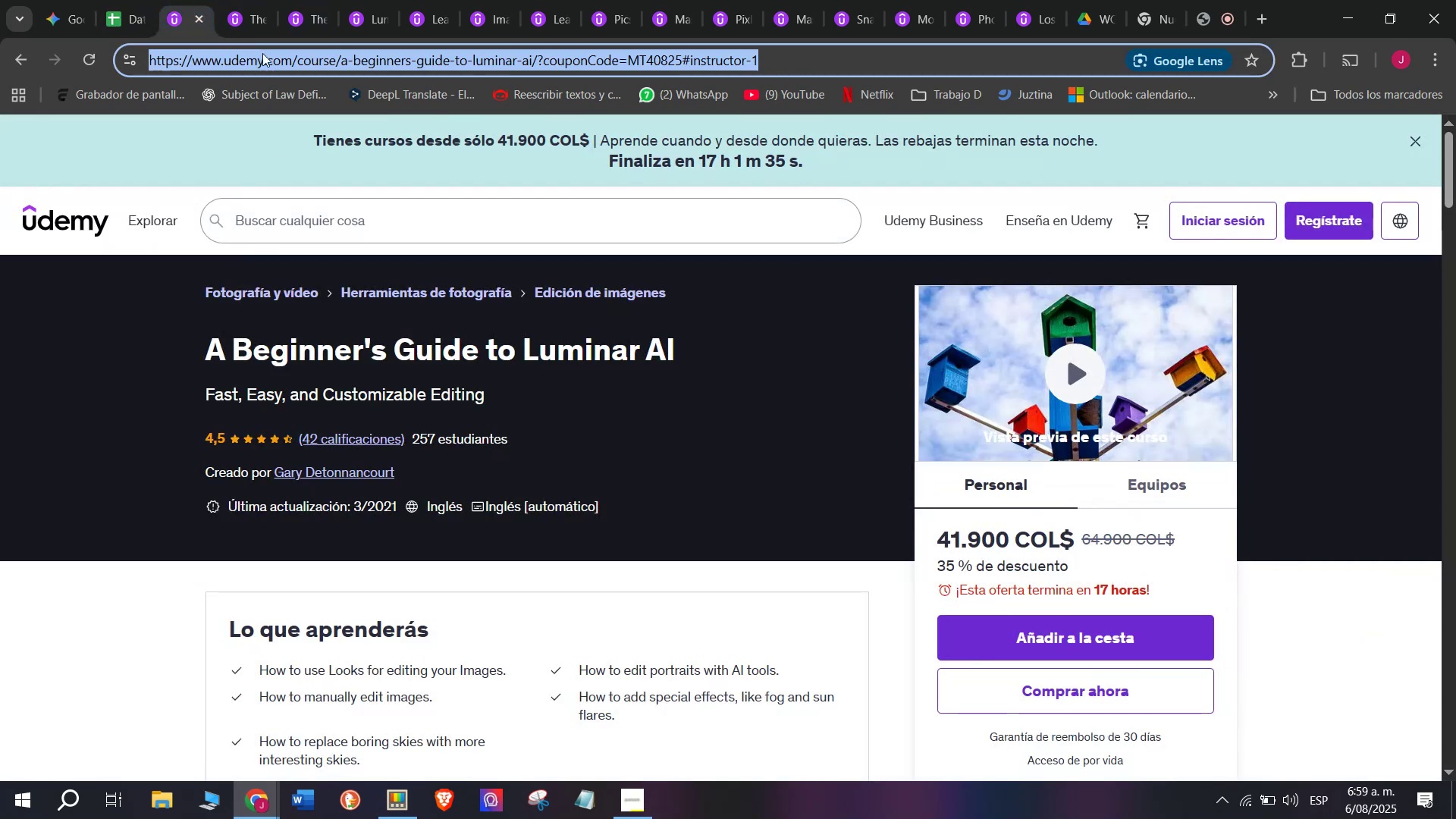 
key(Control+ControlLeft)
 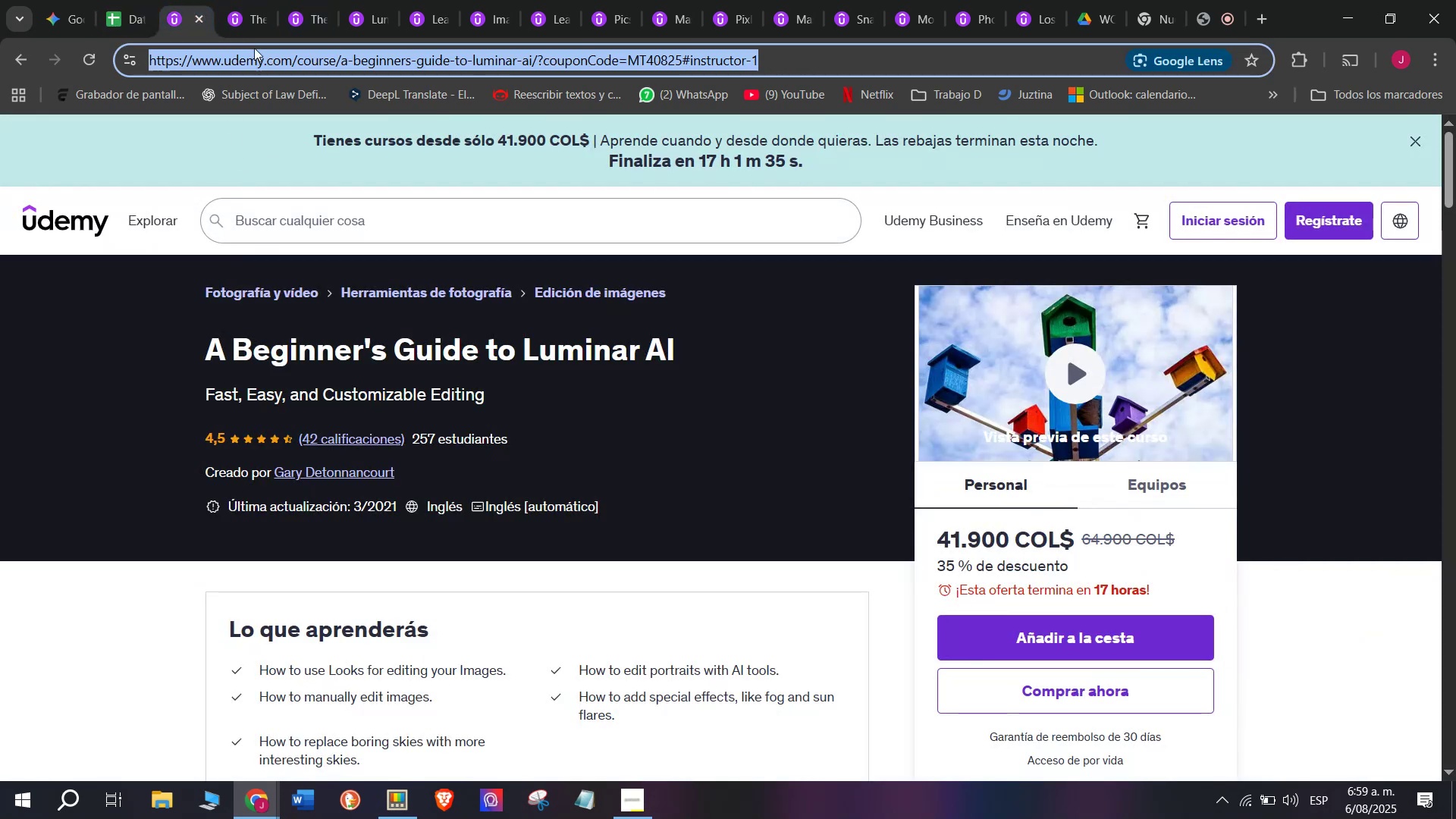 
key(Control+C)
 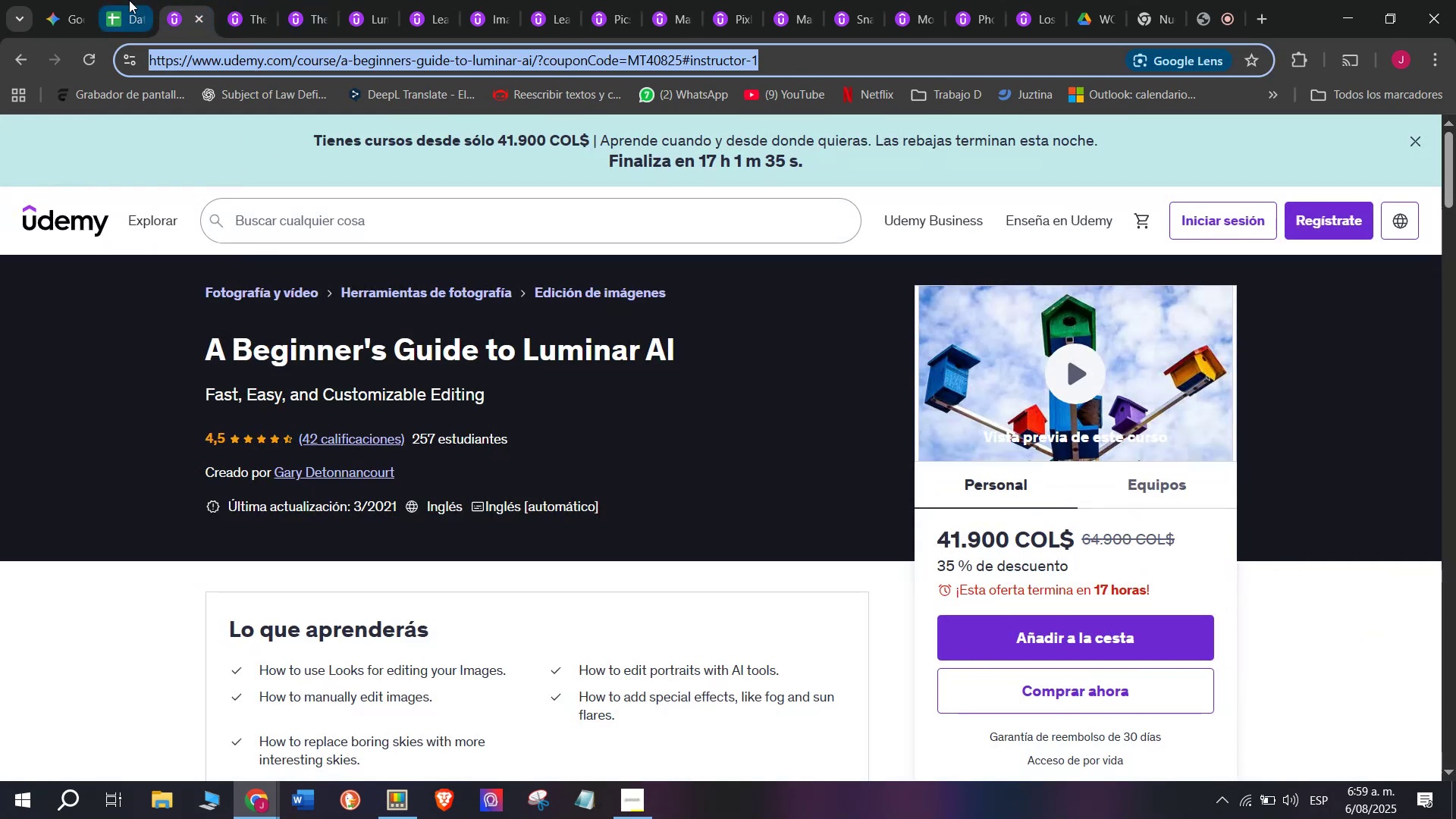 
left_click([128, 0])
 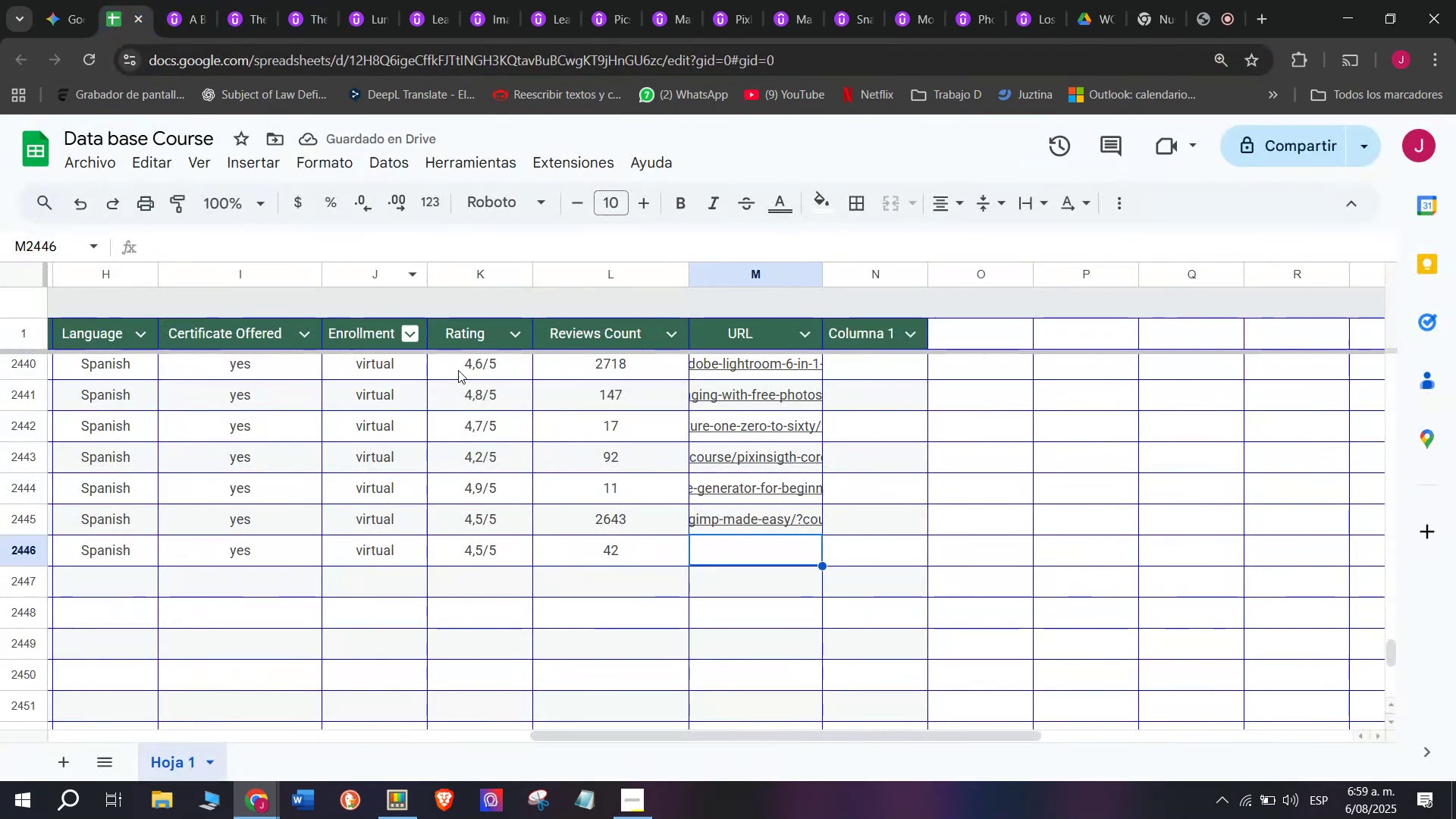 
key(Z)
 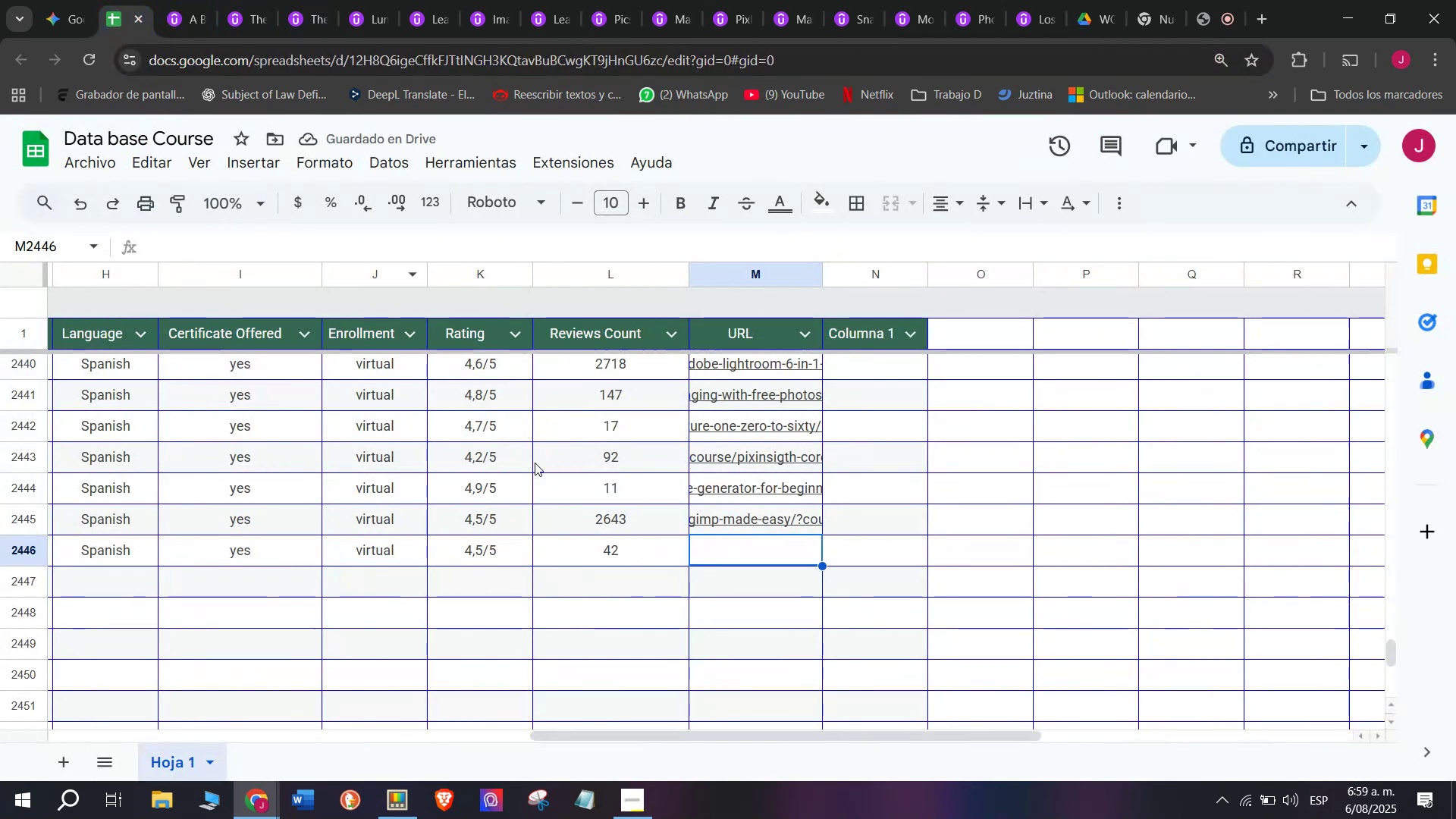 
key(Control+ControlLeft)
 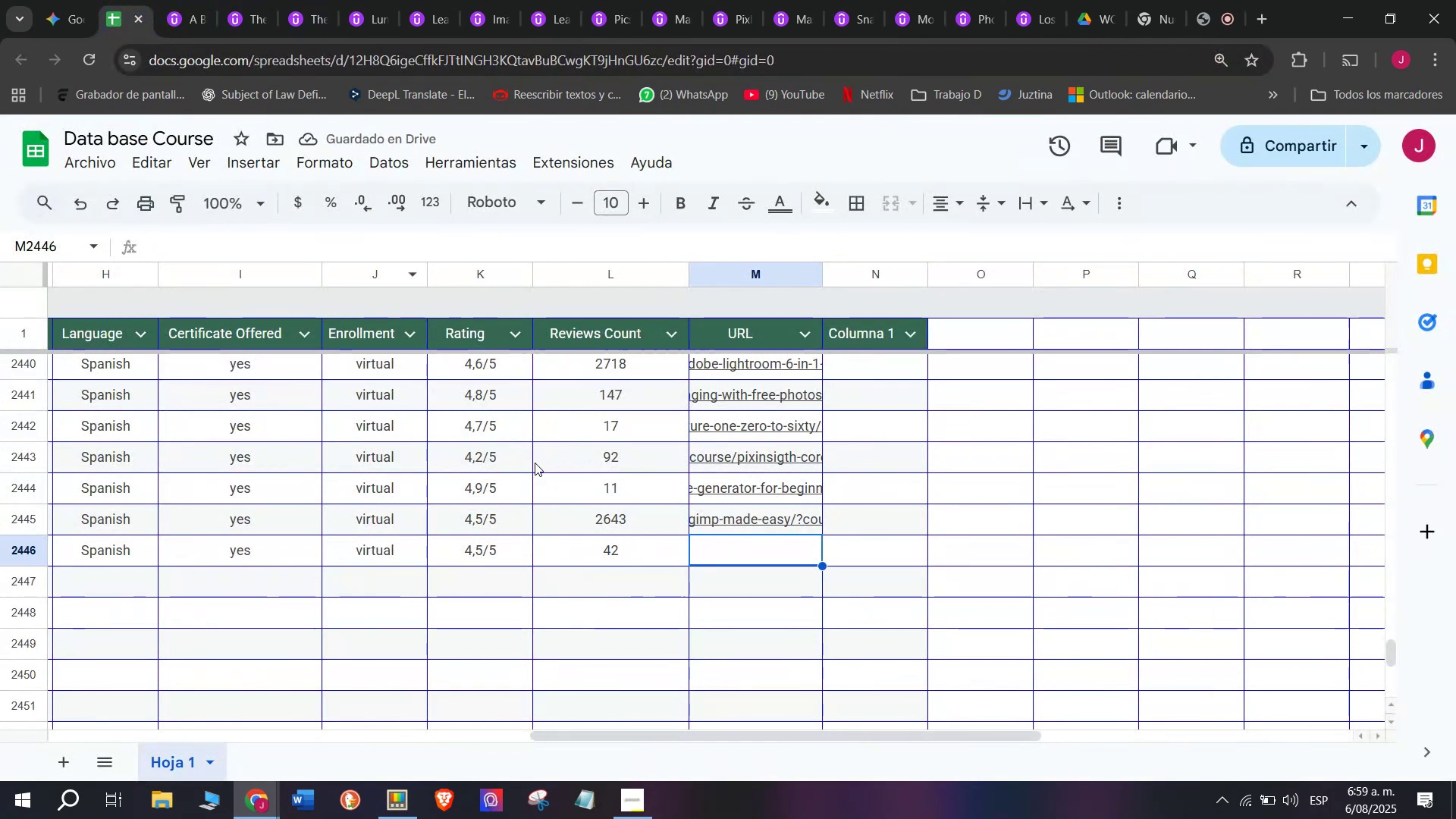 
key(Control+V)
 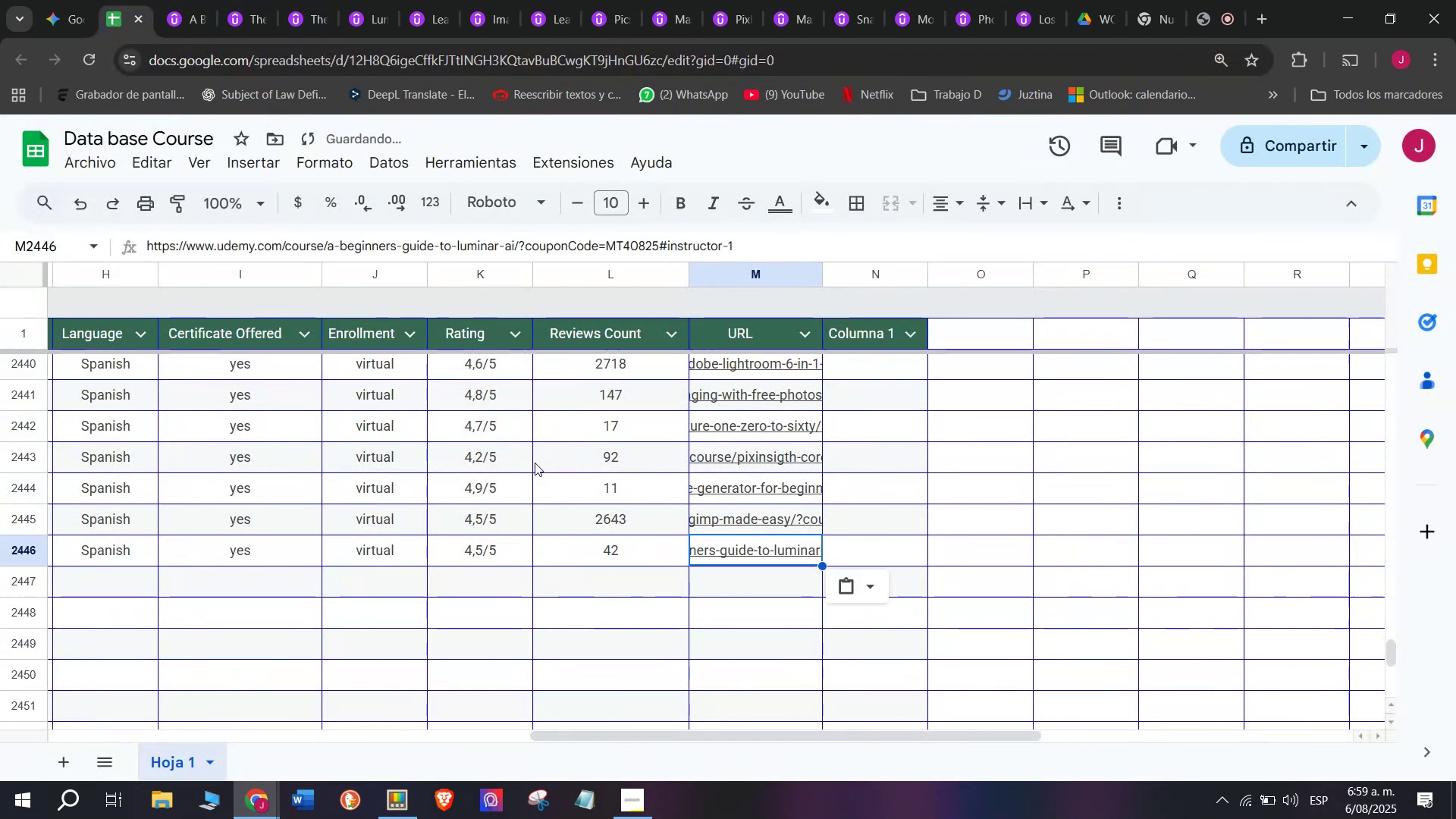 
scroll: coordinate [255, 554], scroll_direction: up, amount: 7.0
 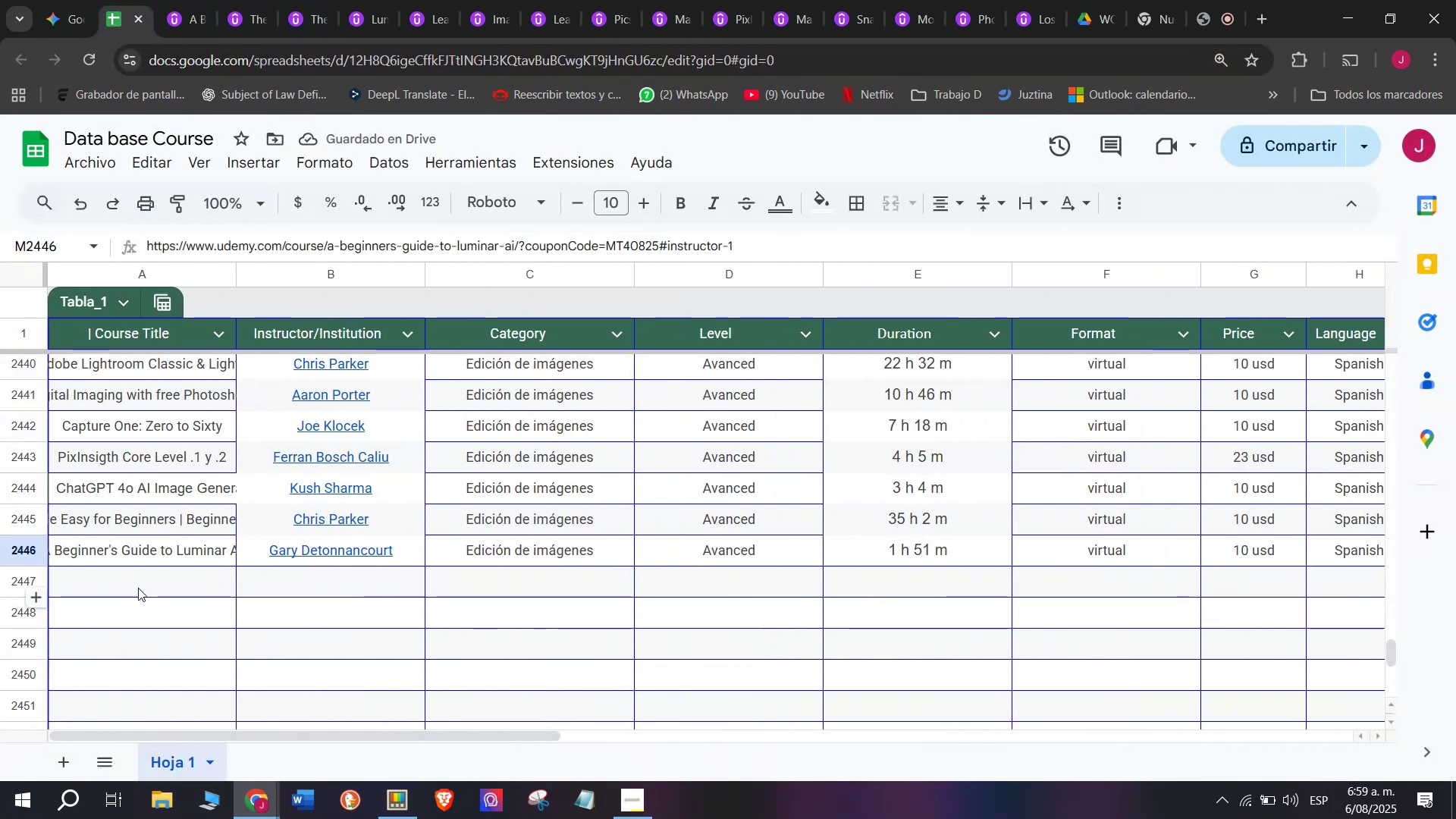 
left_click([142, 579])
 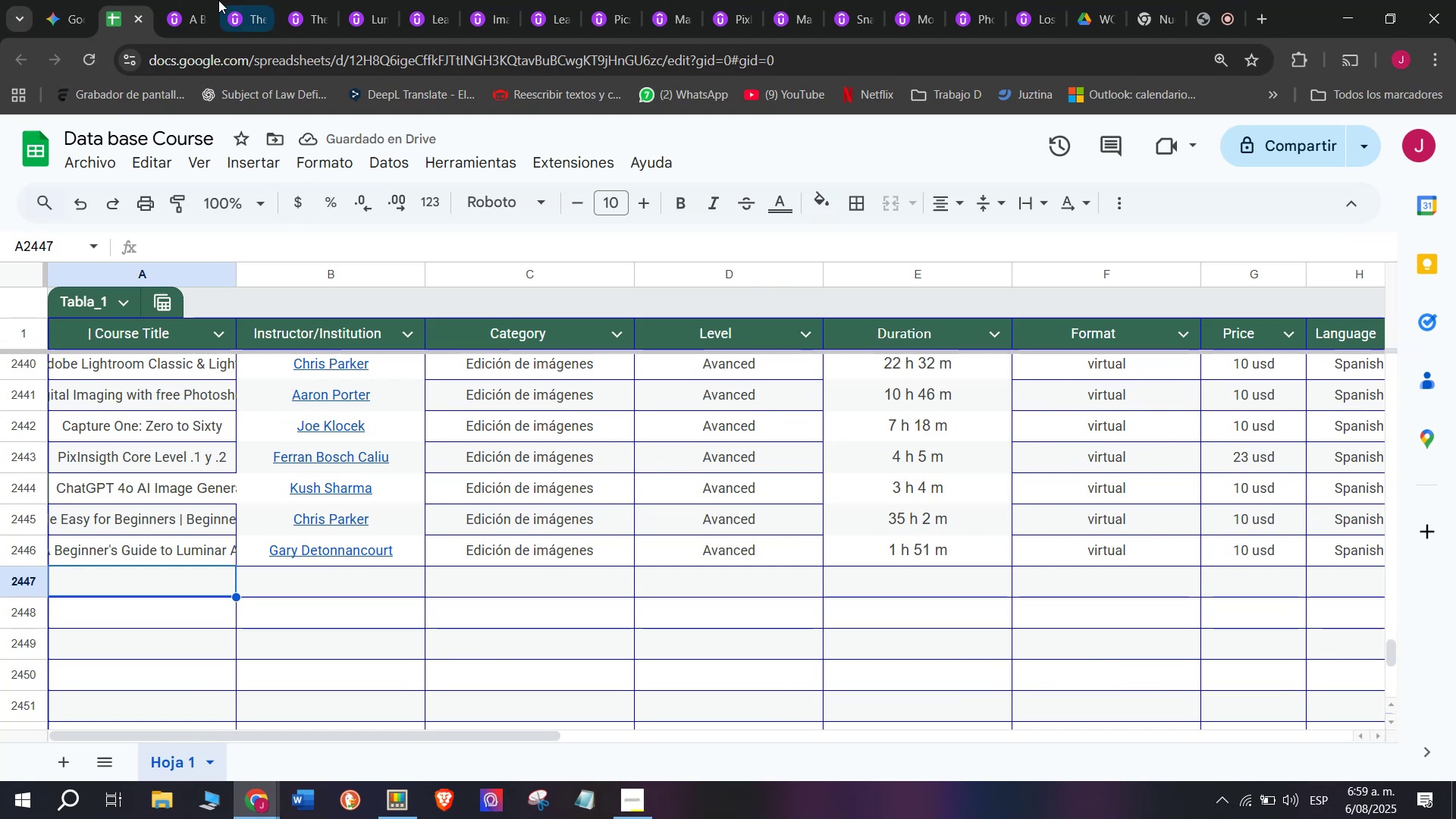 
left_click([165, 0])
 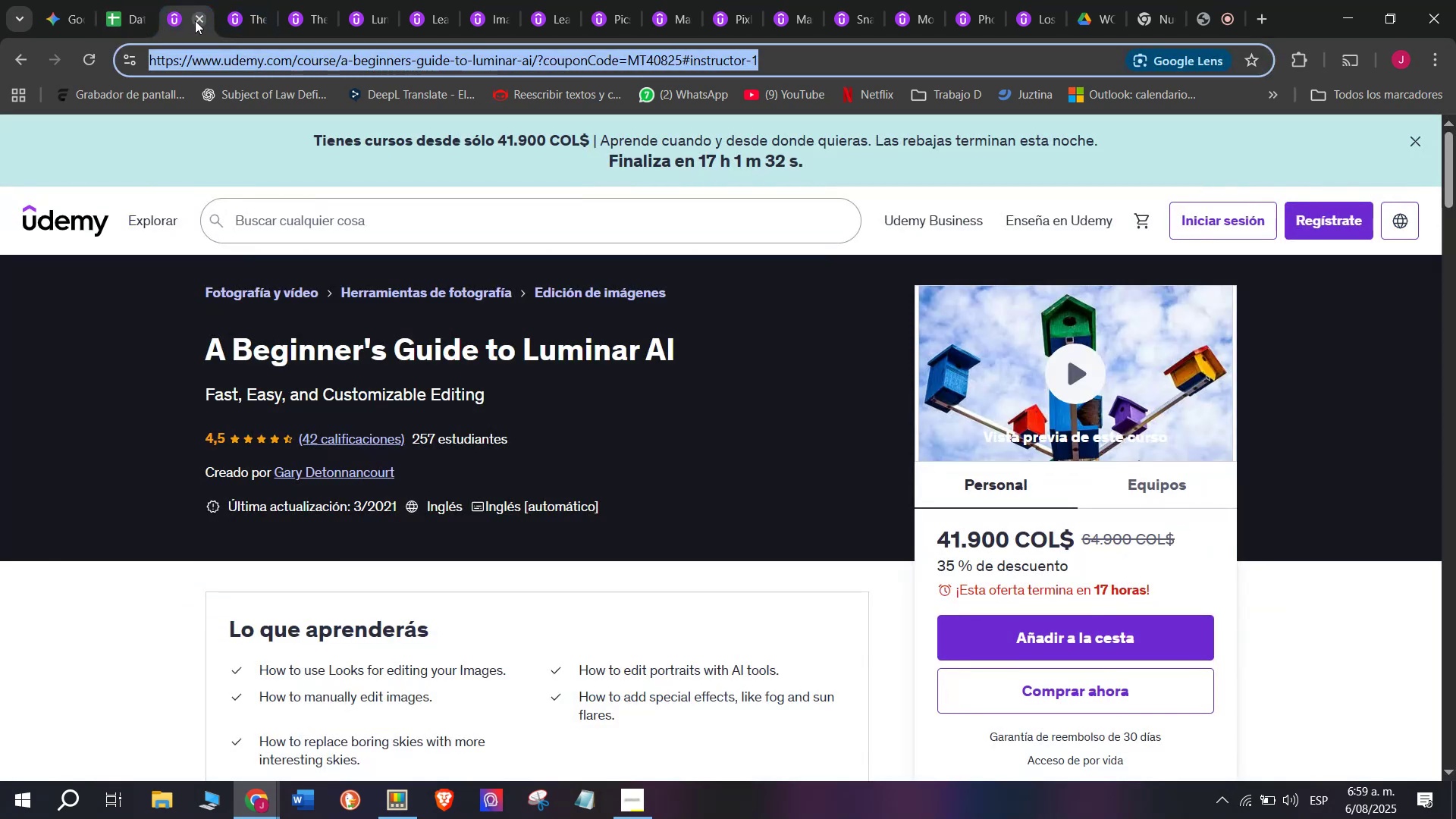 
left_click([195, 20])
 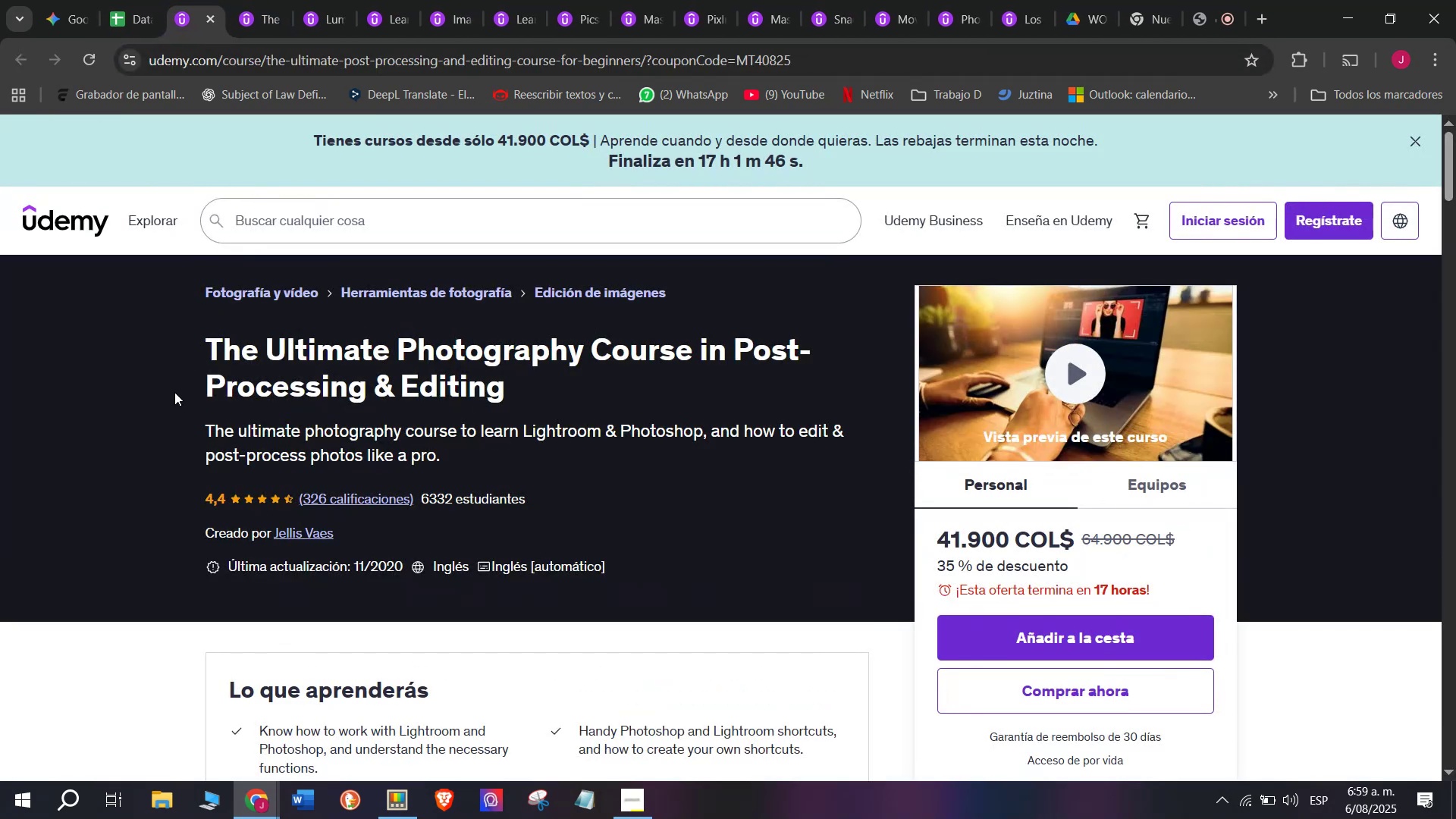 
left_click_drag(start_coordinate=[190, 343], to_coordinate=[515, 395])
 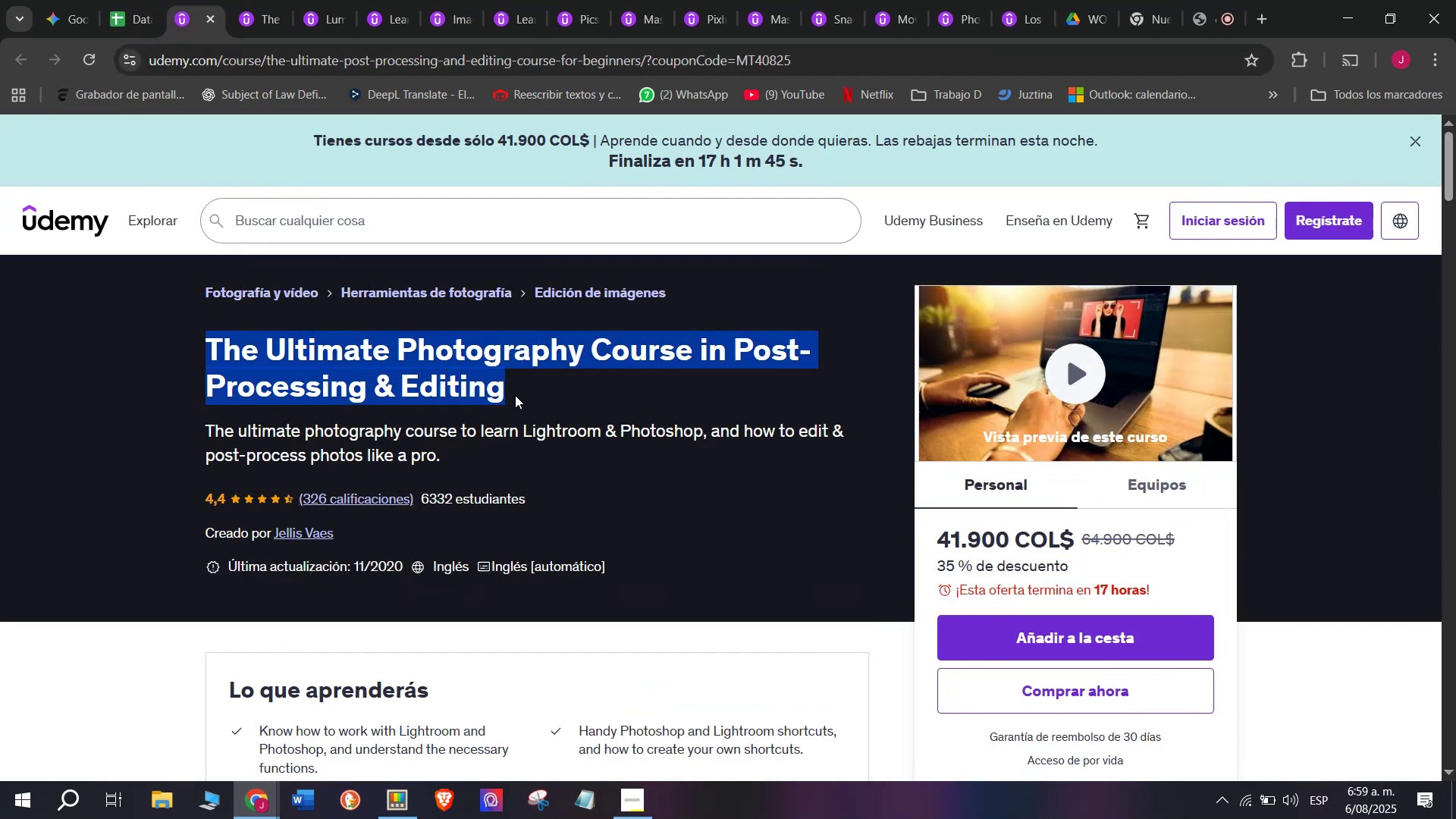 
key(Break)
 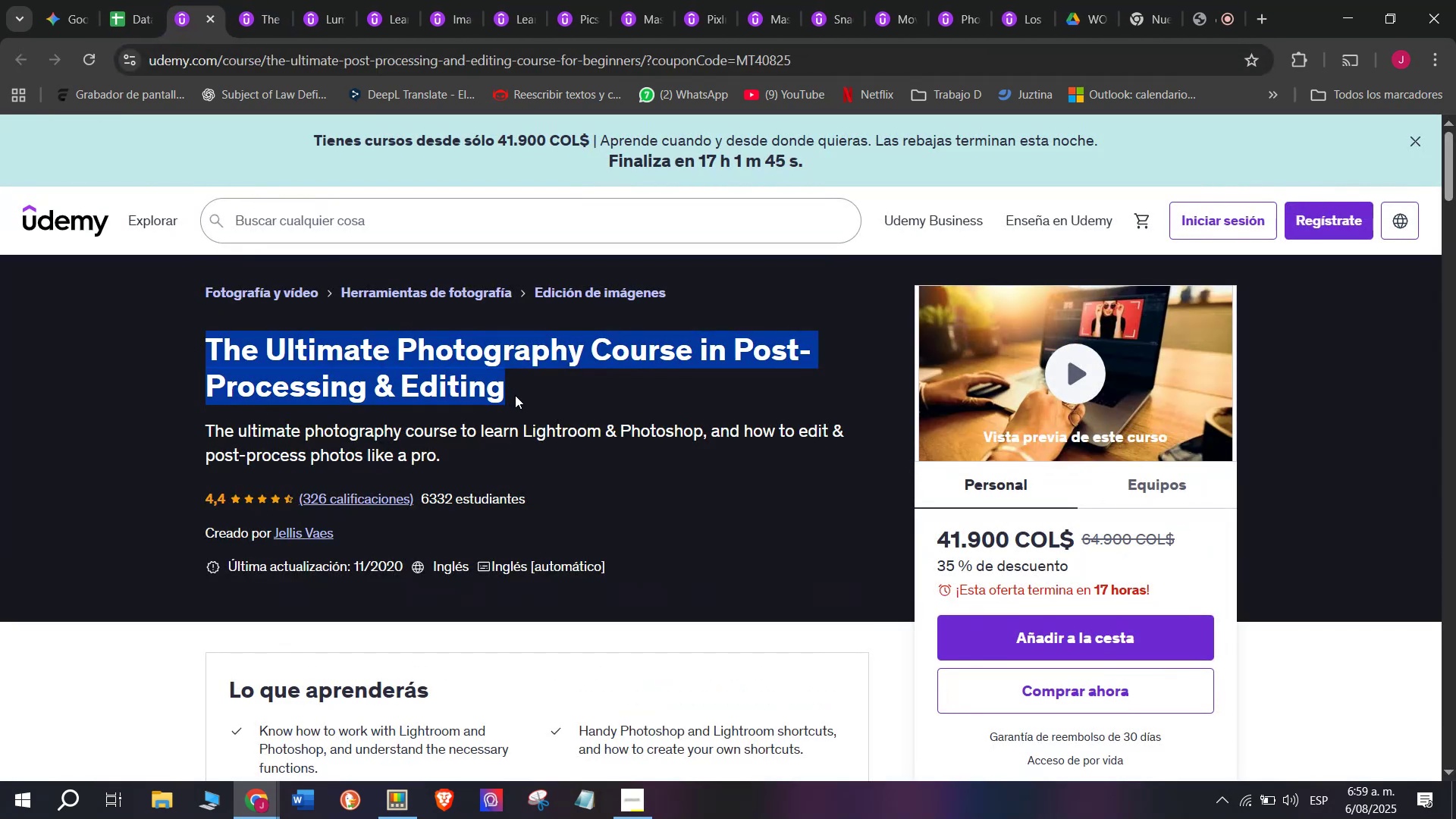 
key(Control+ControlLeft)
 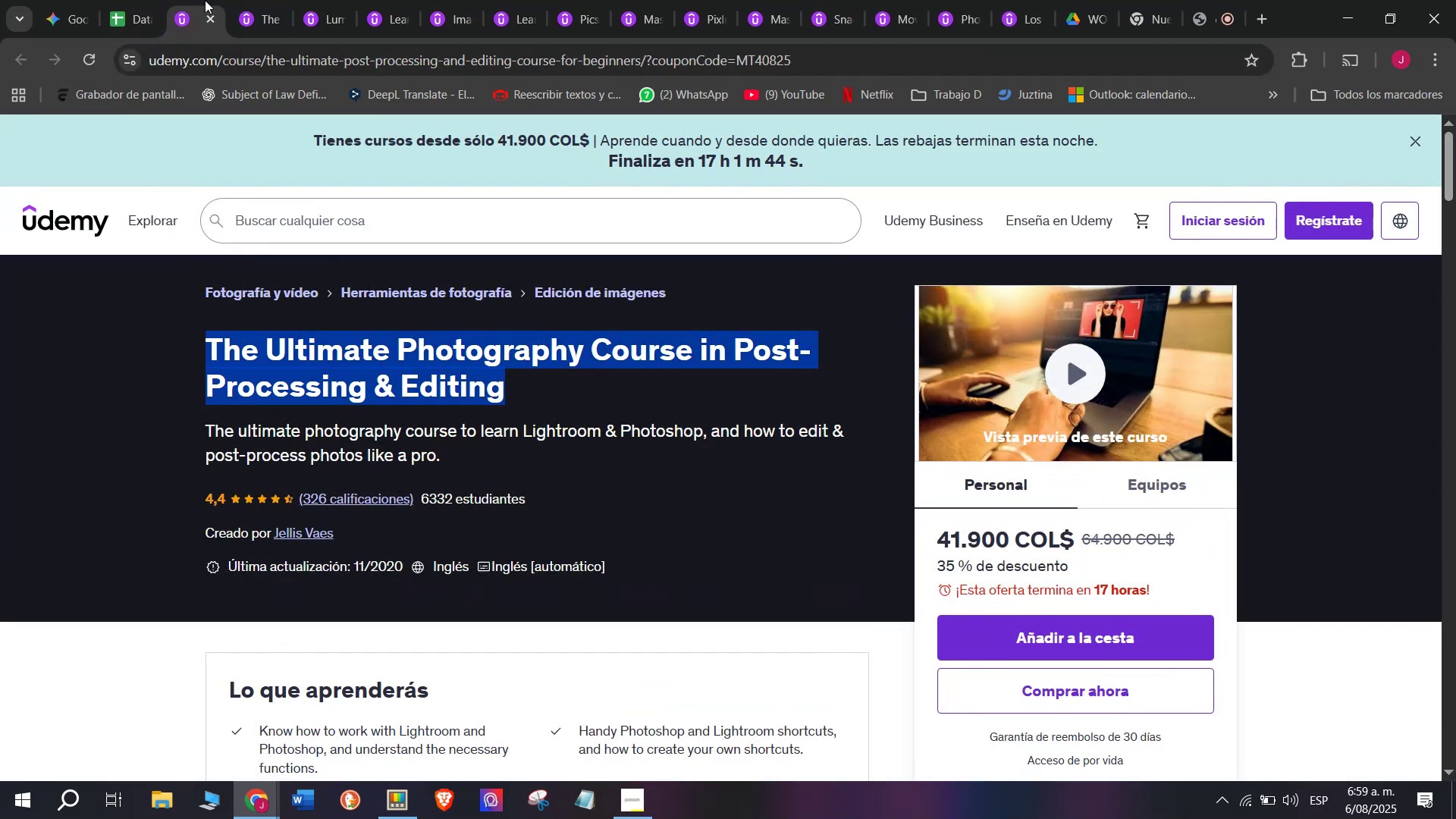 
key(Control+C)
 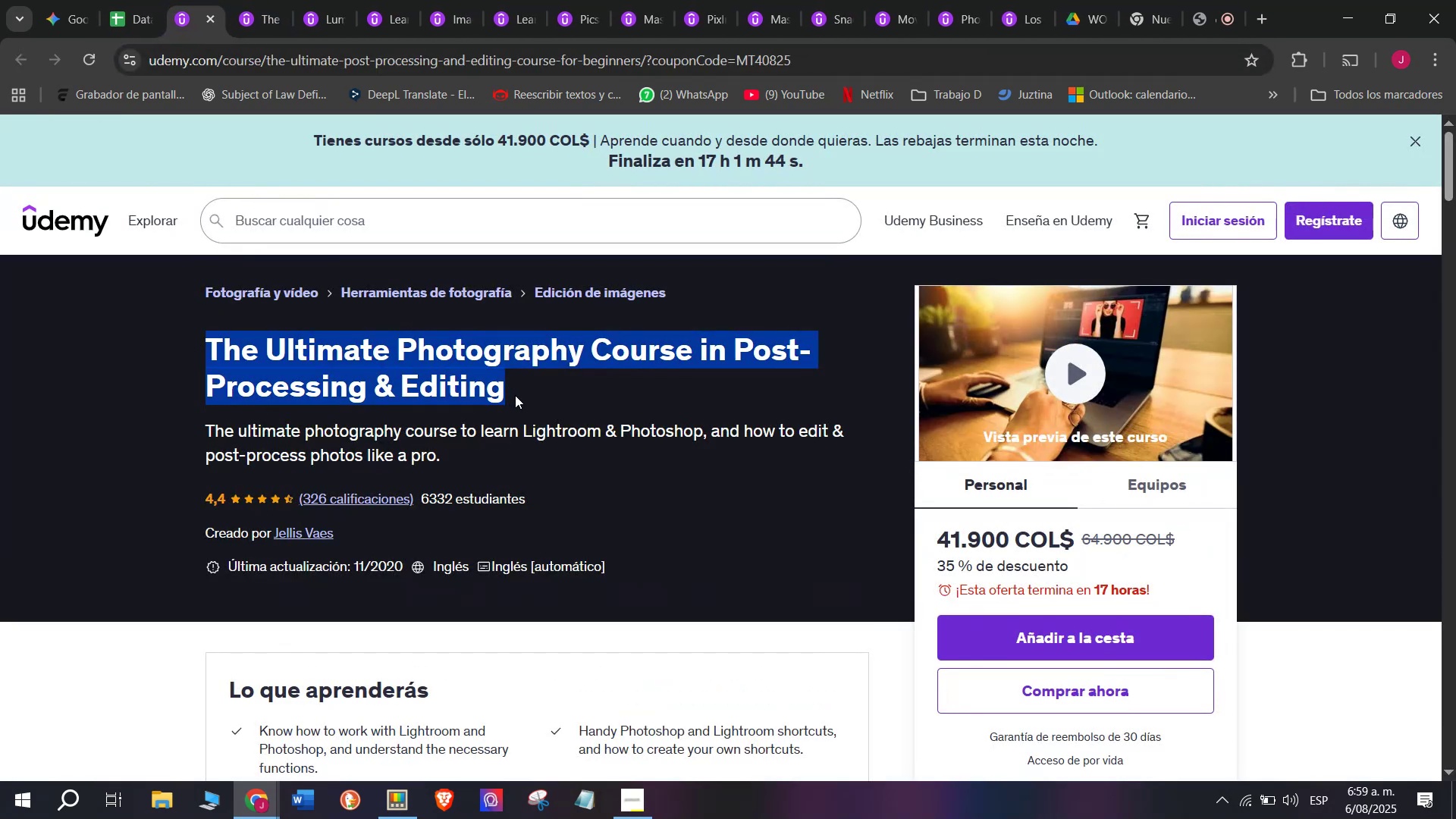 
key(Break)
 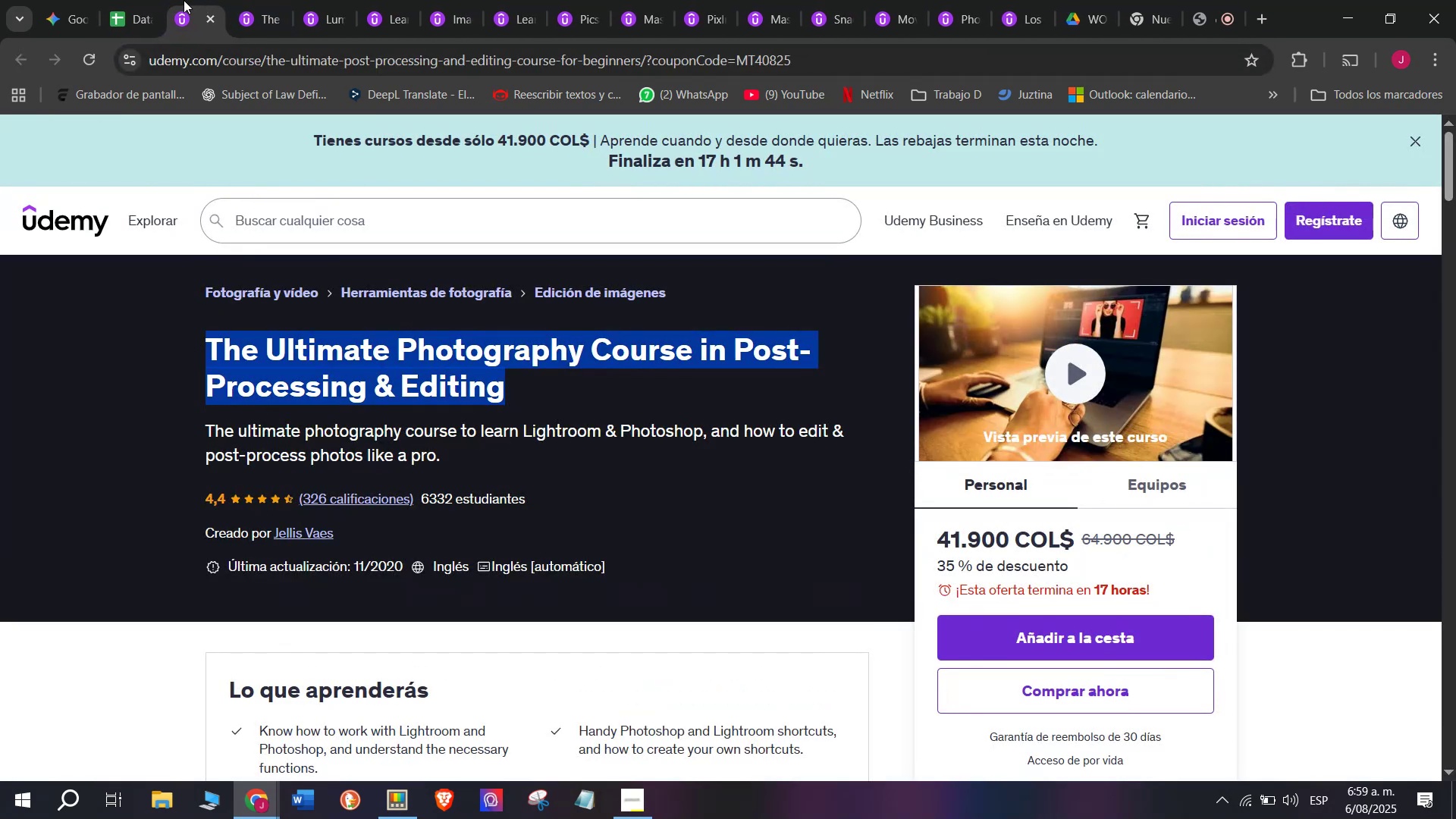 
key(Control+ControlLeft)
 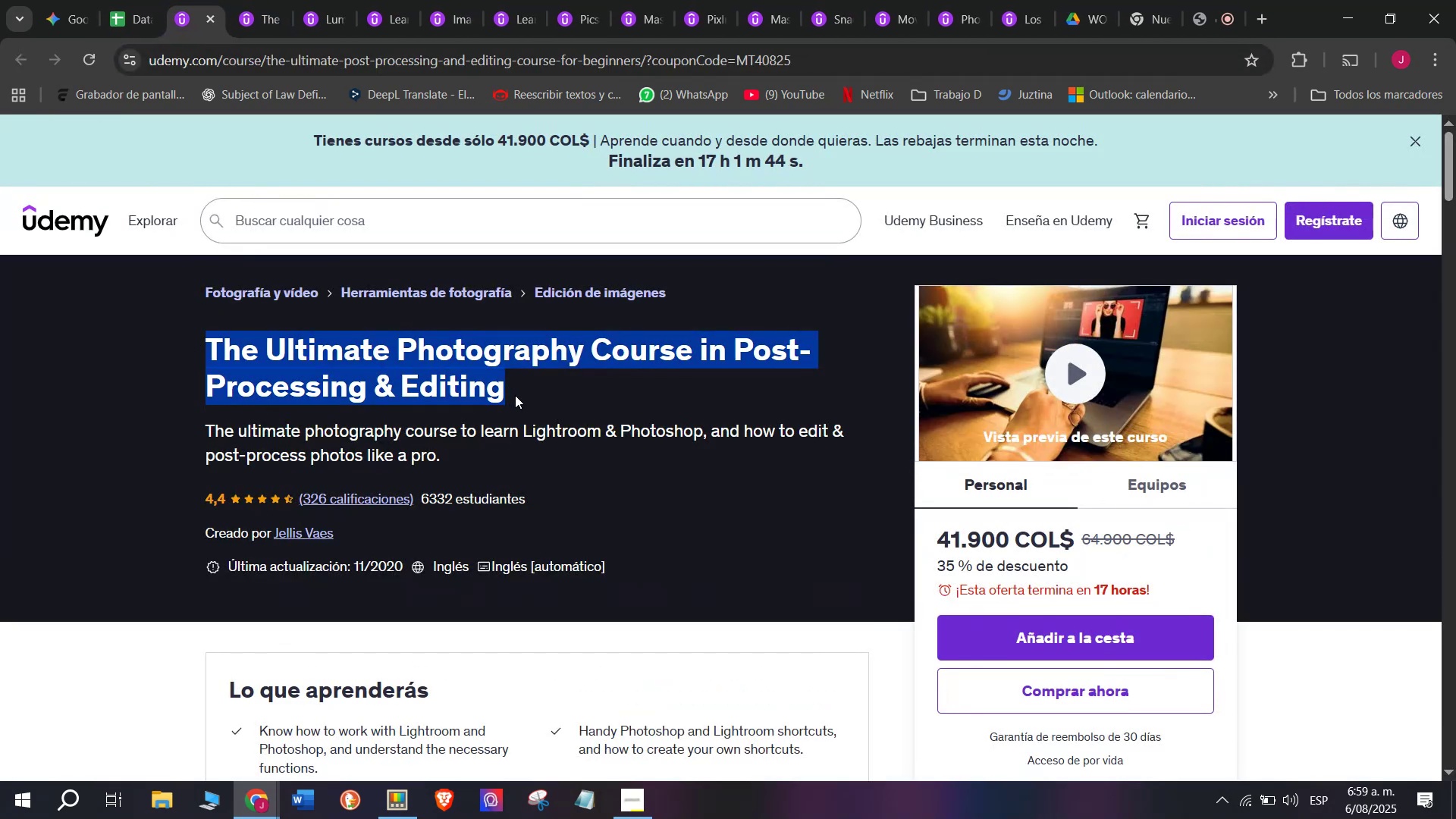 
key(Control+C)
 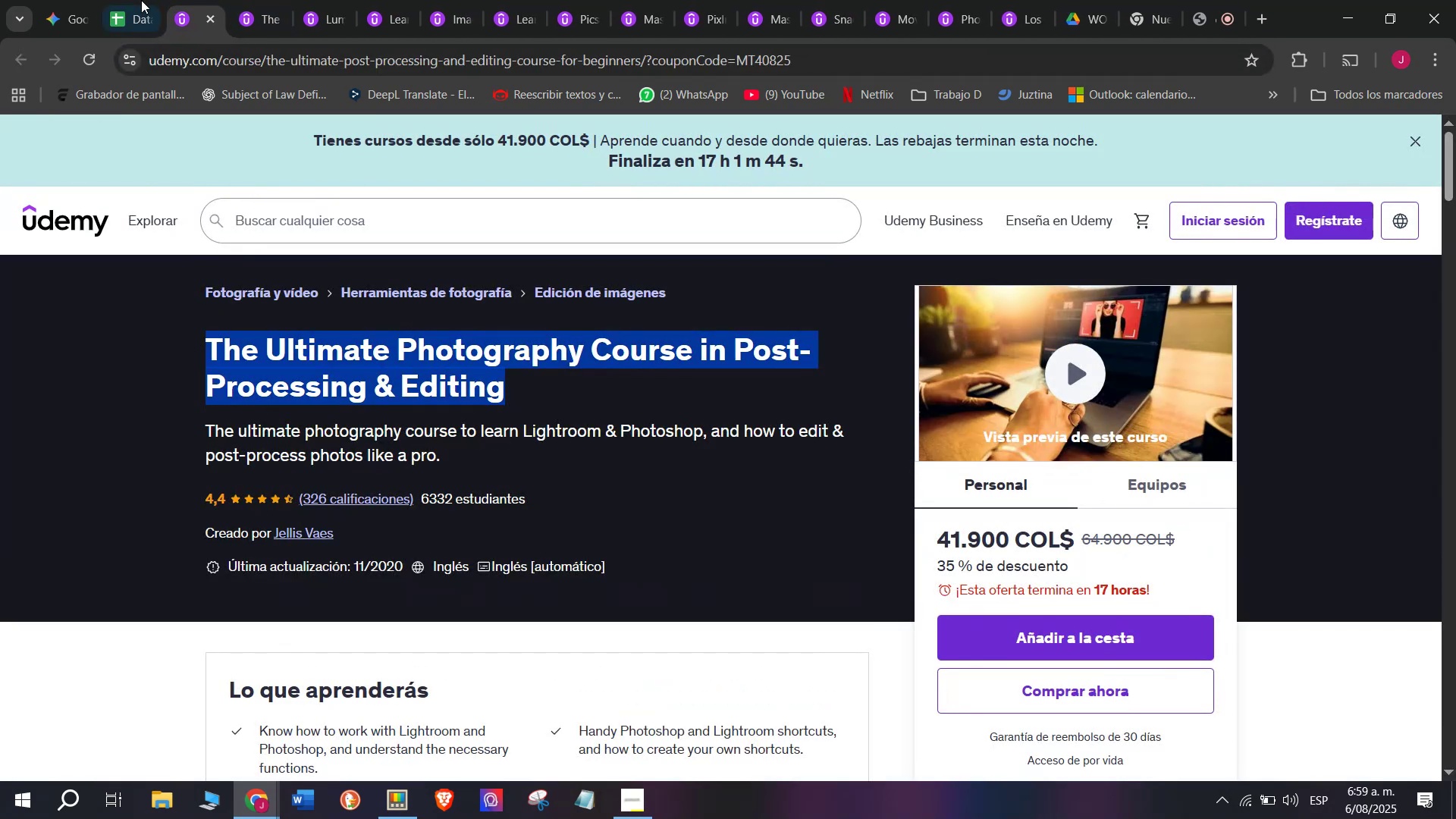 
left_click([130, 0])
 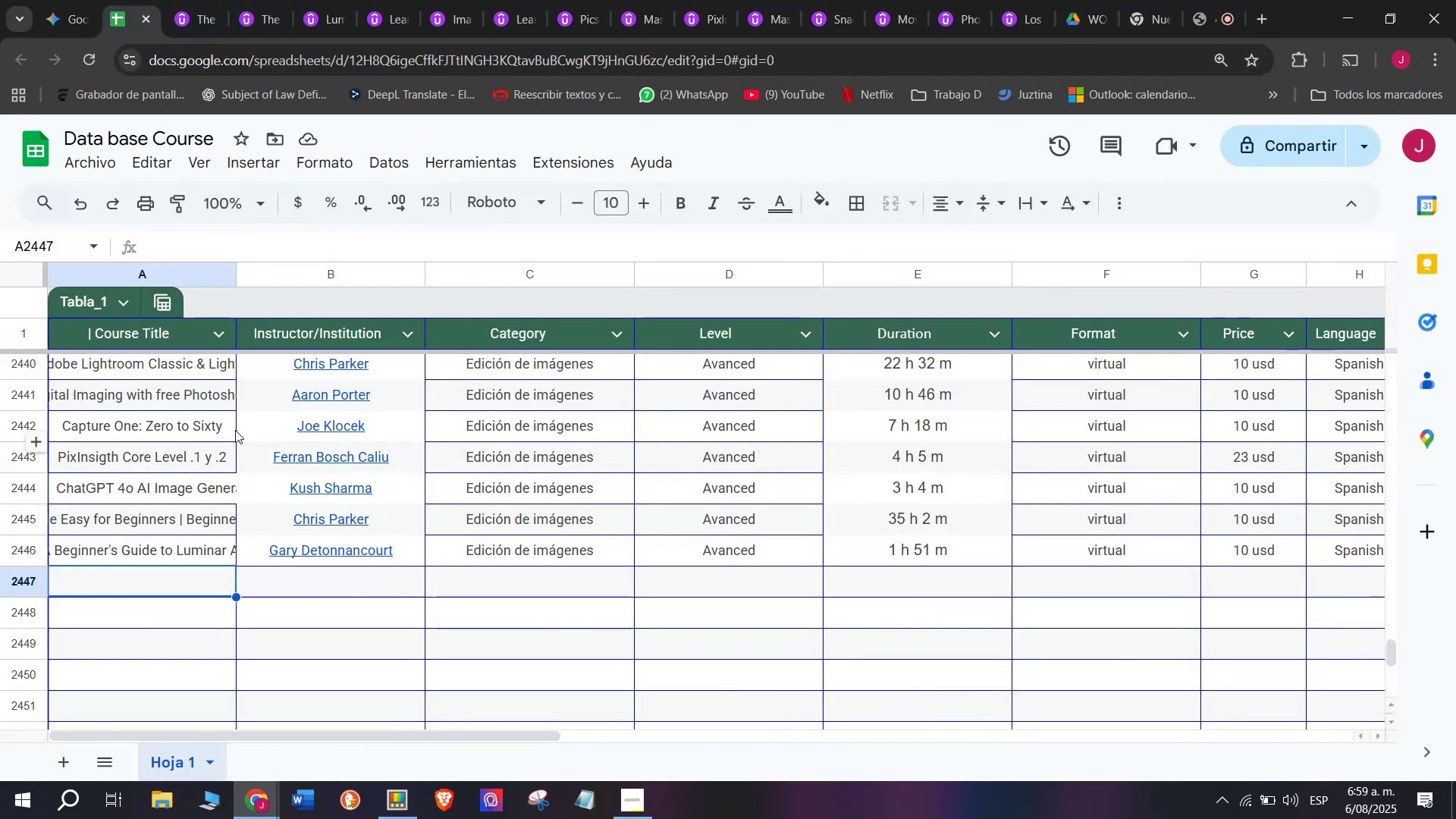 
key(Z)
 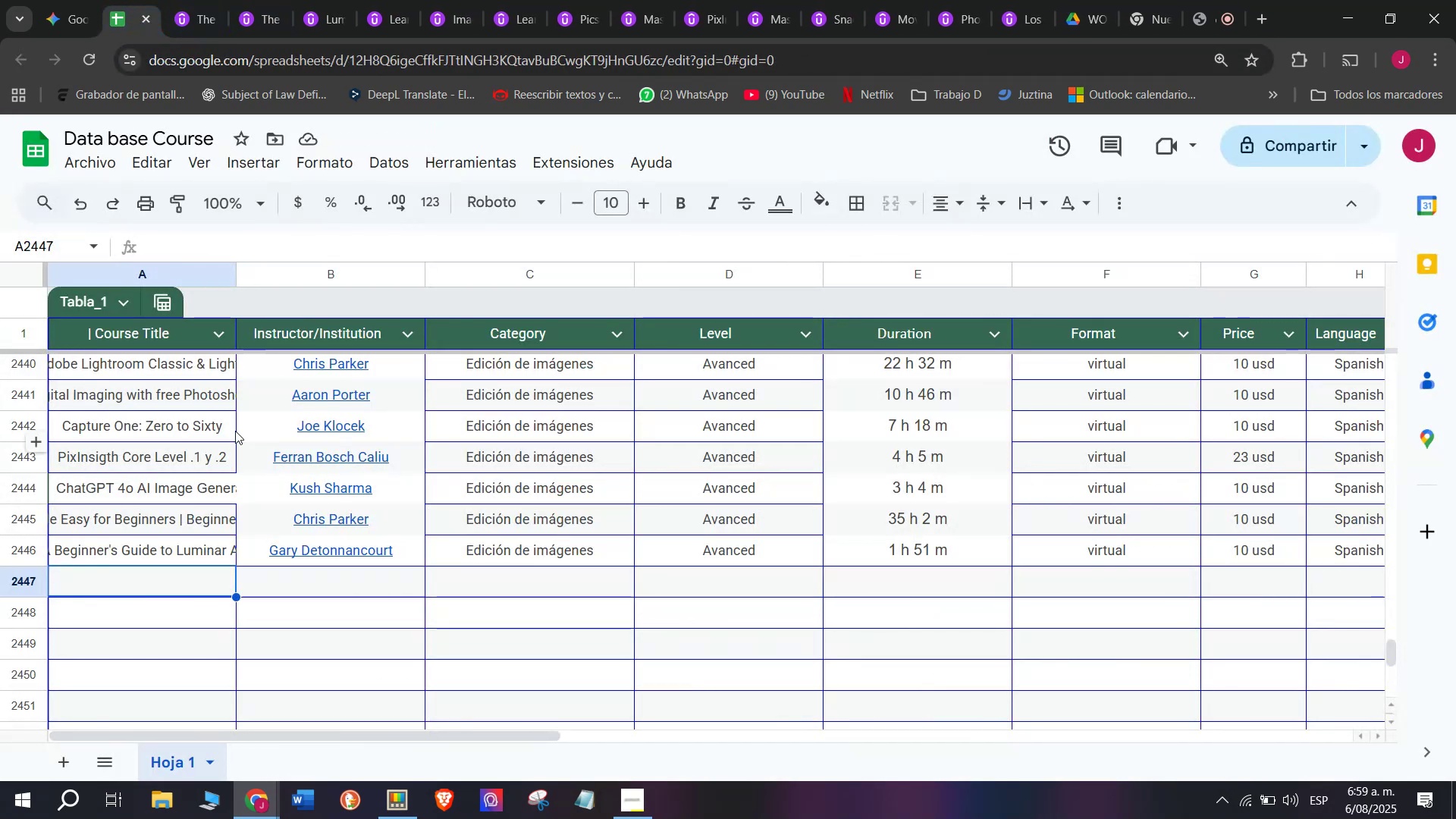 
key(Control+ControlLeft)
 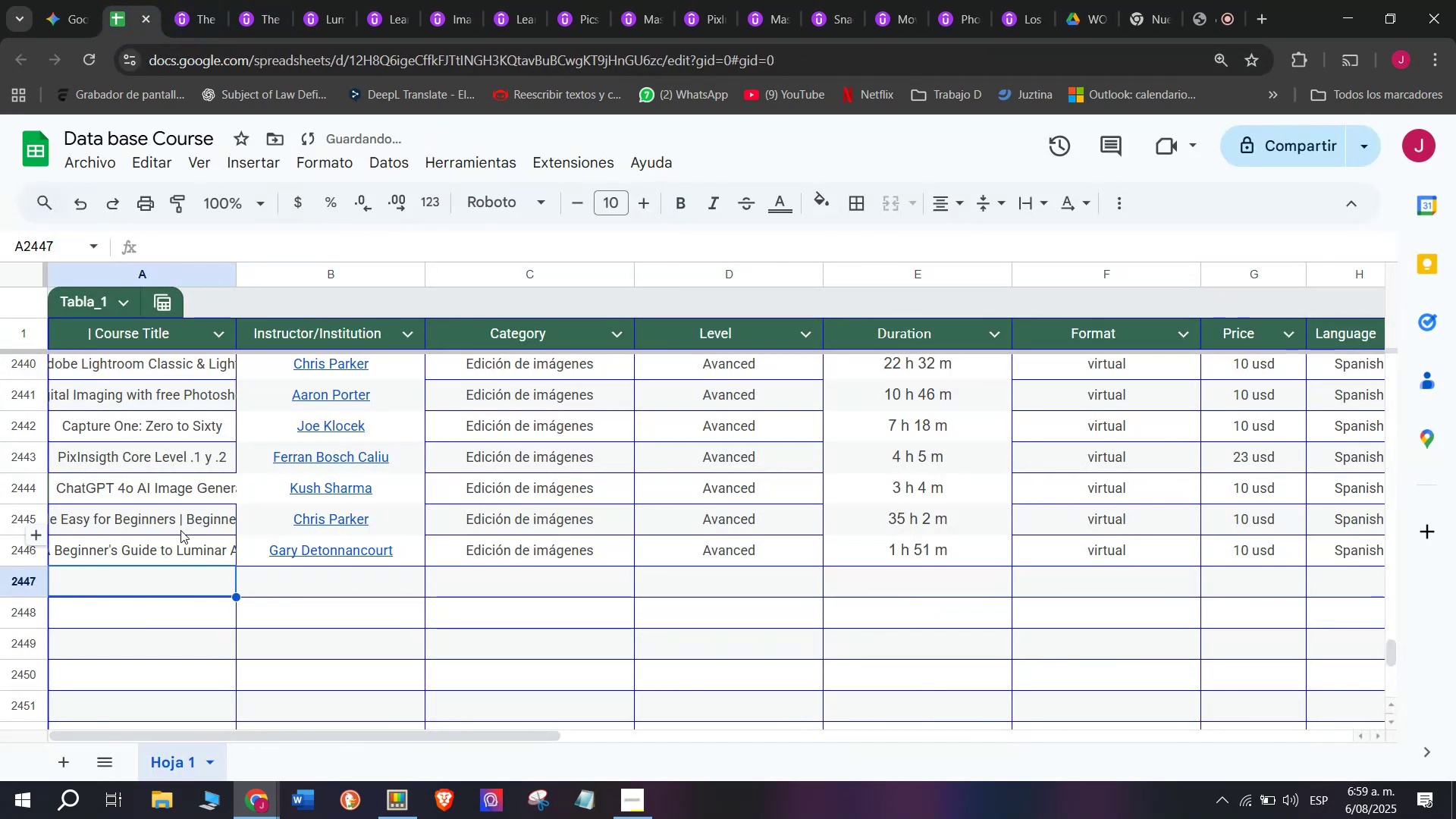 
key(Control+V)
 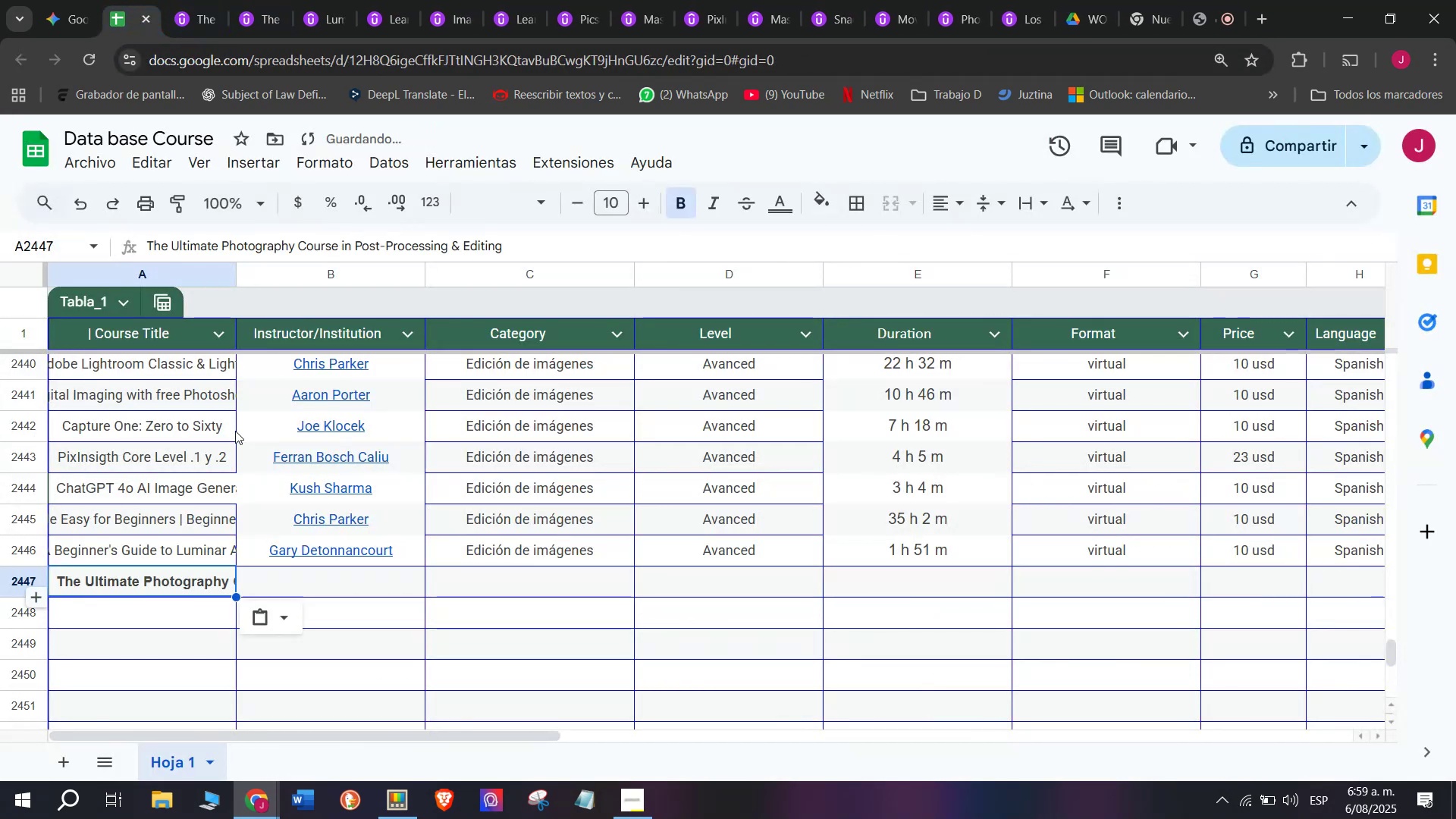 
key(Control+Shift+ControlLeft)
 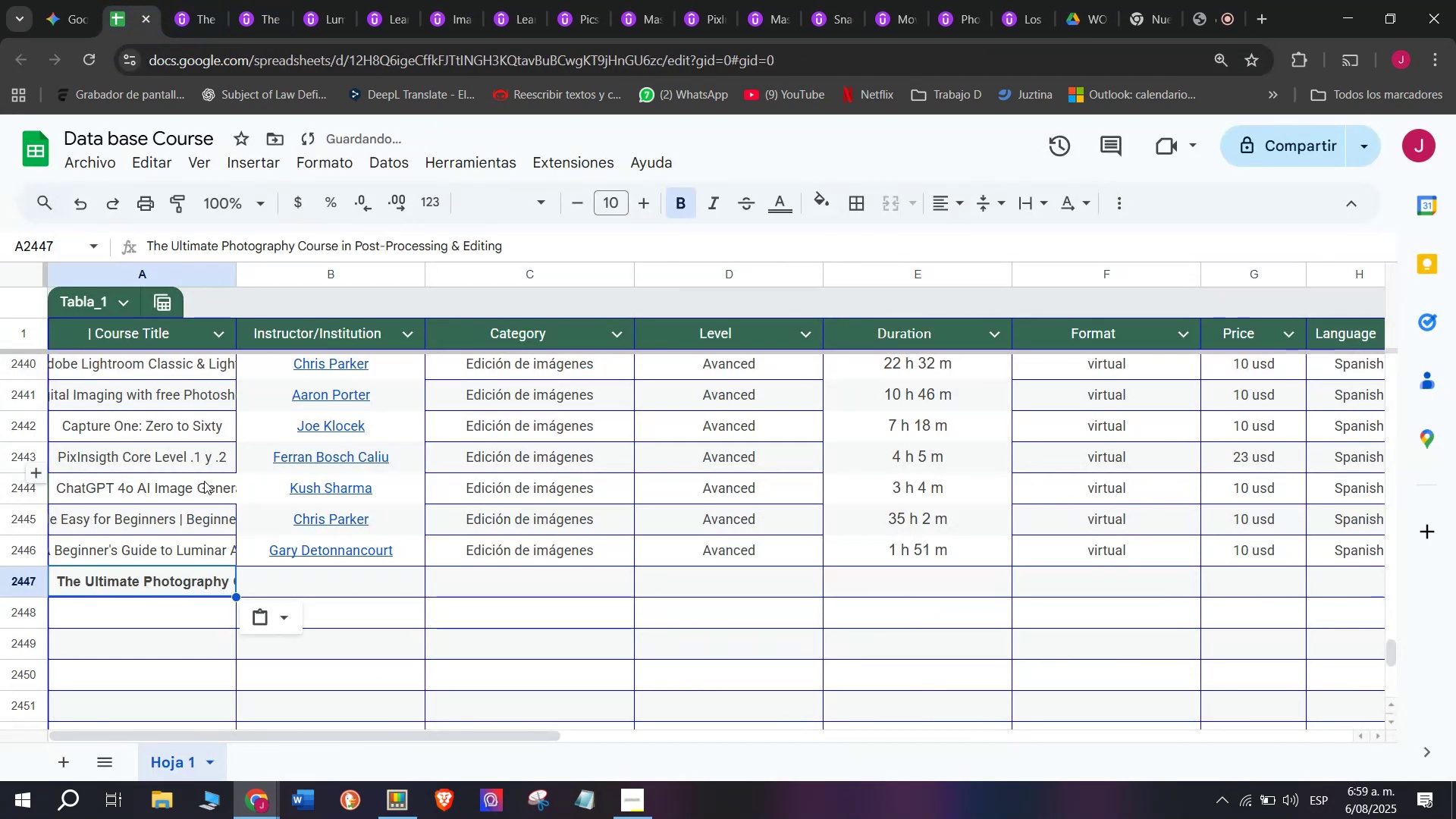 
key(Shift+ShiftLeft)
 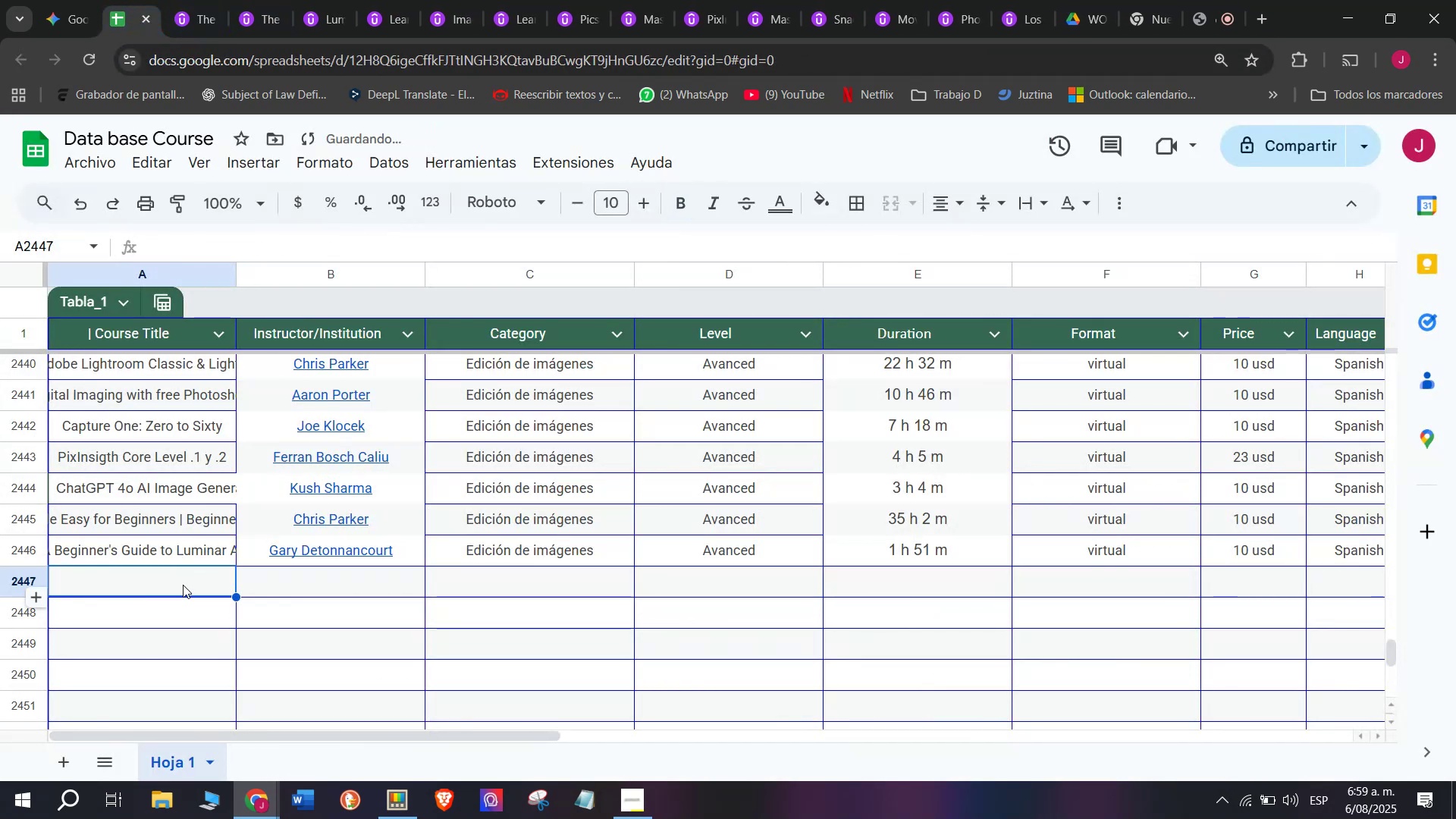 
key(Control+Shift+Z)
 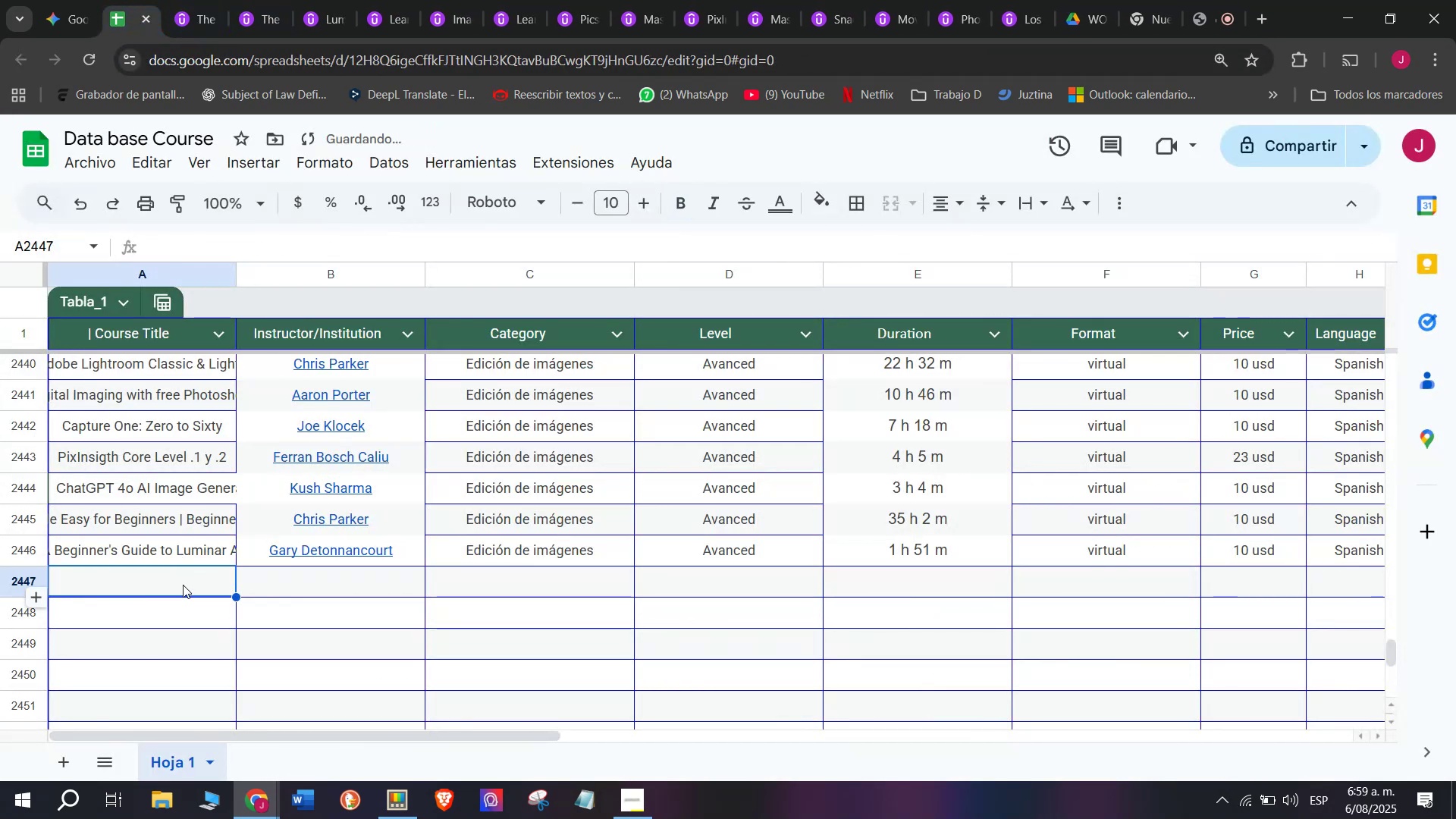 
double_click([184, 585])
 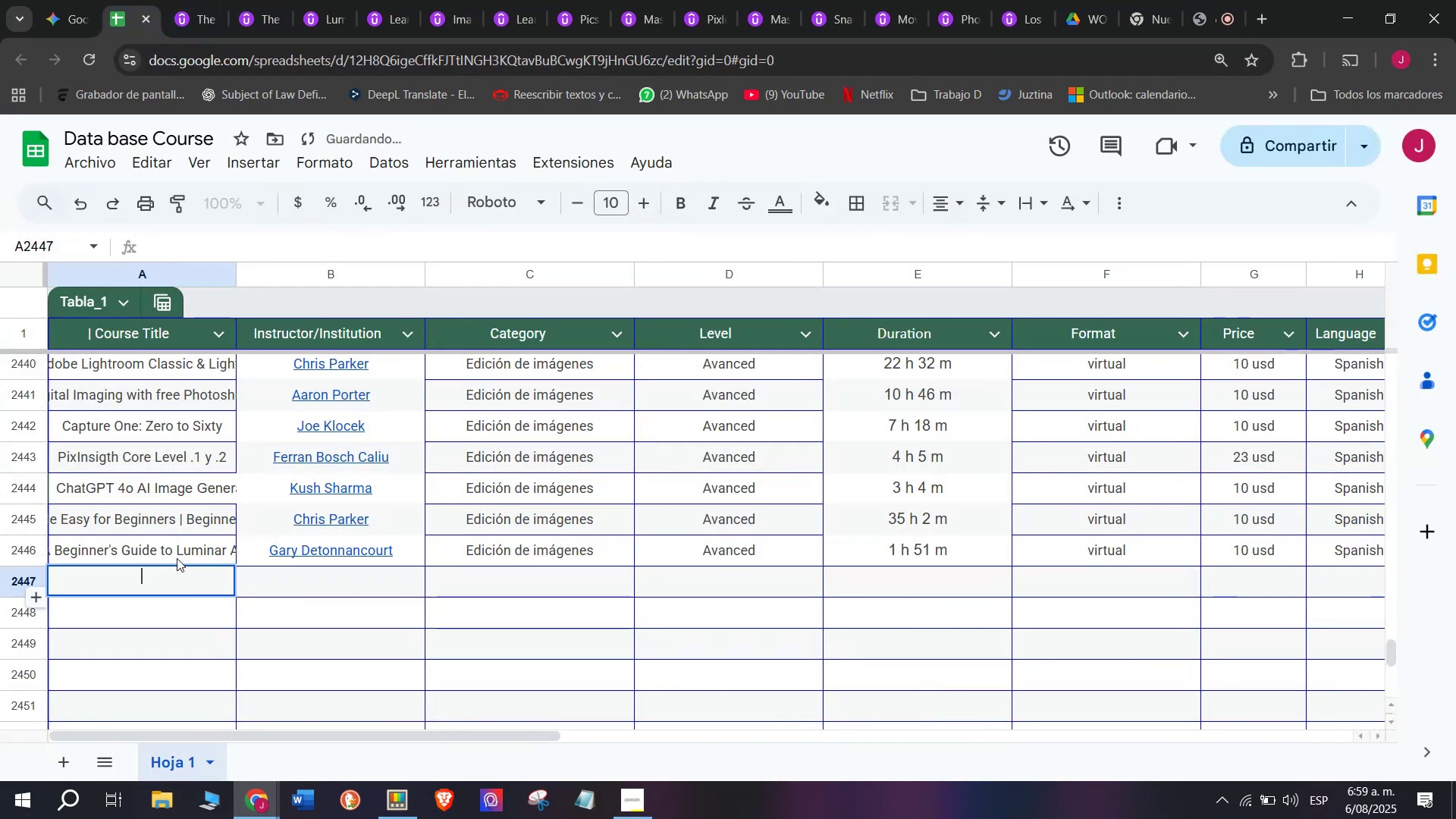 
key(Control+ControlLeft)
 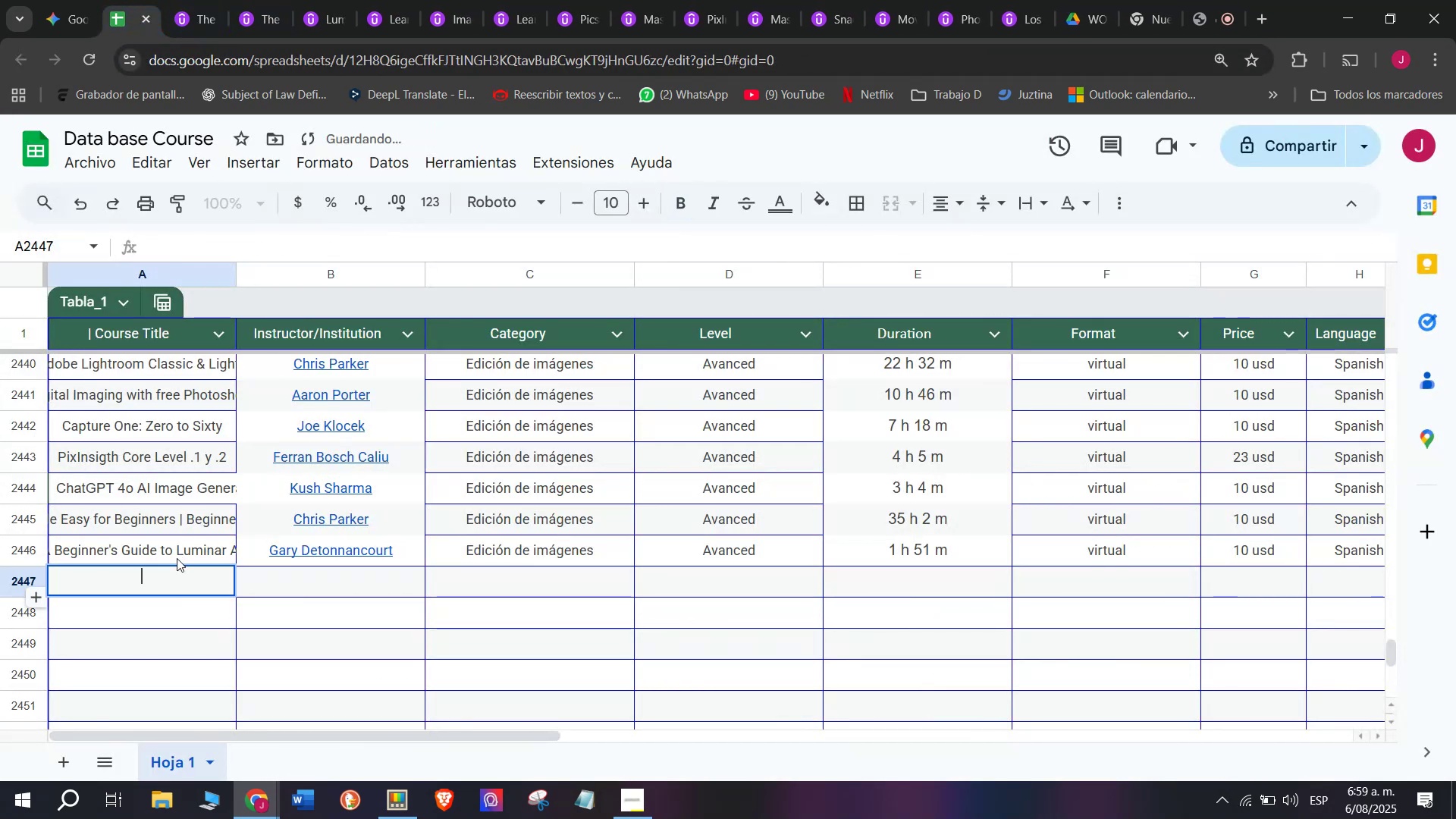 
key(Z)
 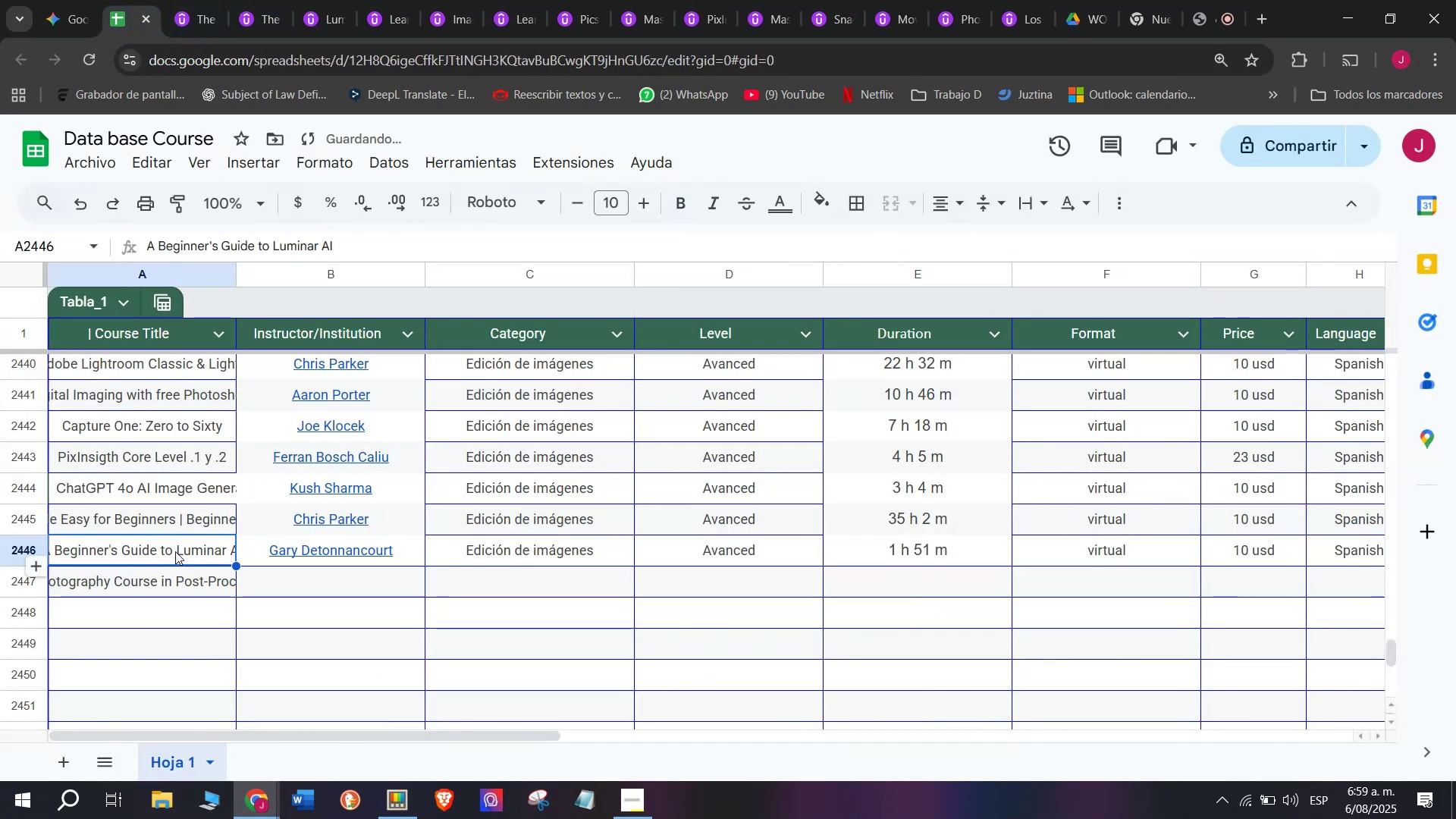 
key(Control+V)
 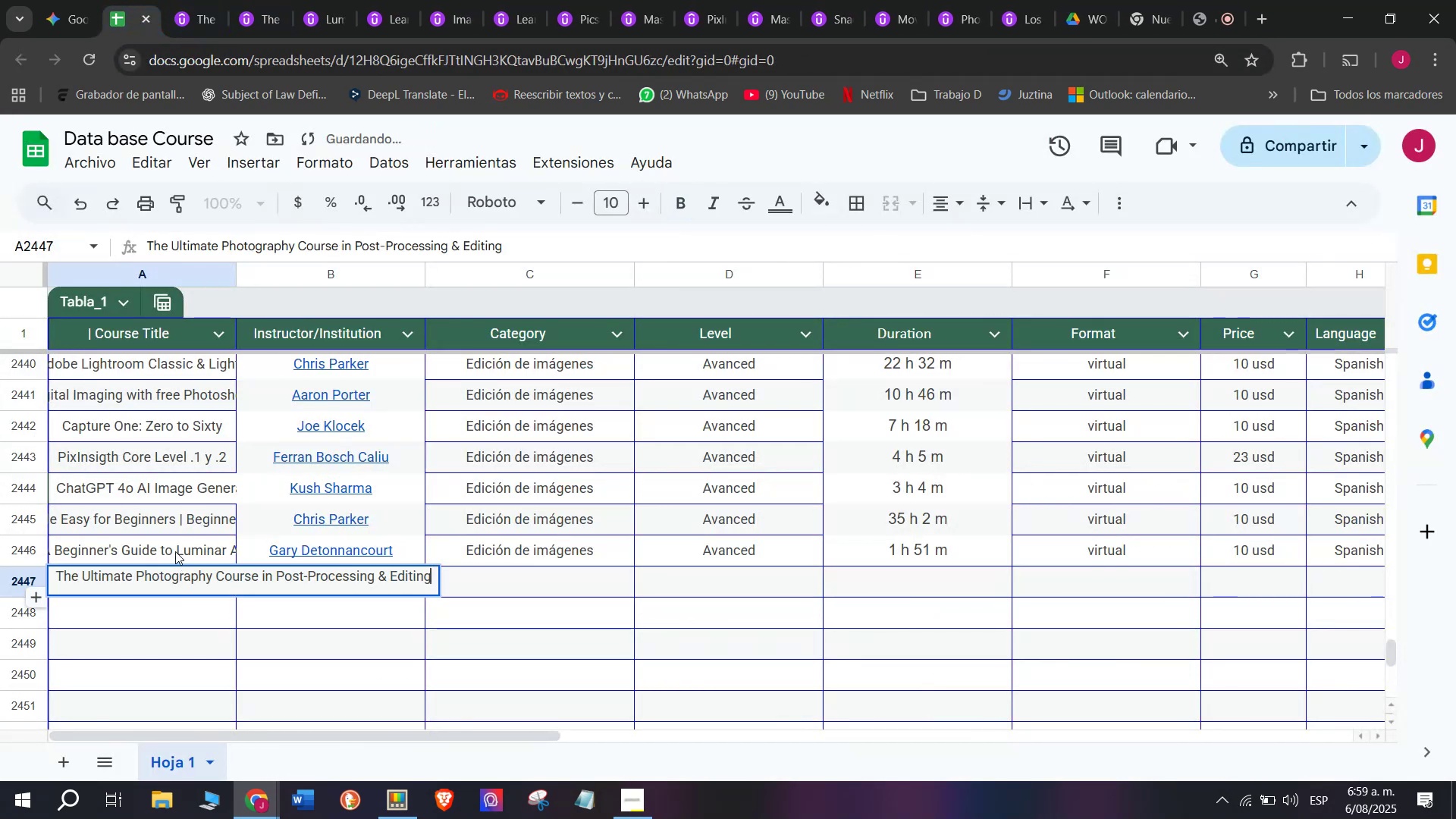 
left_click([175, 551])
 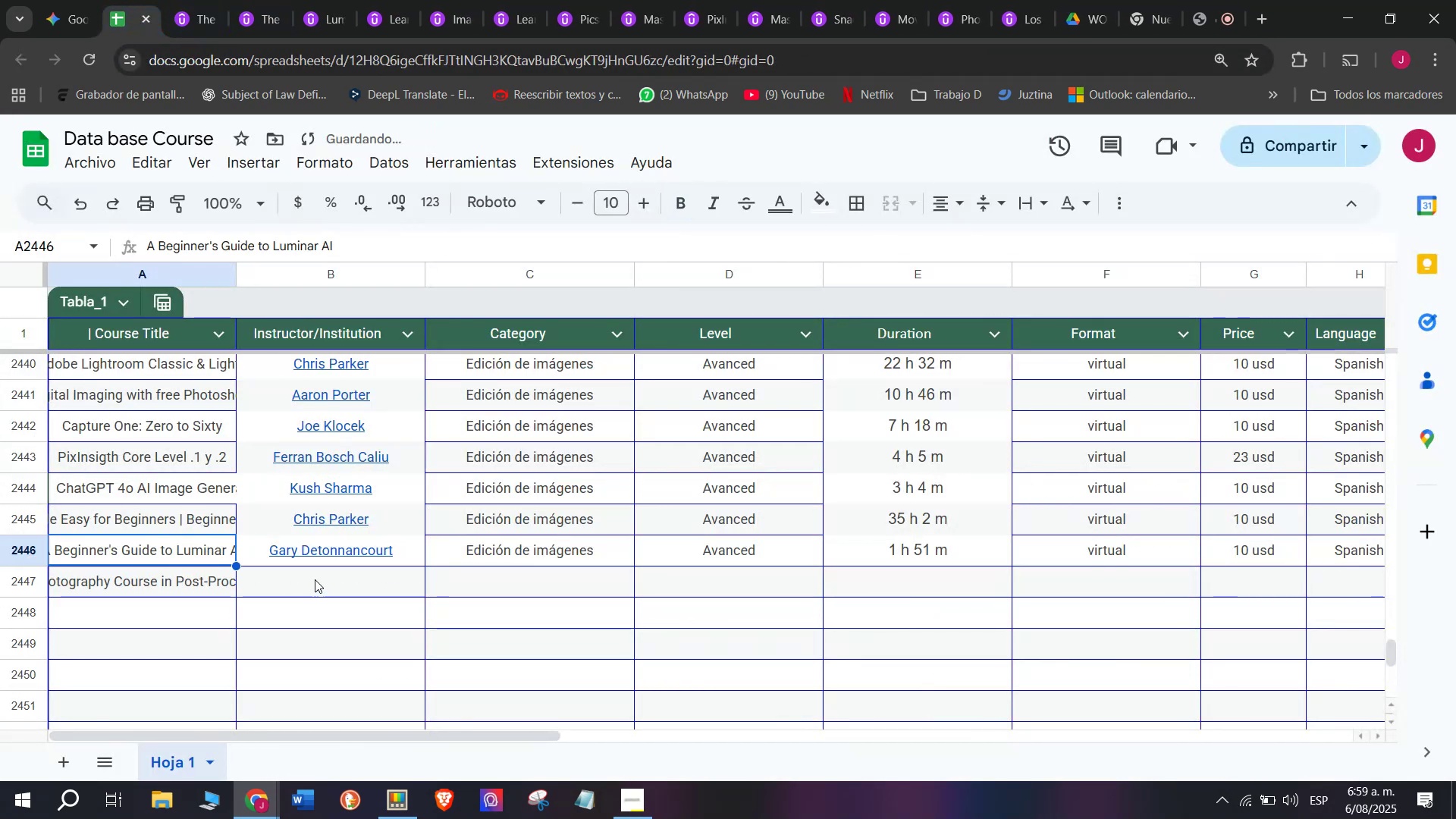 
left_click([315, 579])
 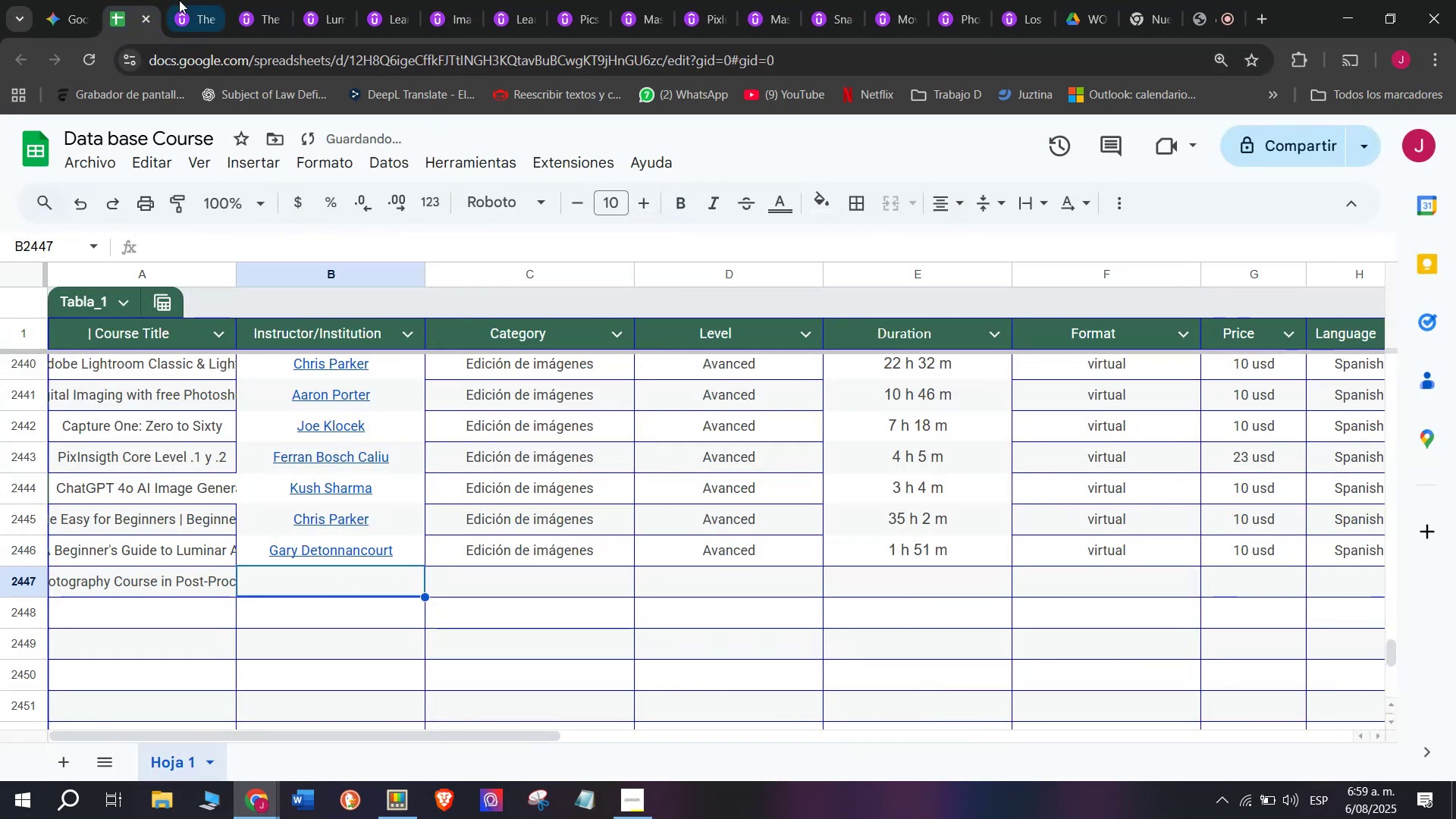 
left_click([182, 0])
 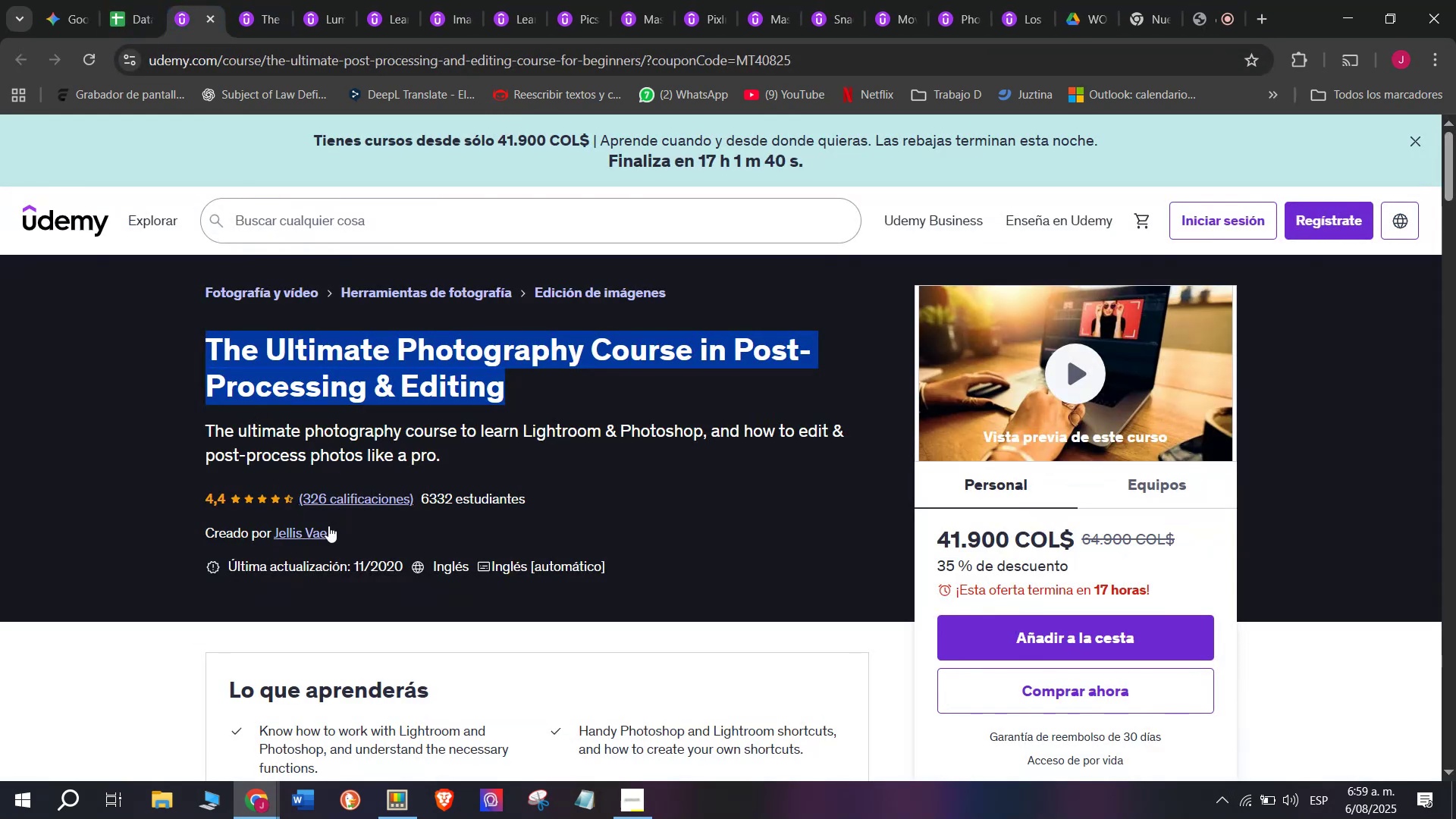 
left_click([322, 530])
 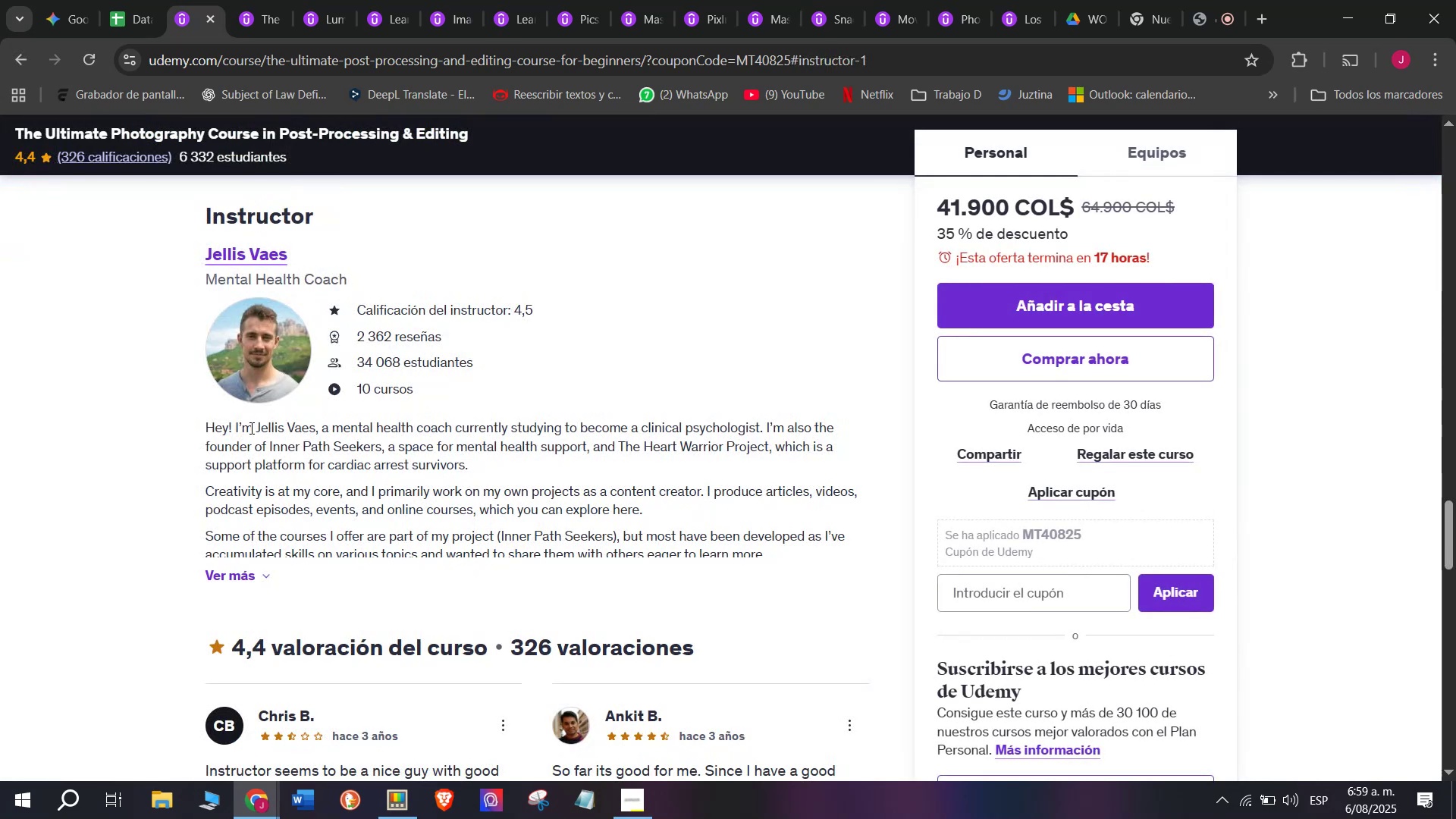 
scroll: coordinate [239, 509], scroll_direction: up, amount: 11.0
 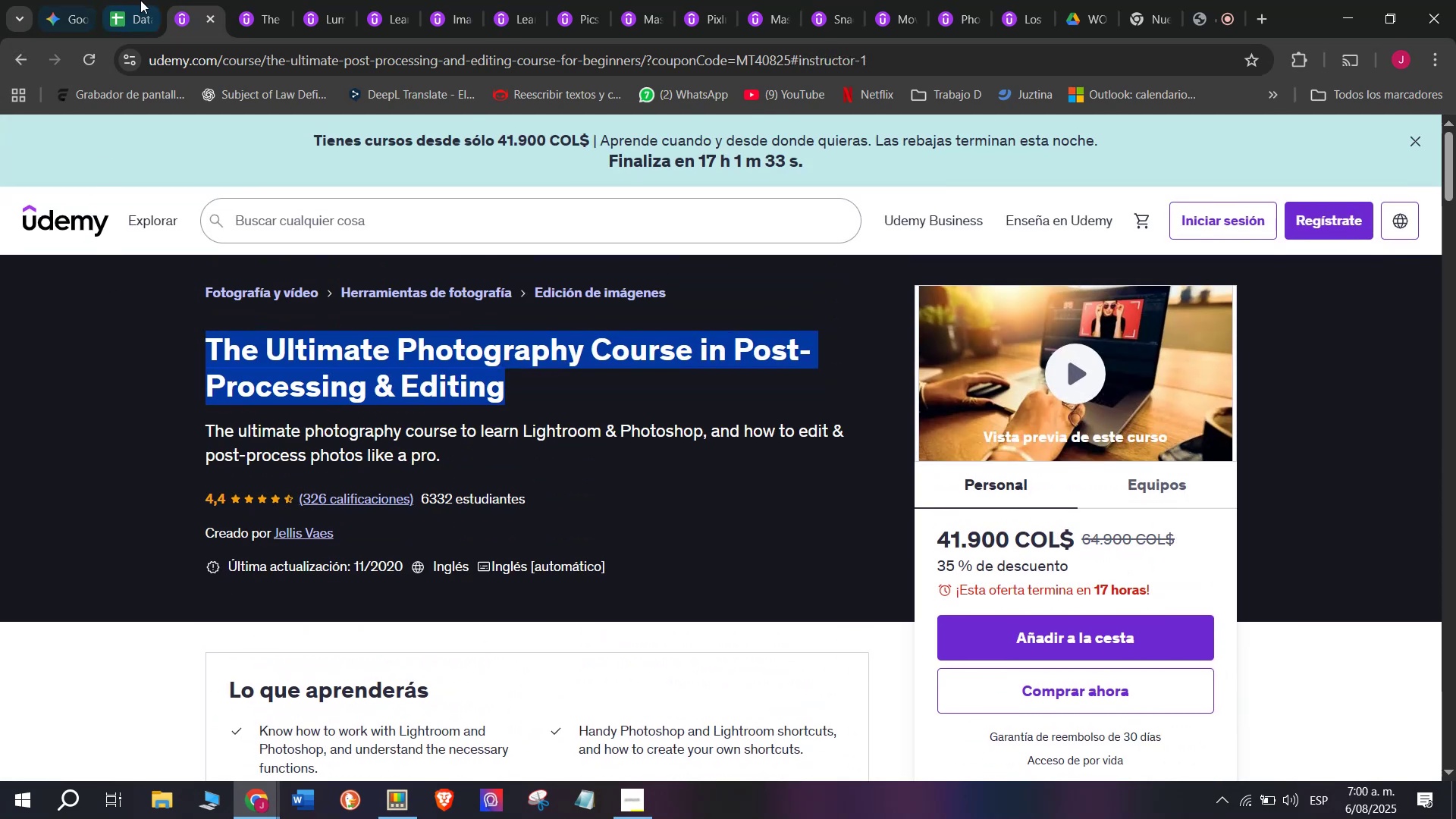 
left_click([136, 0])
 